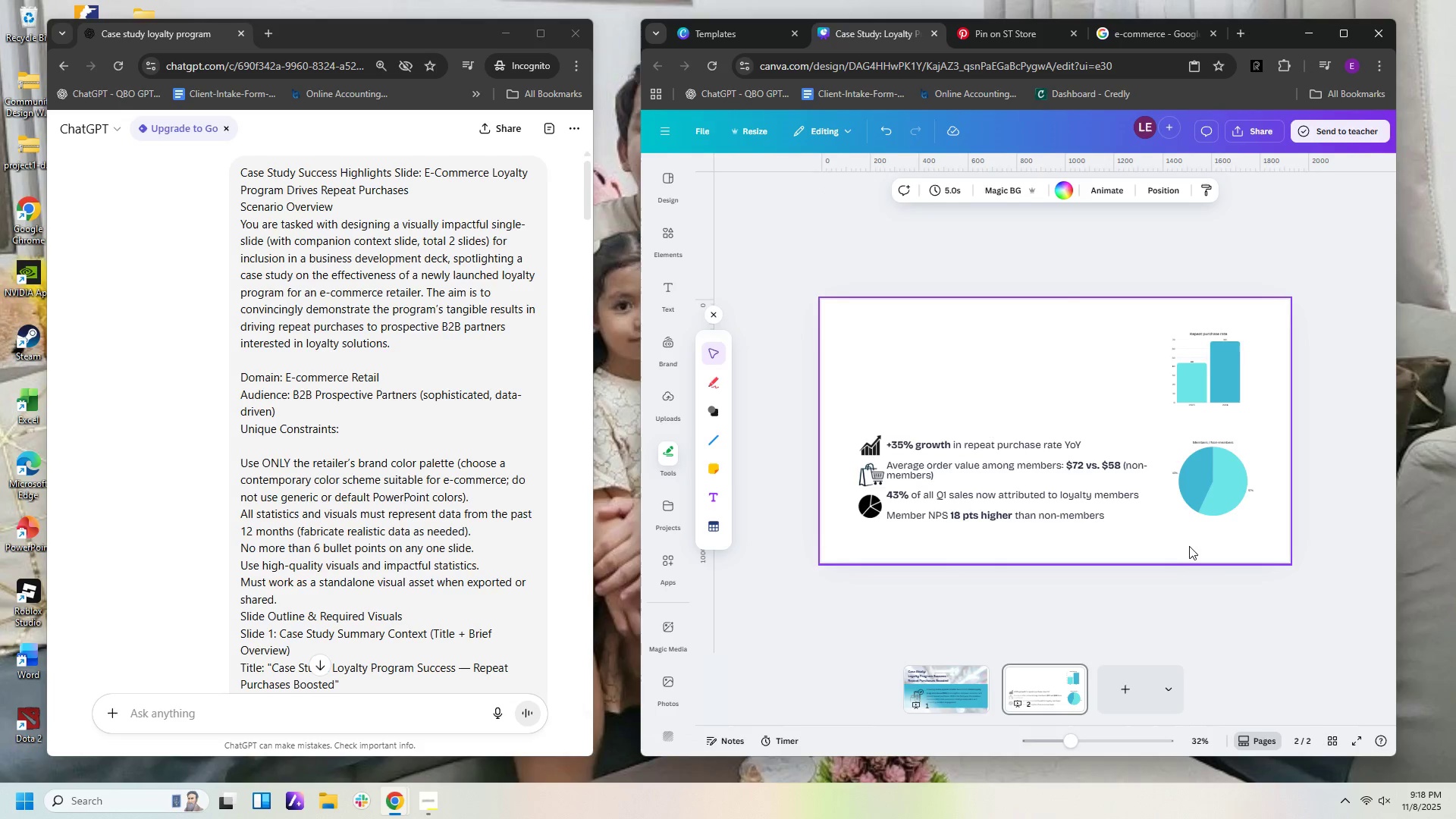 
hold_key(key=ControlLeft, duration=1.29)
scroll: coordinate [1200, 546], scroll_direction: up, amount: 2.0
 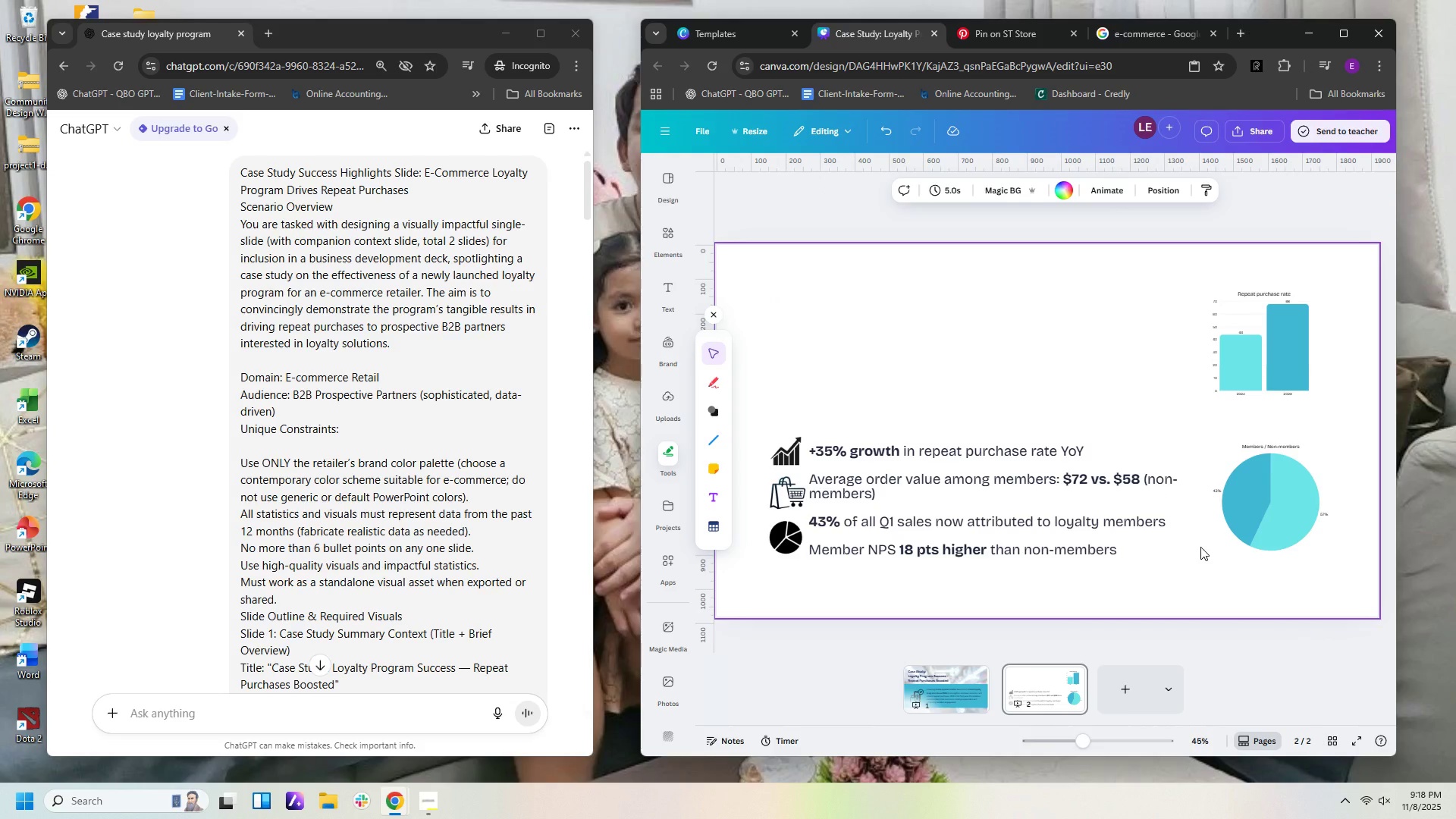 
hold_key(key=ControlLeft, duration=0.45)
scroll: coordinate [1200, 547], scroll_direction: down, amount: 1.0
 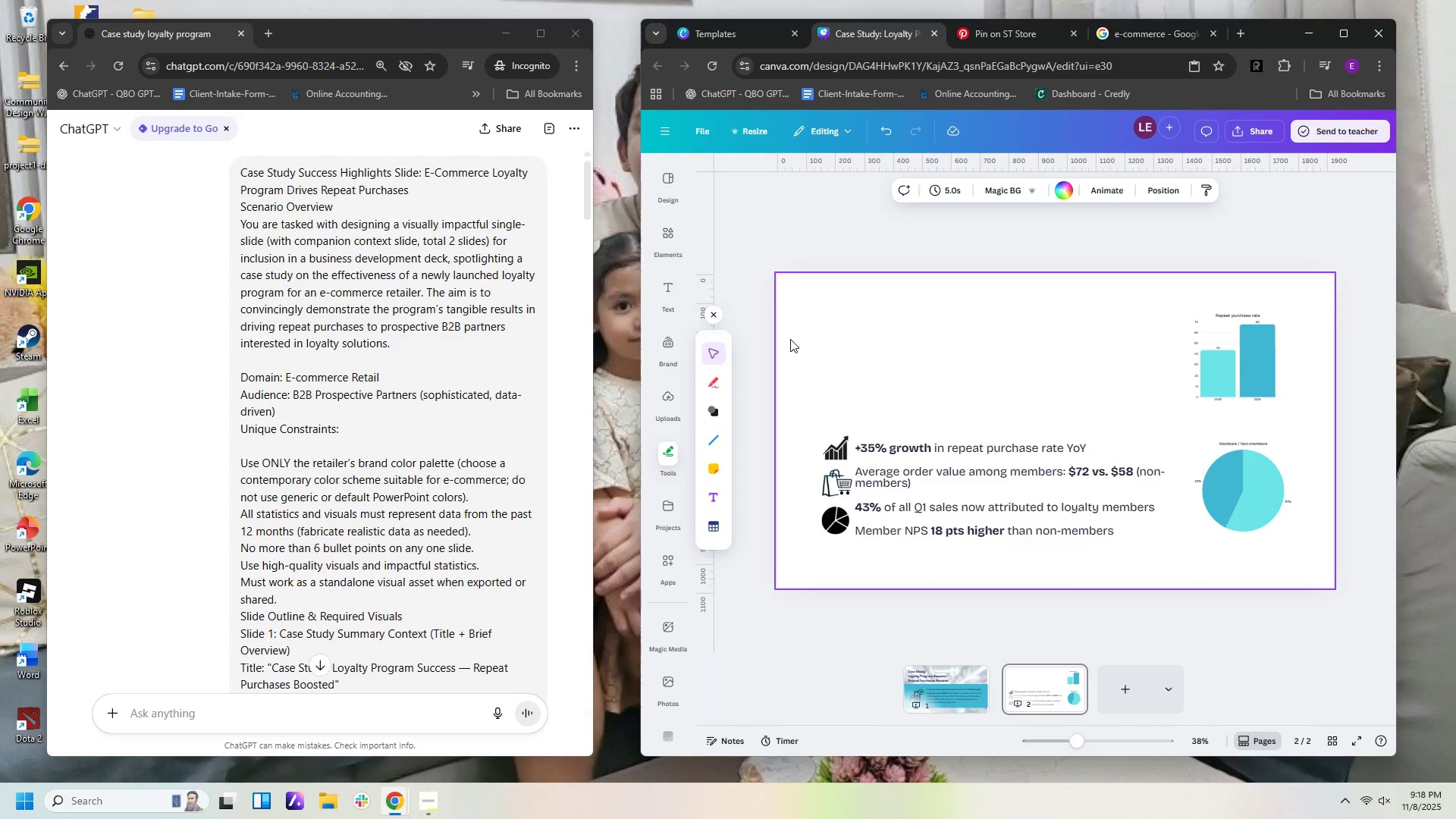 
double_click([774, 336])
 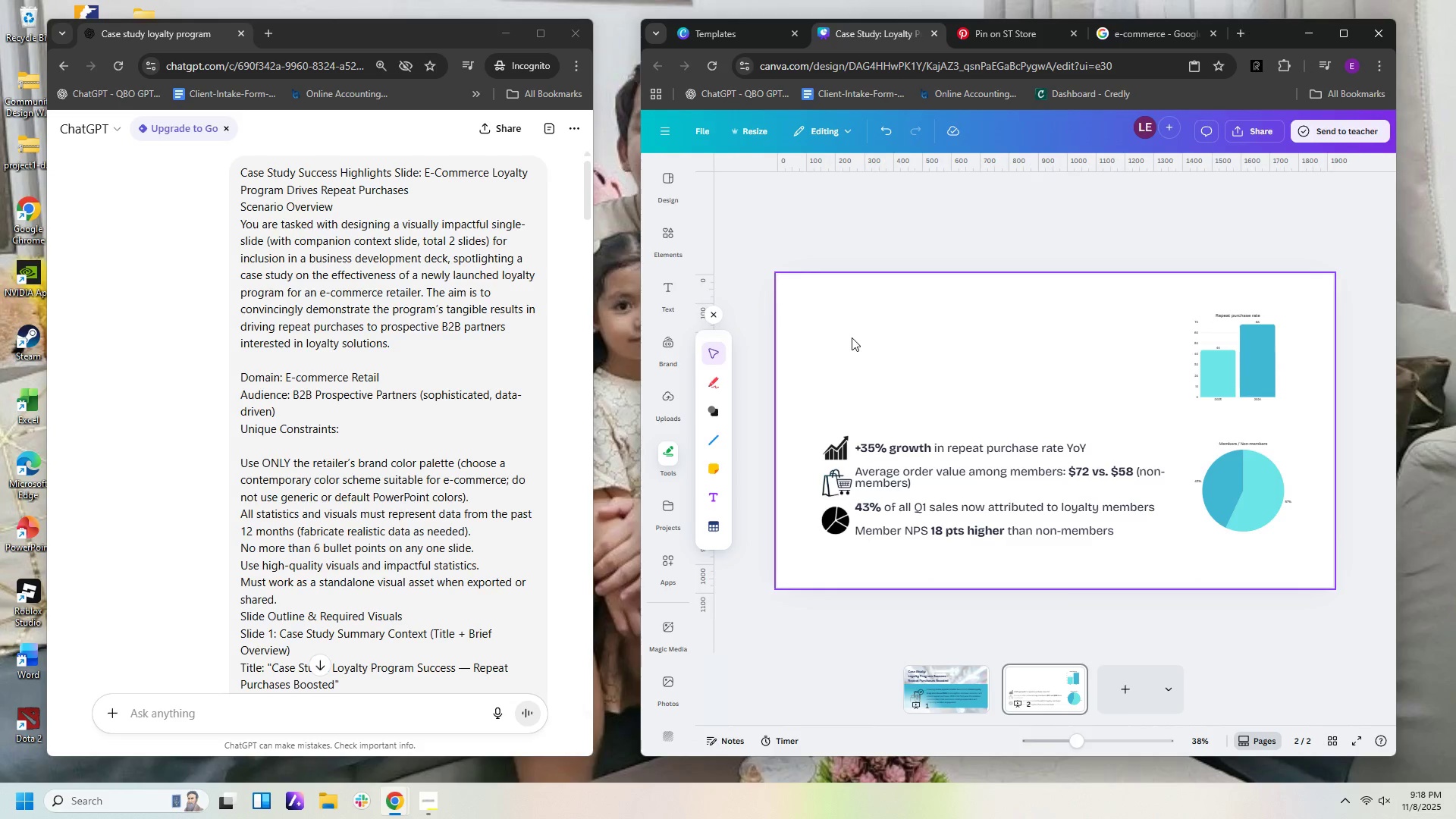 
triple_click([852, 337])
 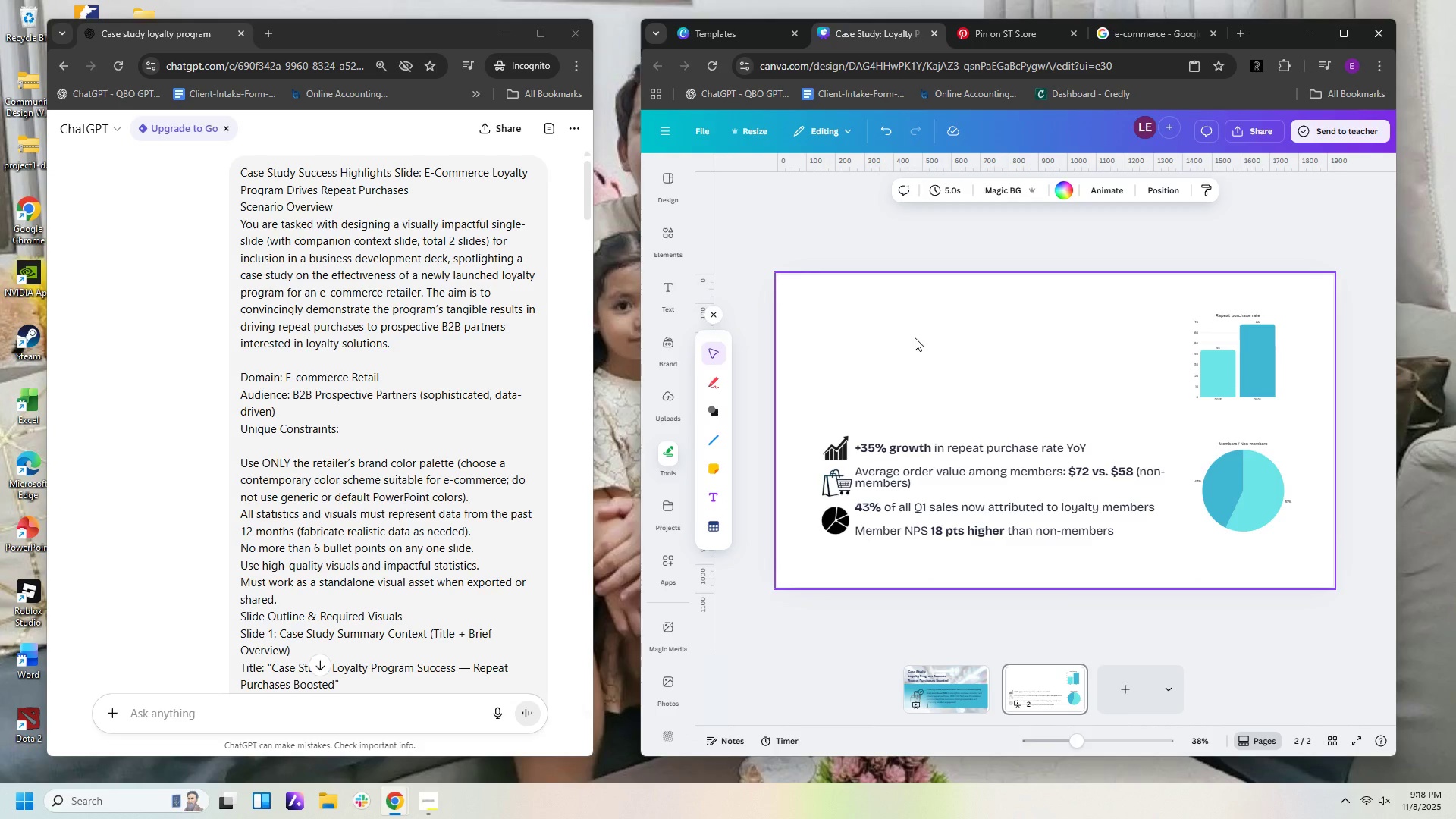 
triple_click([915, 337])
 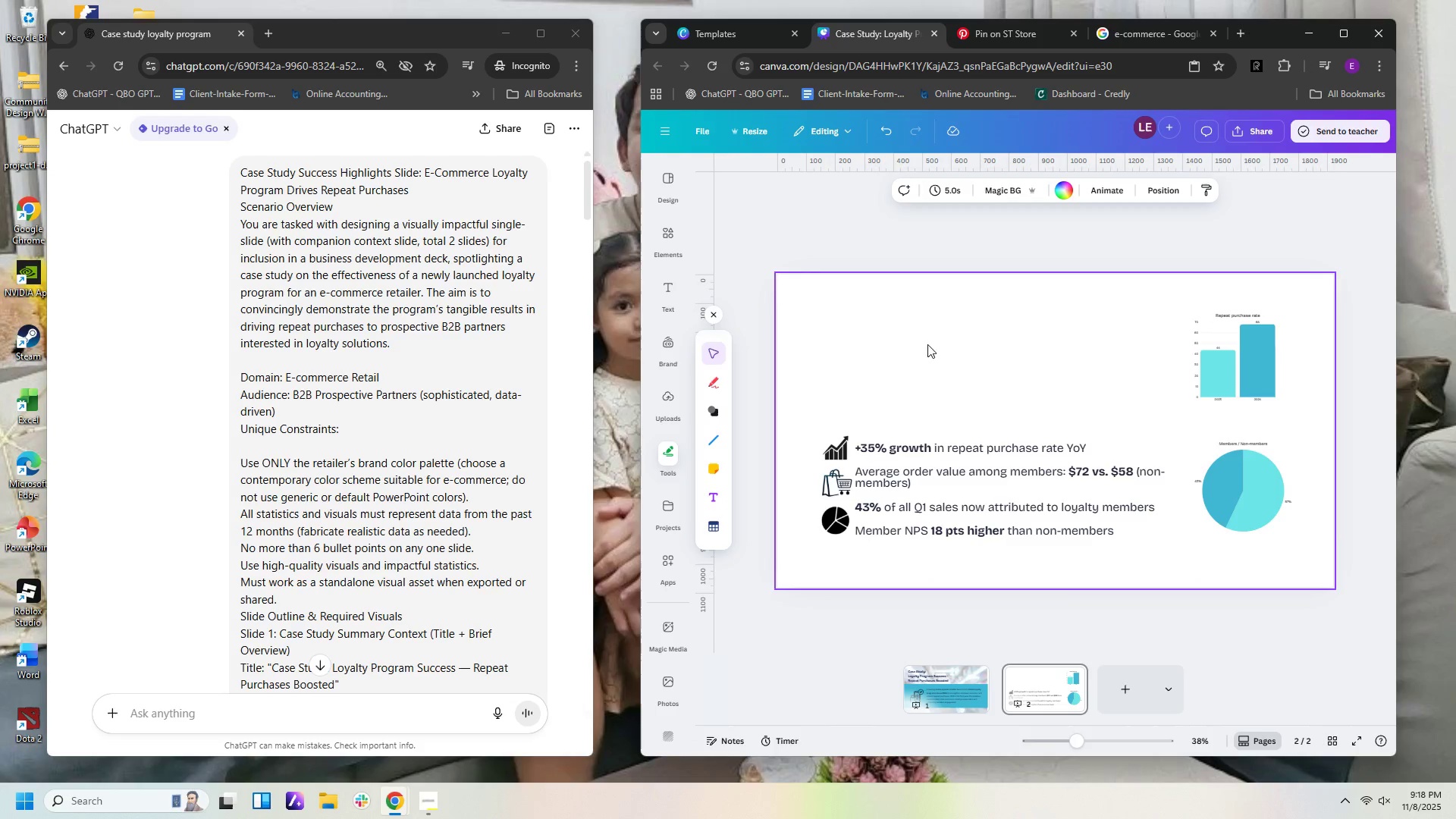 
triple_click([927, 344])
 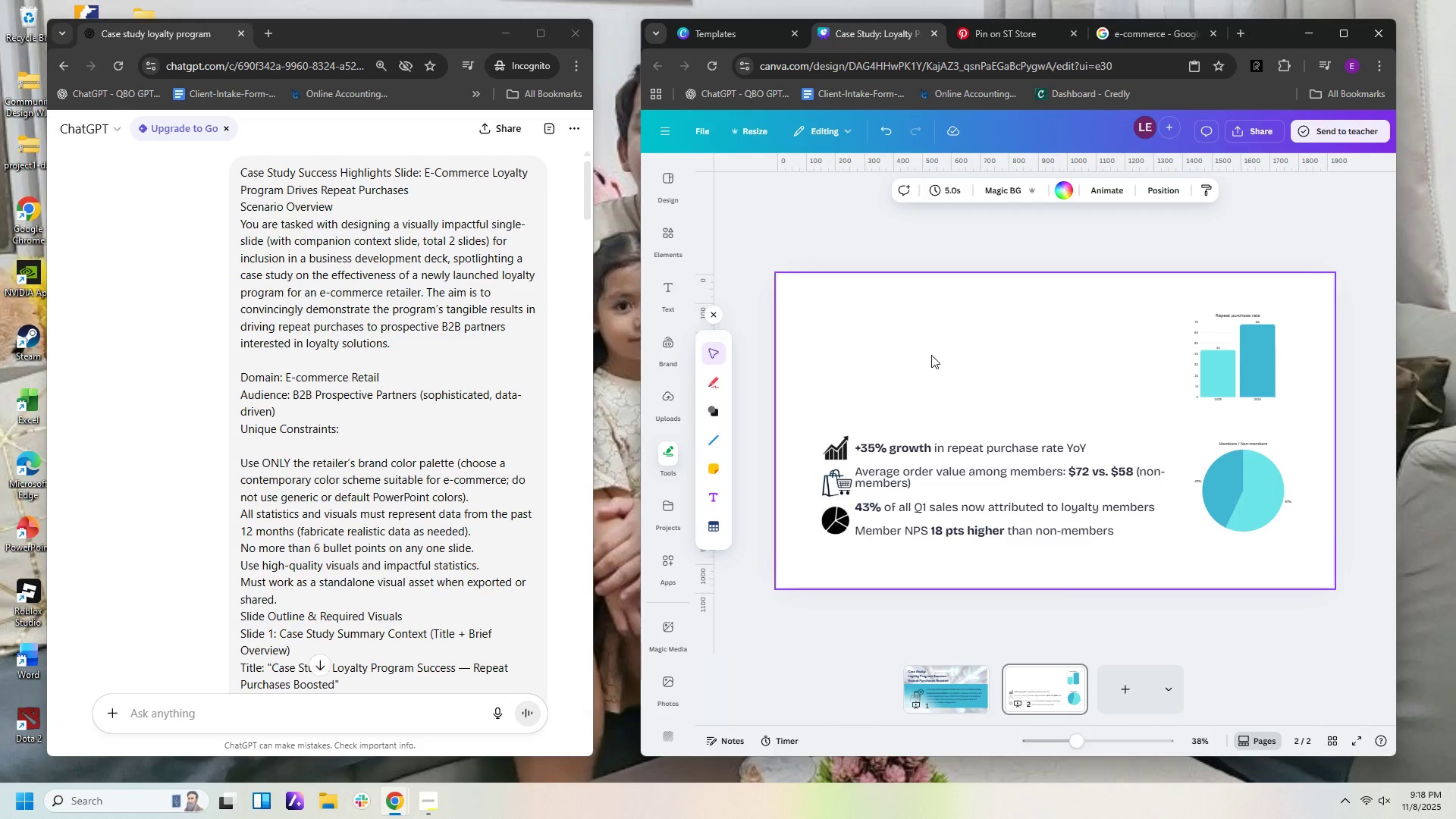 
triple_click([931, 355])
 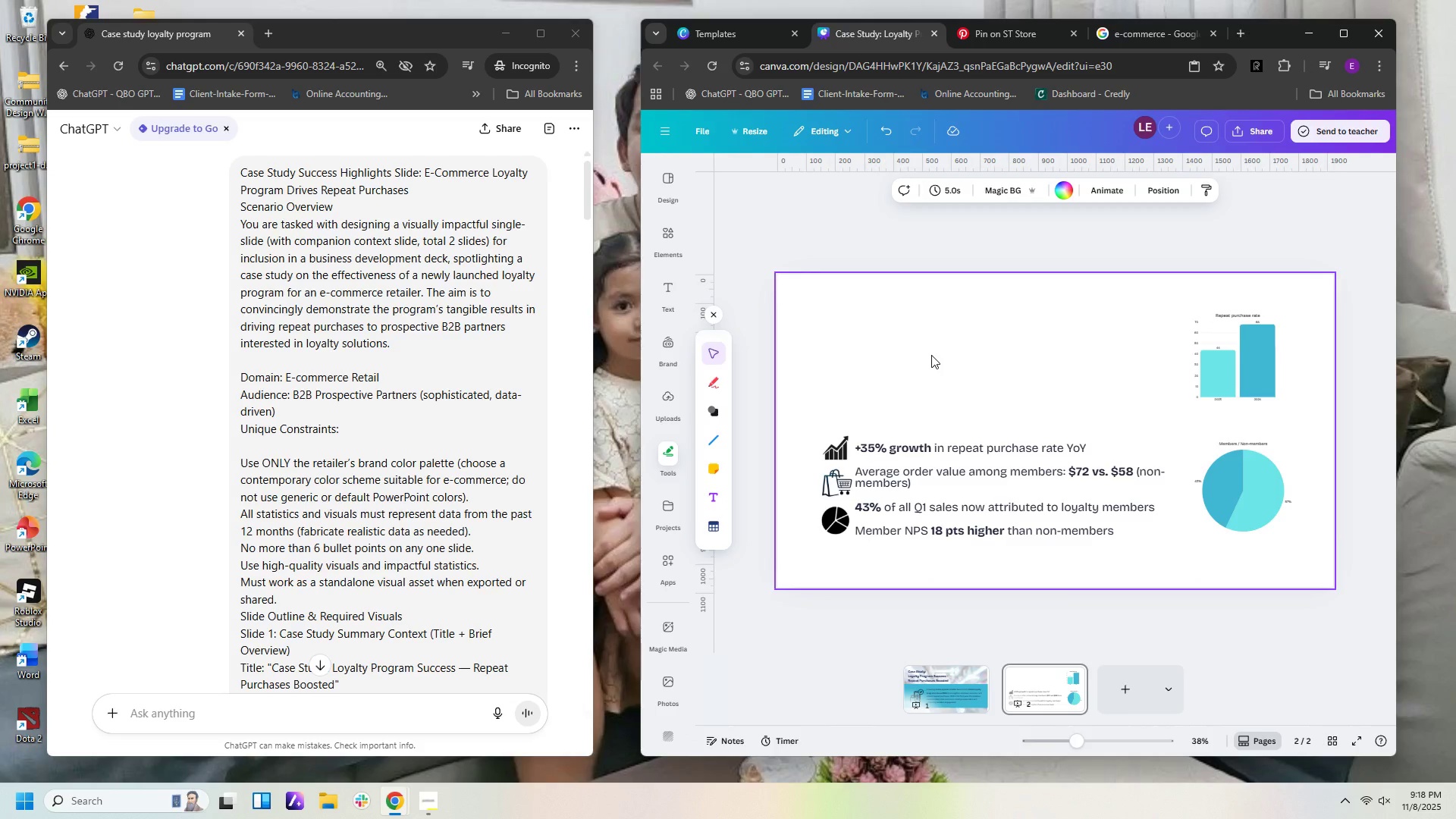 
triple_click([931, 355])
 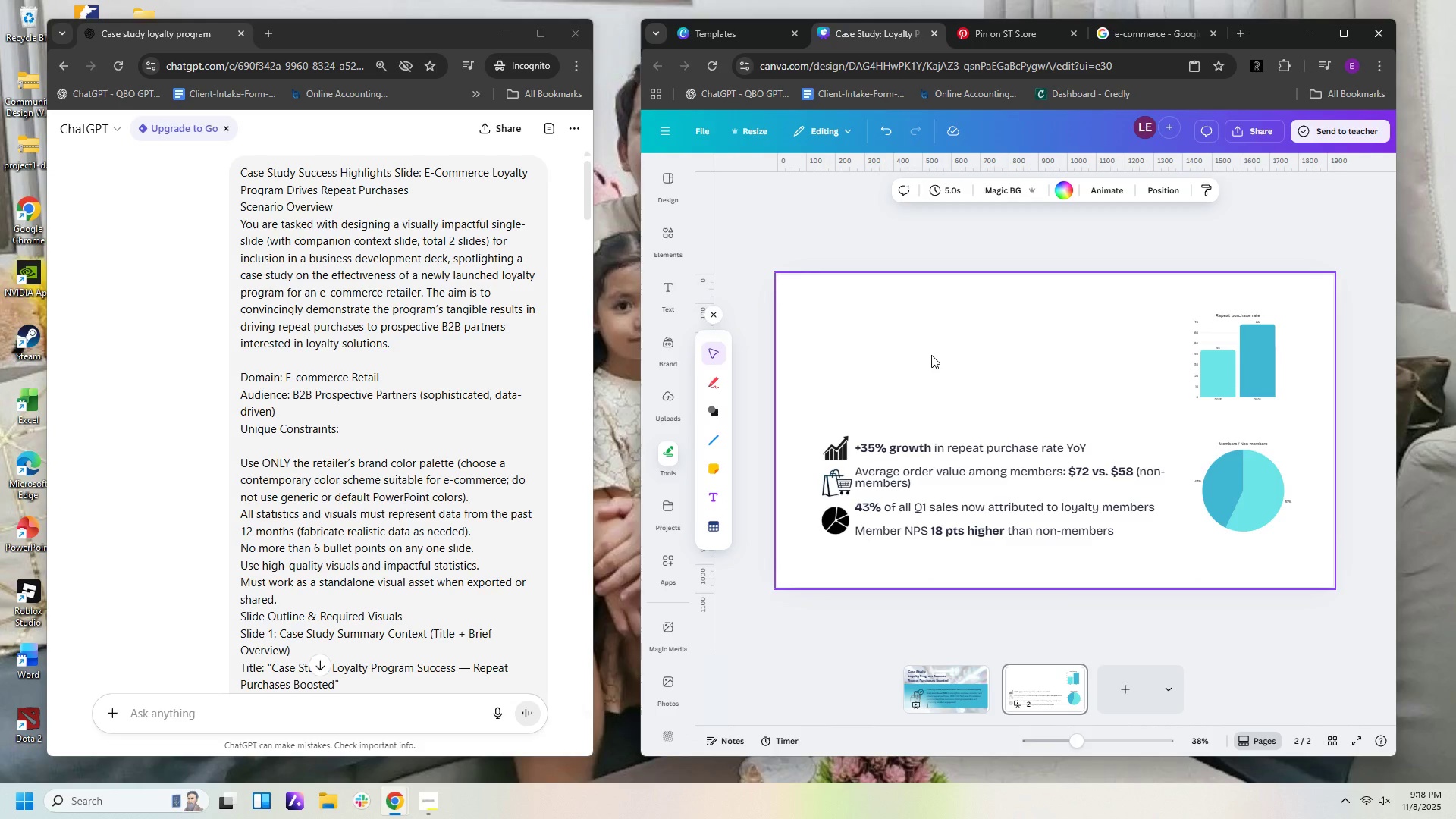 
triple_click([931, 355])
 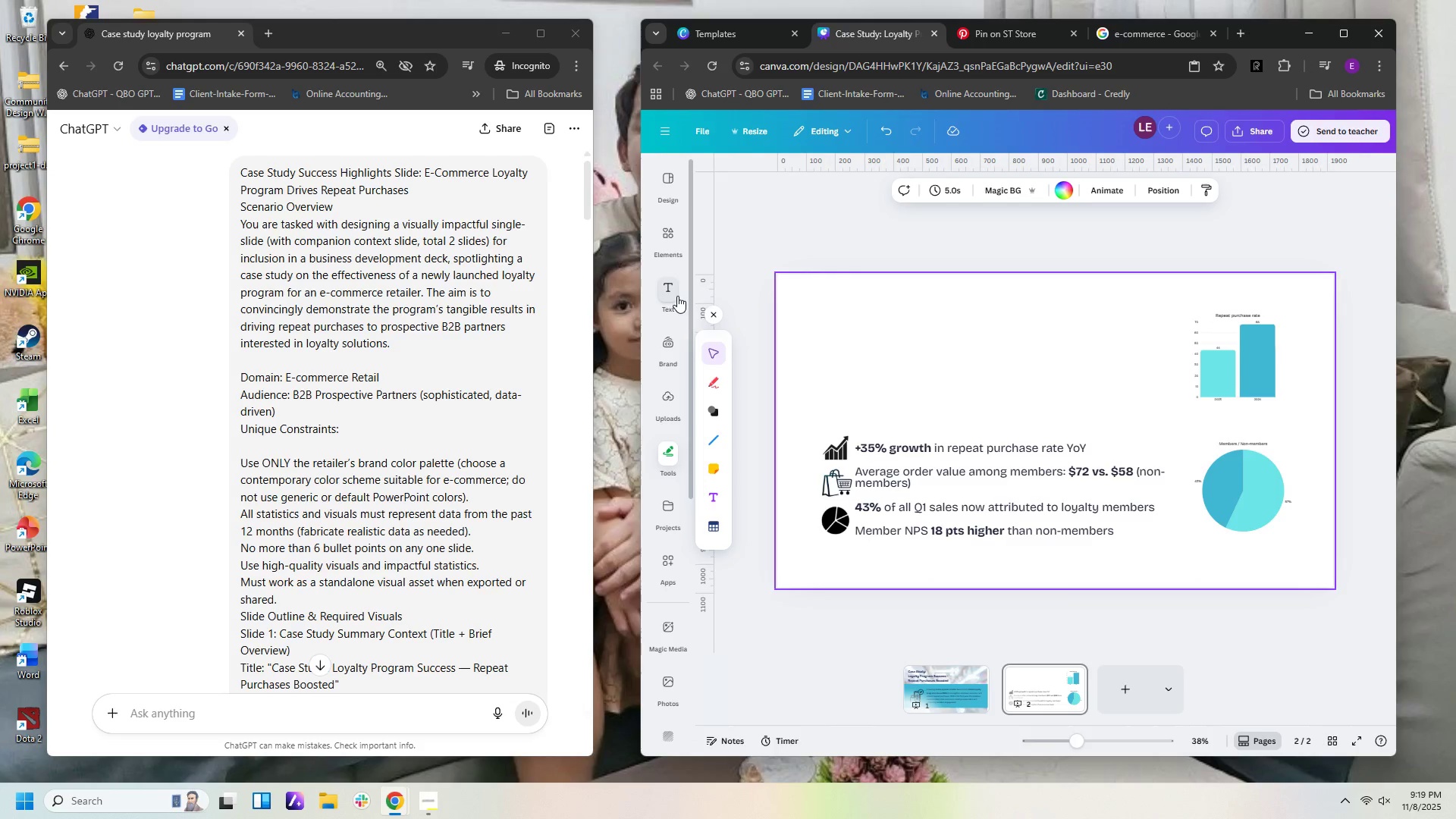 
left_click([677, 296])
 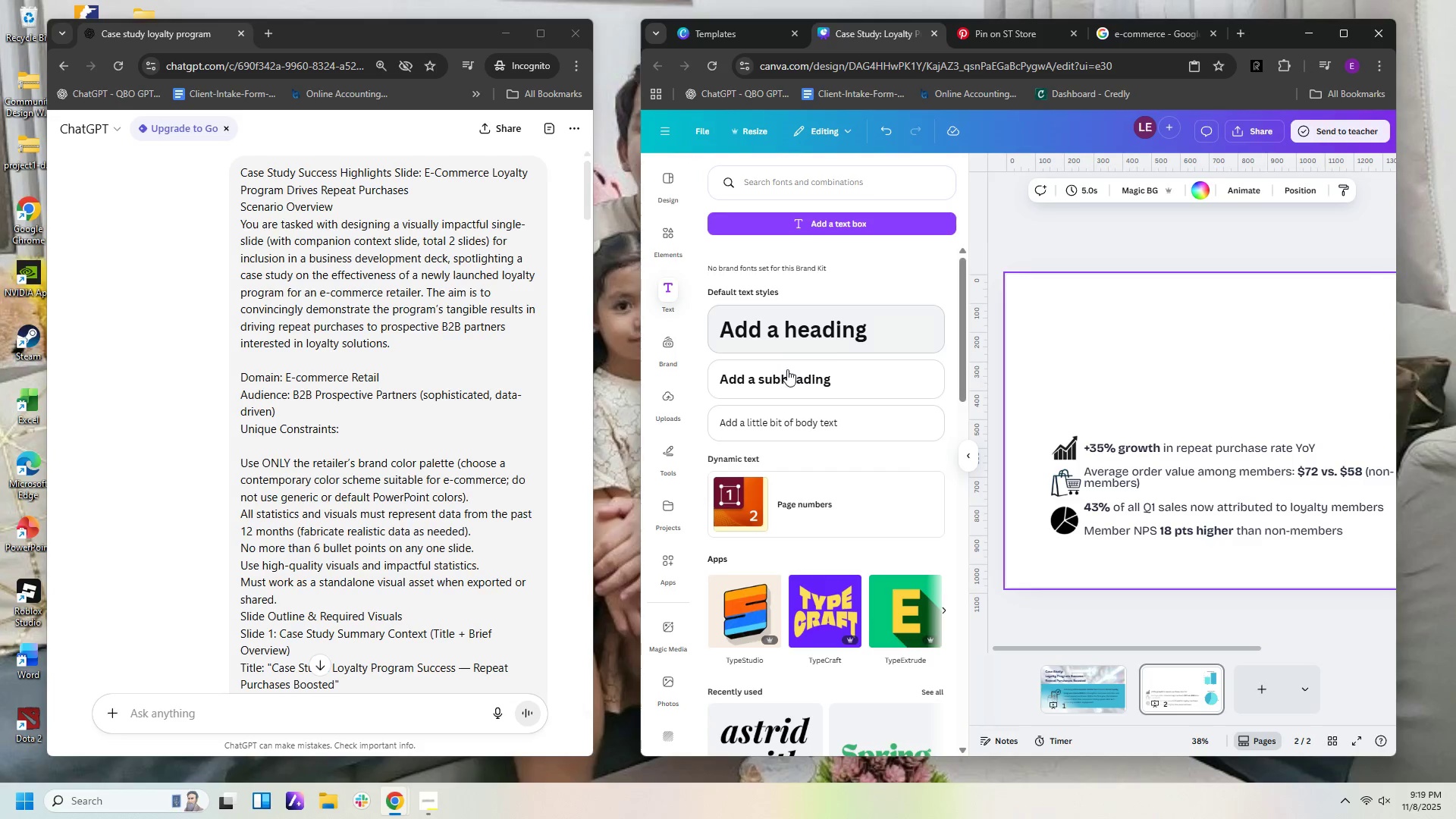 
left_click([787, 375])
 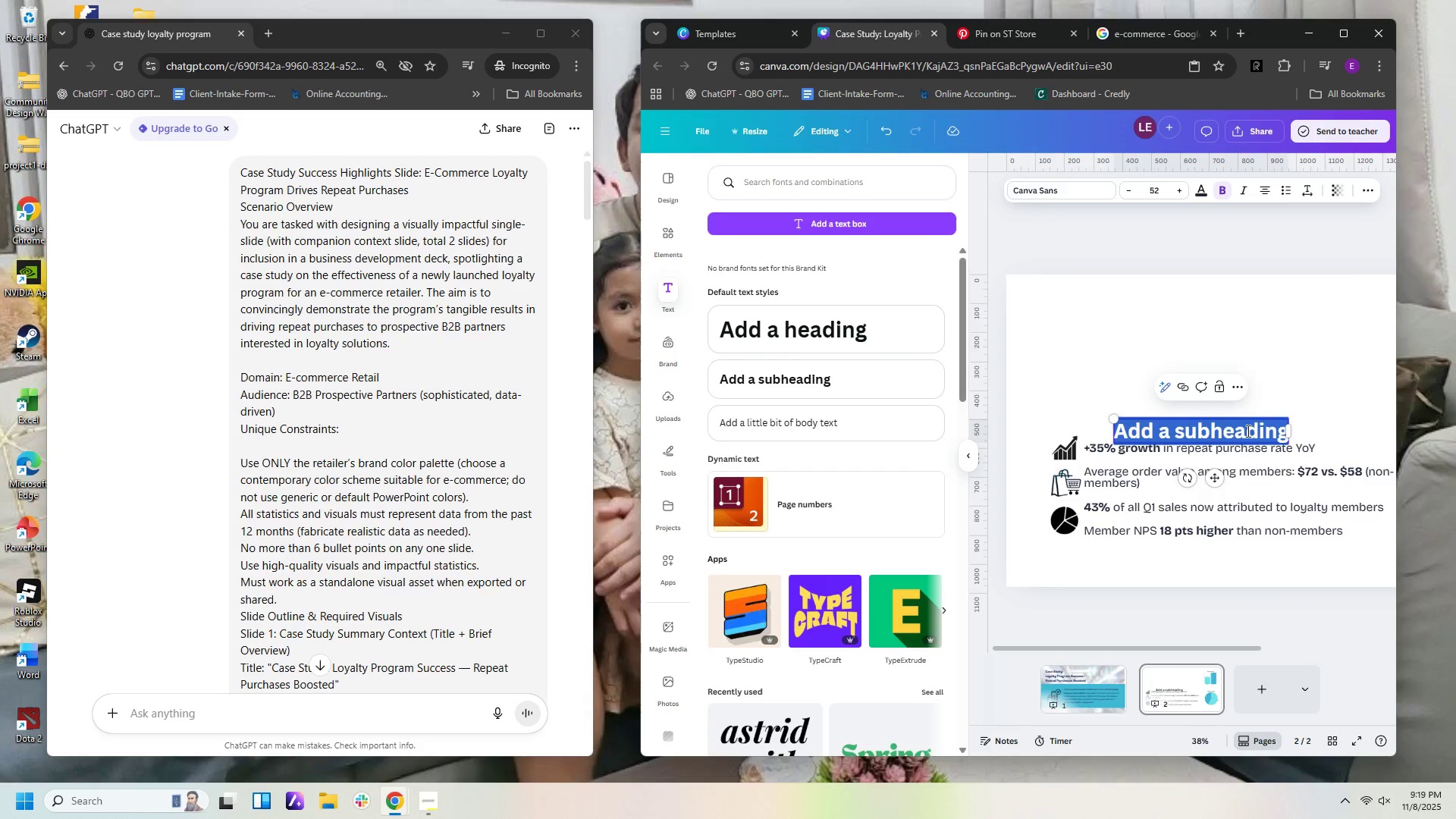 
left_click_drag(start_coordinate=[1245, 431], to_coordinate=[1227, 338])
 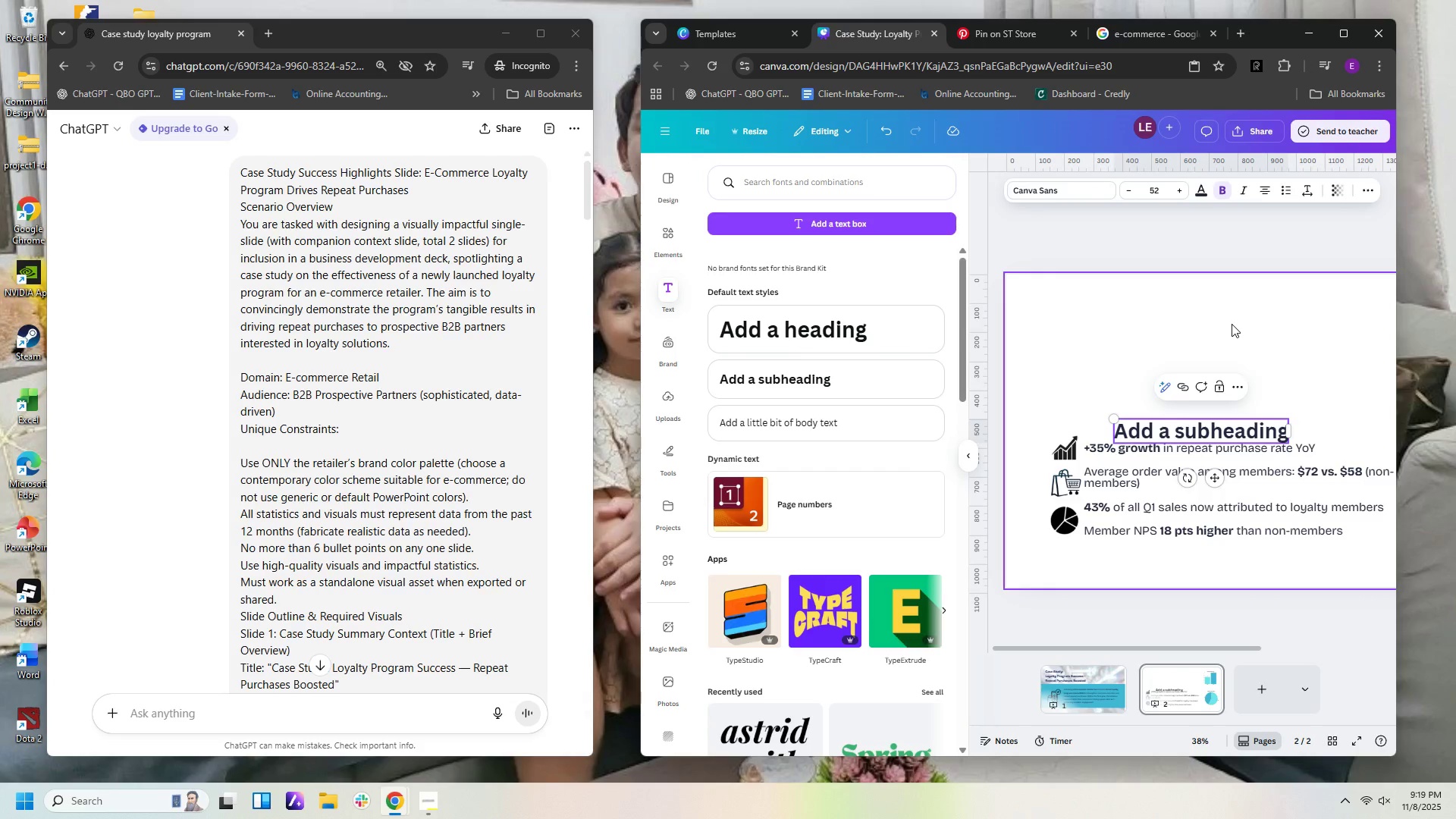 
left_click([1232, 324])
 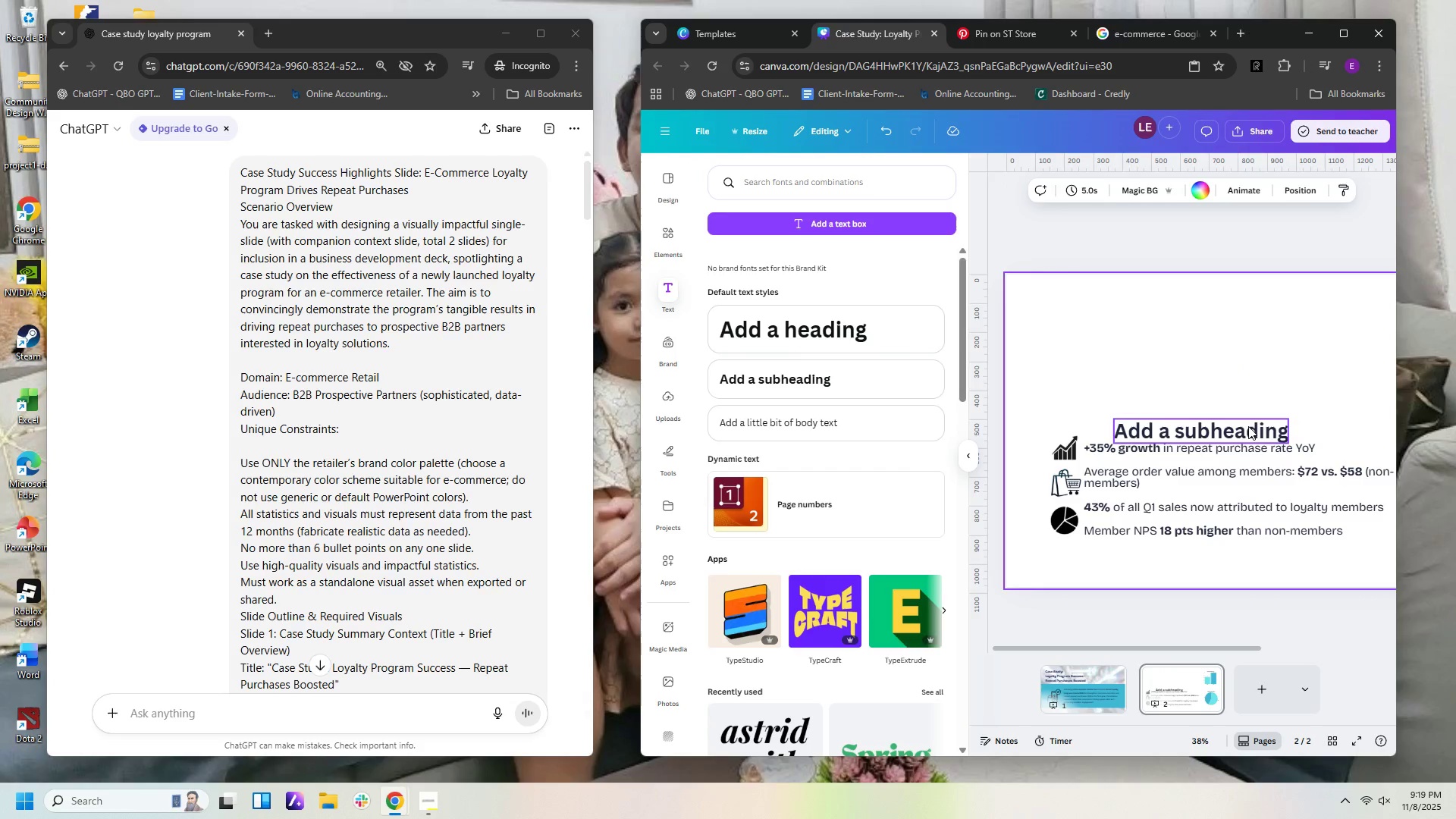 
left_click_drag(start_coordinate=[1248, 427], to_coordinate=[1181, 327])
 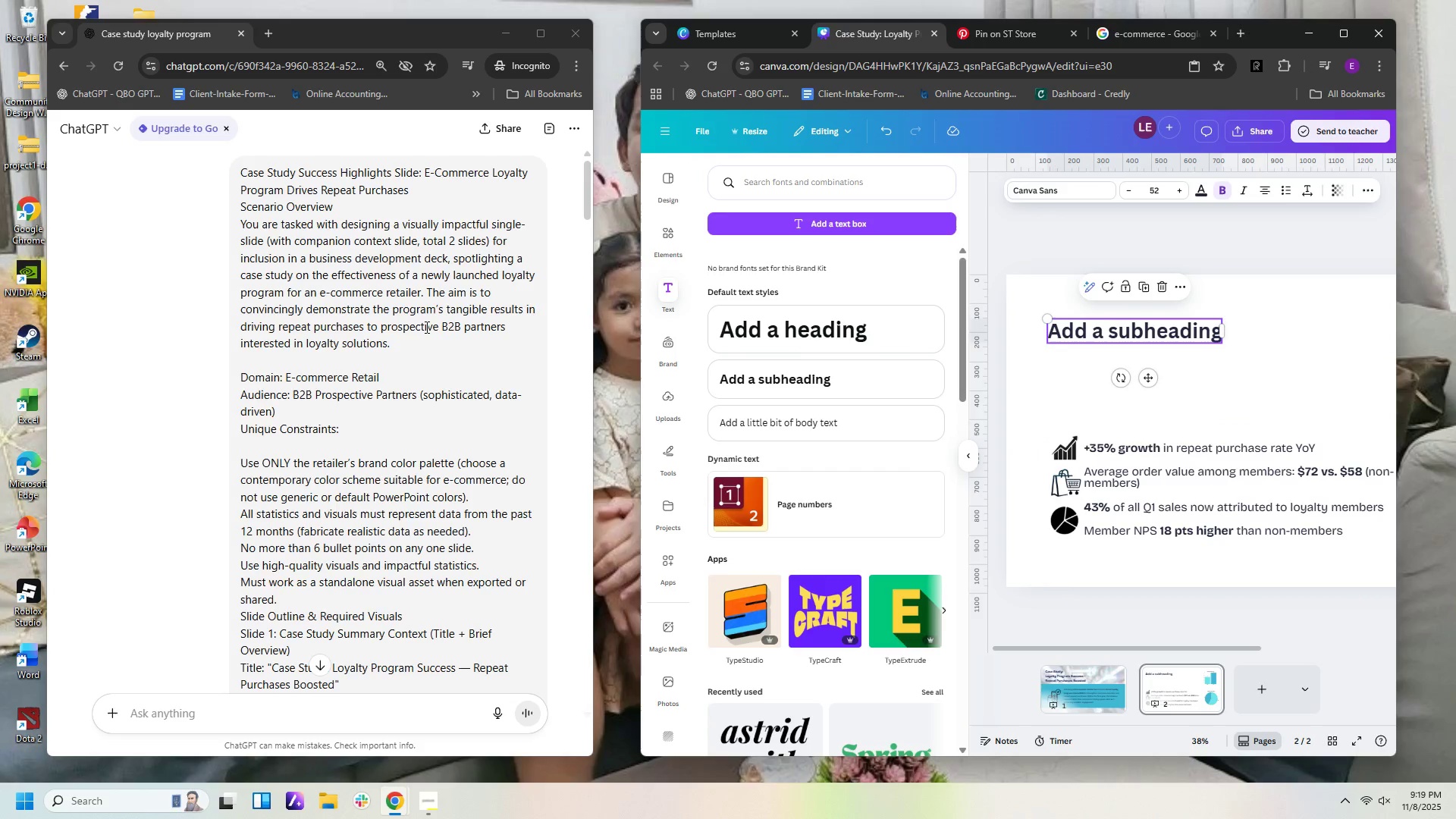 
scroll: coordinate [435, 337], scroll_direction: down, amount: 4.0
 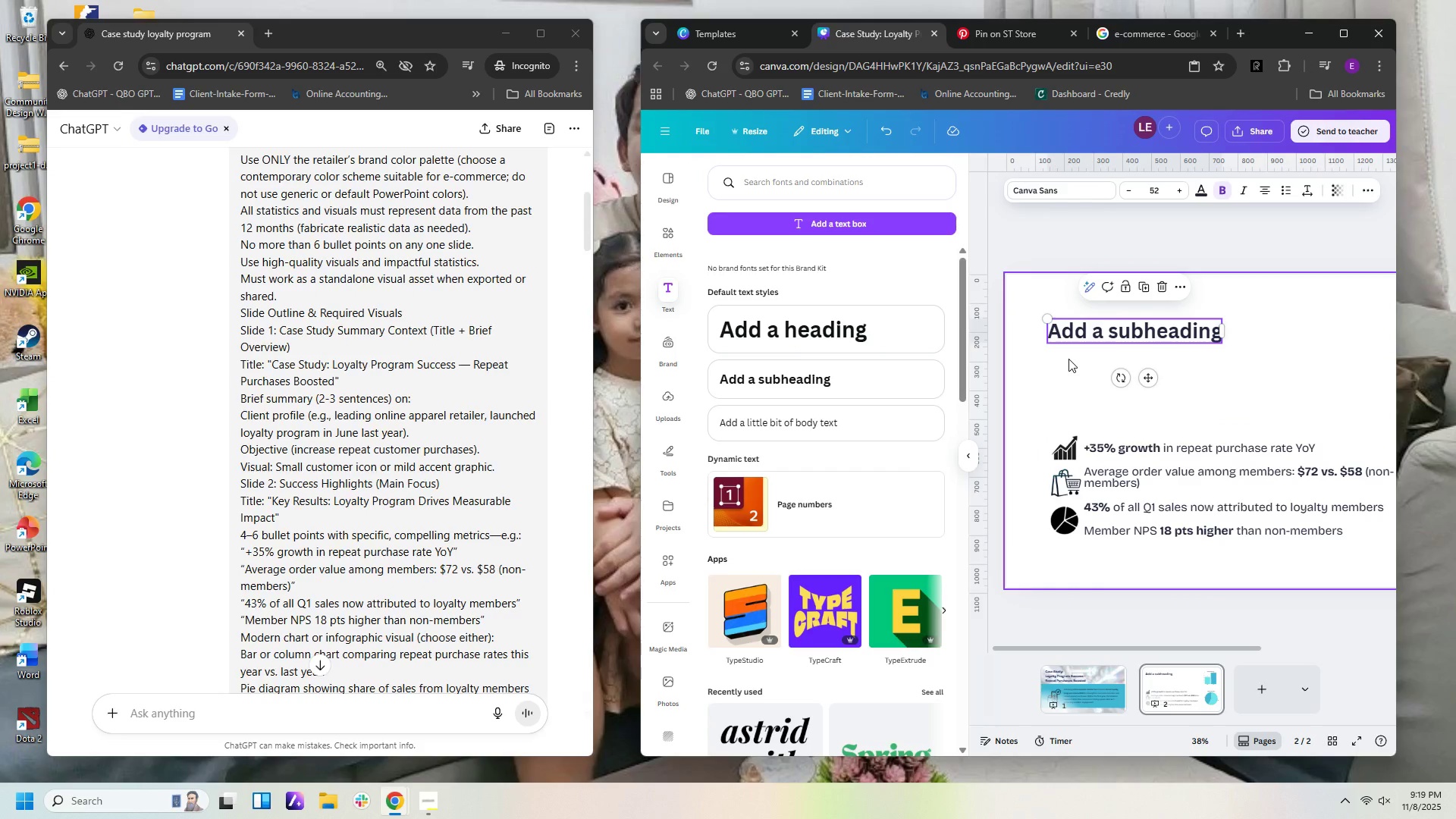 
double_click([1122, 327])
 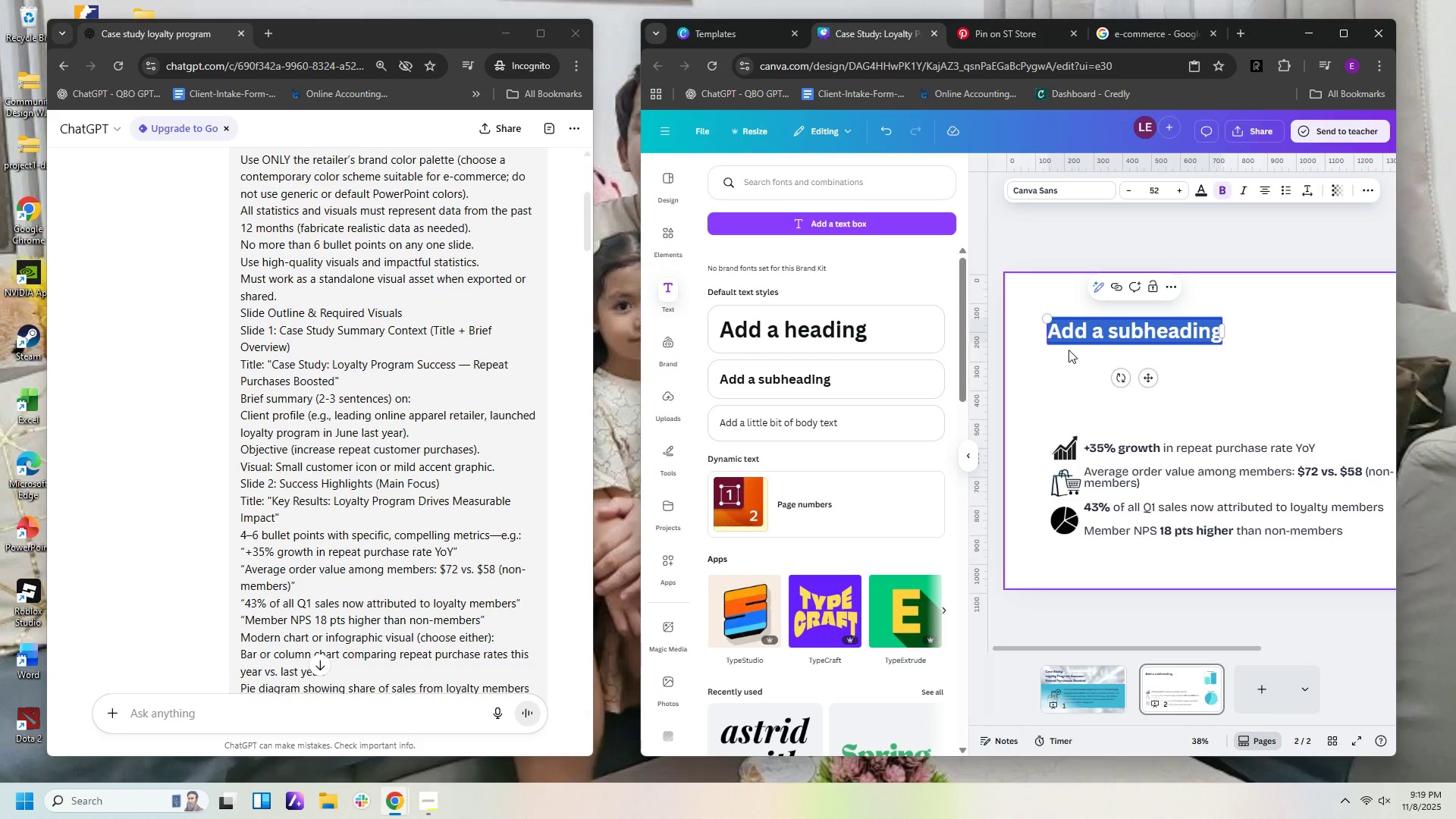 
type(Ley )
key(Backspace)
key(Backspace)
key(Backspace)
key(Backspace)
type(Key Resuk)
key(Backspace)
type(lys)
key(Backspace)
key(Backspace)
key(Backspace)
type(lys)
key(Backspace)
type(ts)
key(Backspace)
key(Backspace)
key(Backspace)
type(tsL)
key(Backspace)
type(: )
 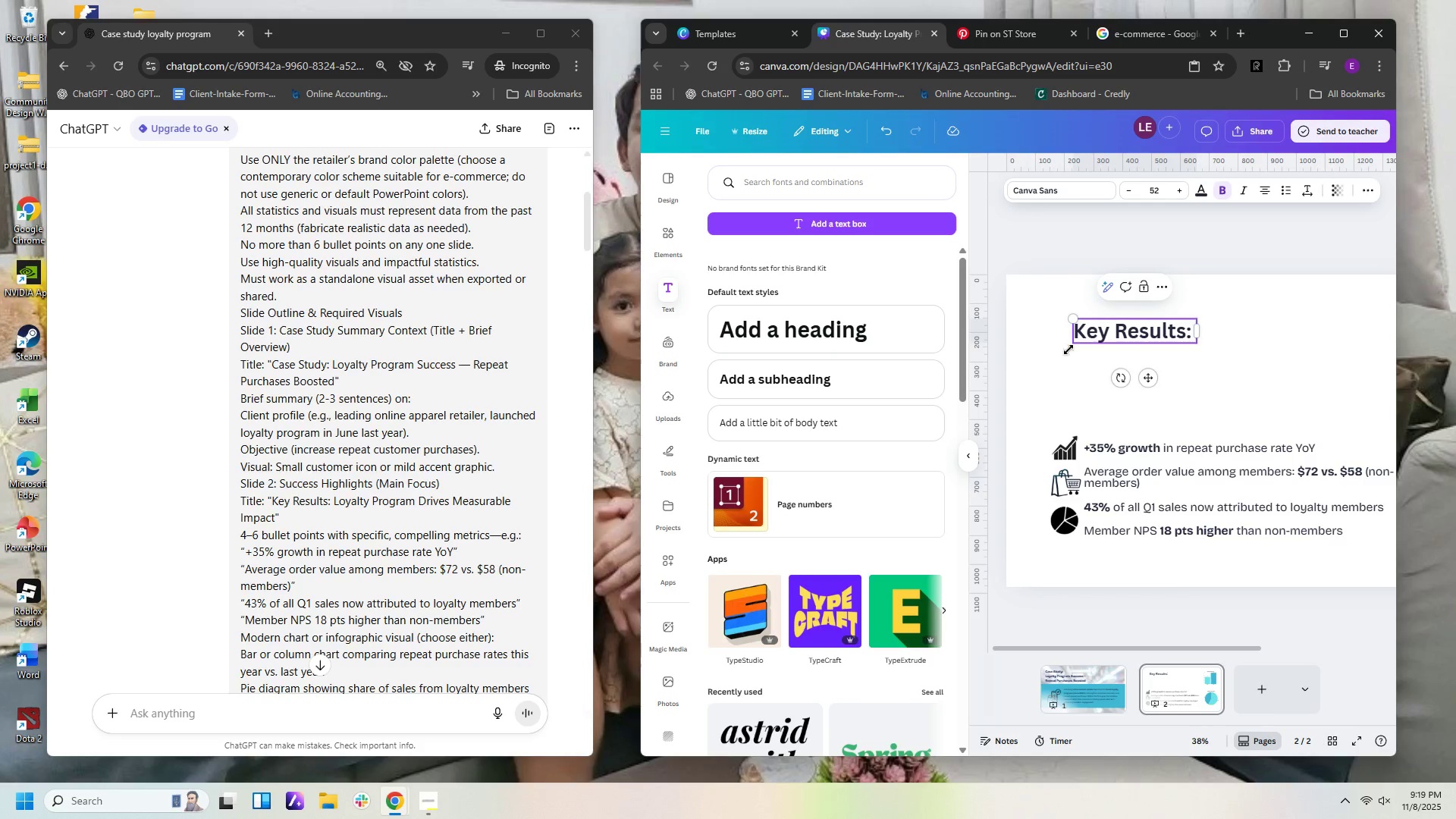 
type(Loyalty Progran)
key(Backspace)
type(m Drives )
 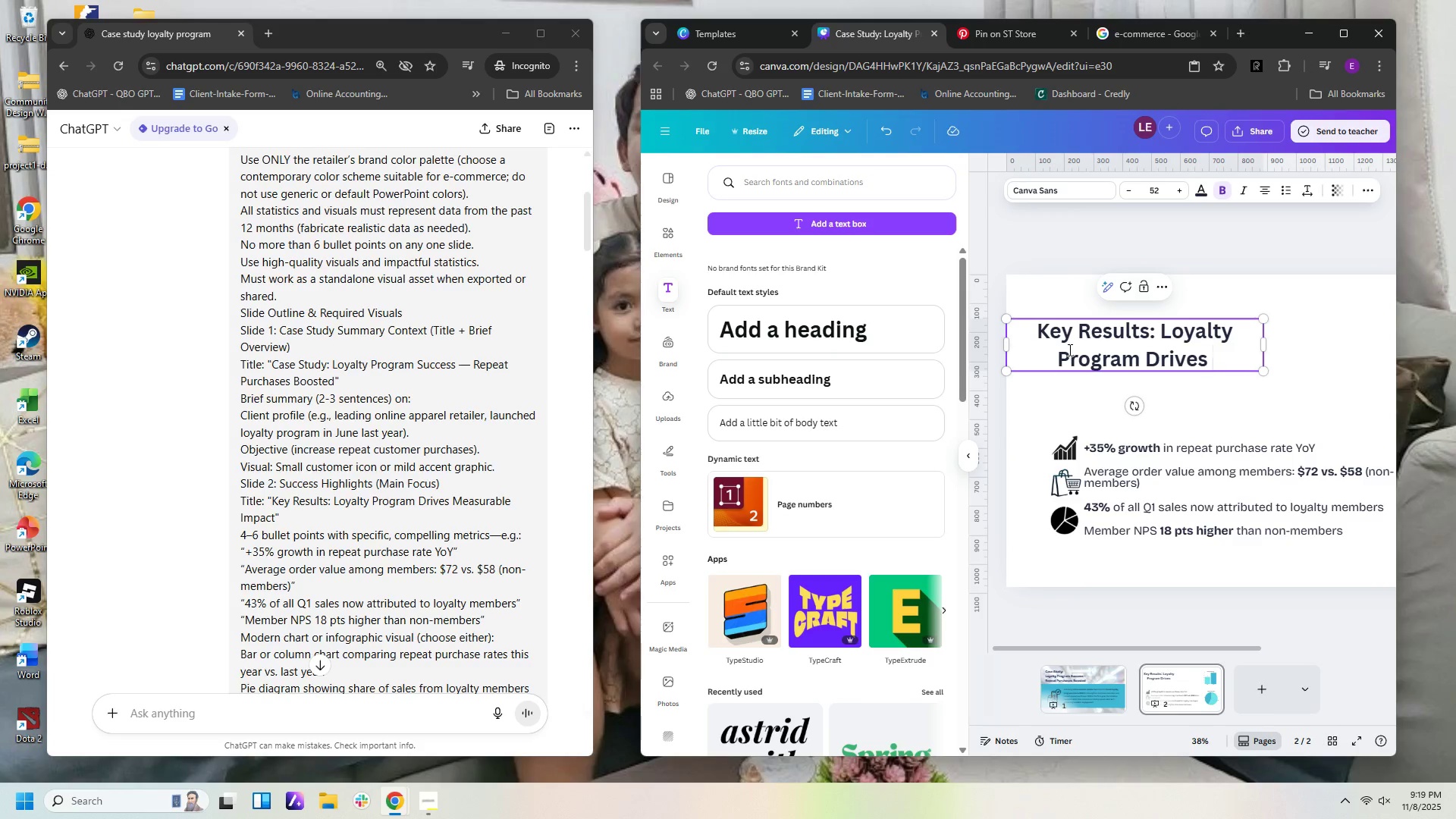 
wait(5.5)
 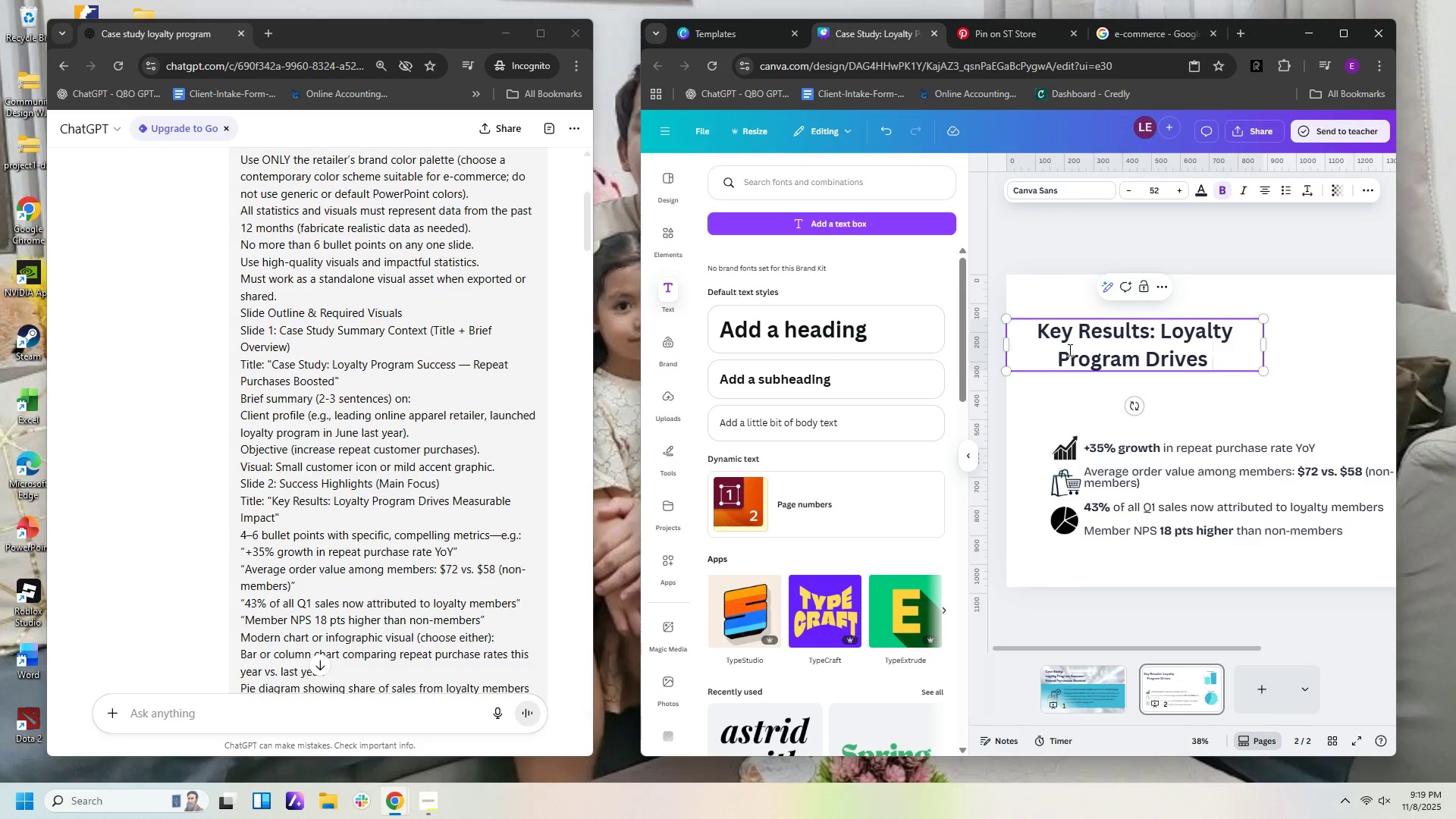 
type(Measurable Impact)
 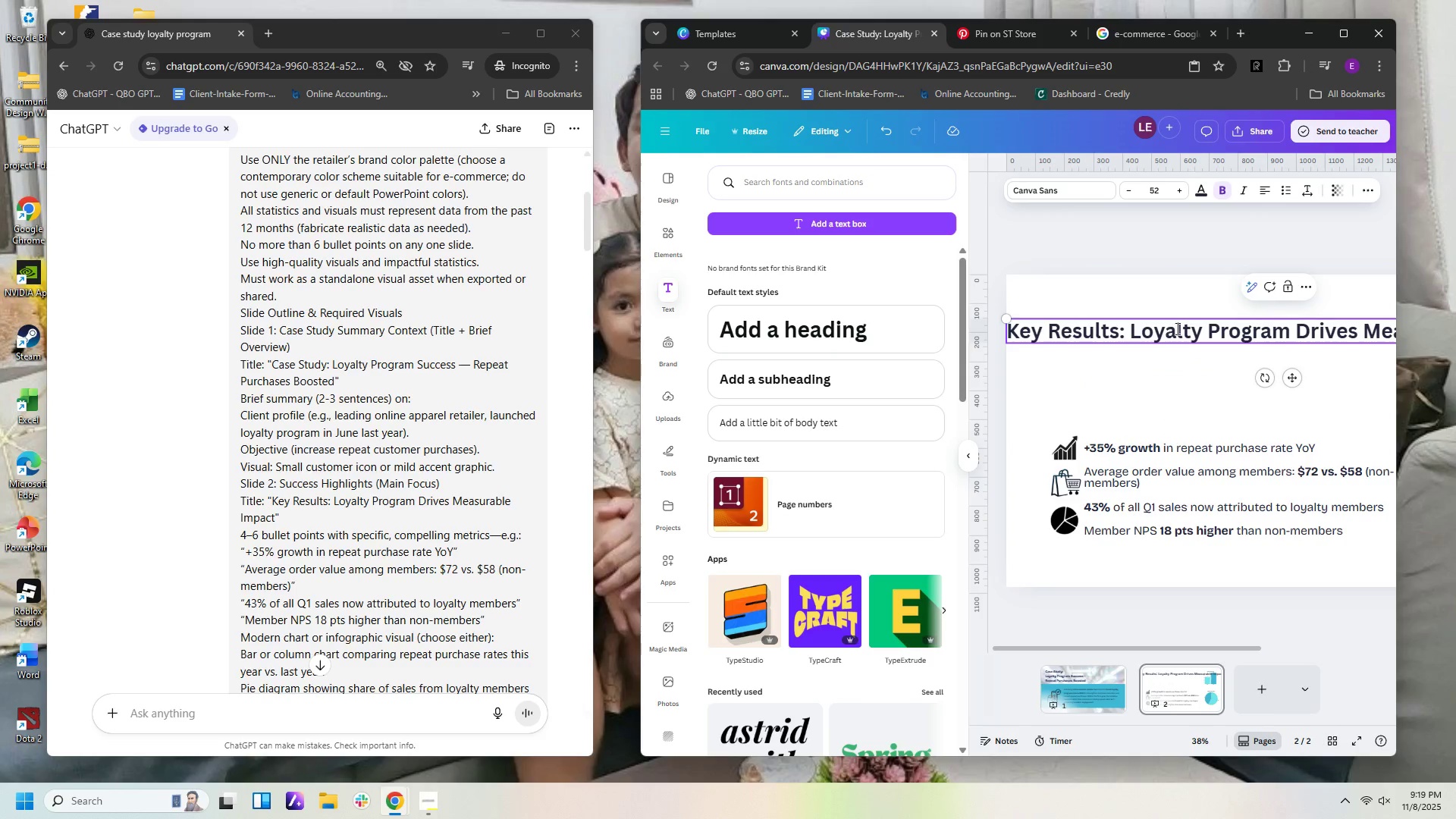 
wait(6.72)
 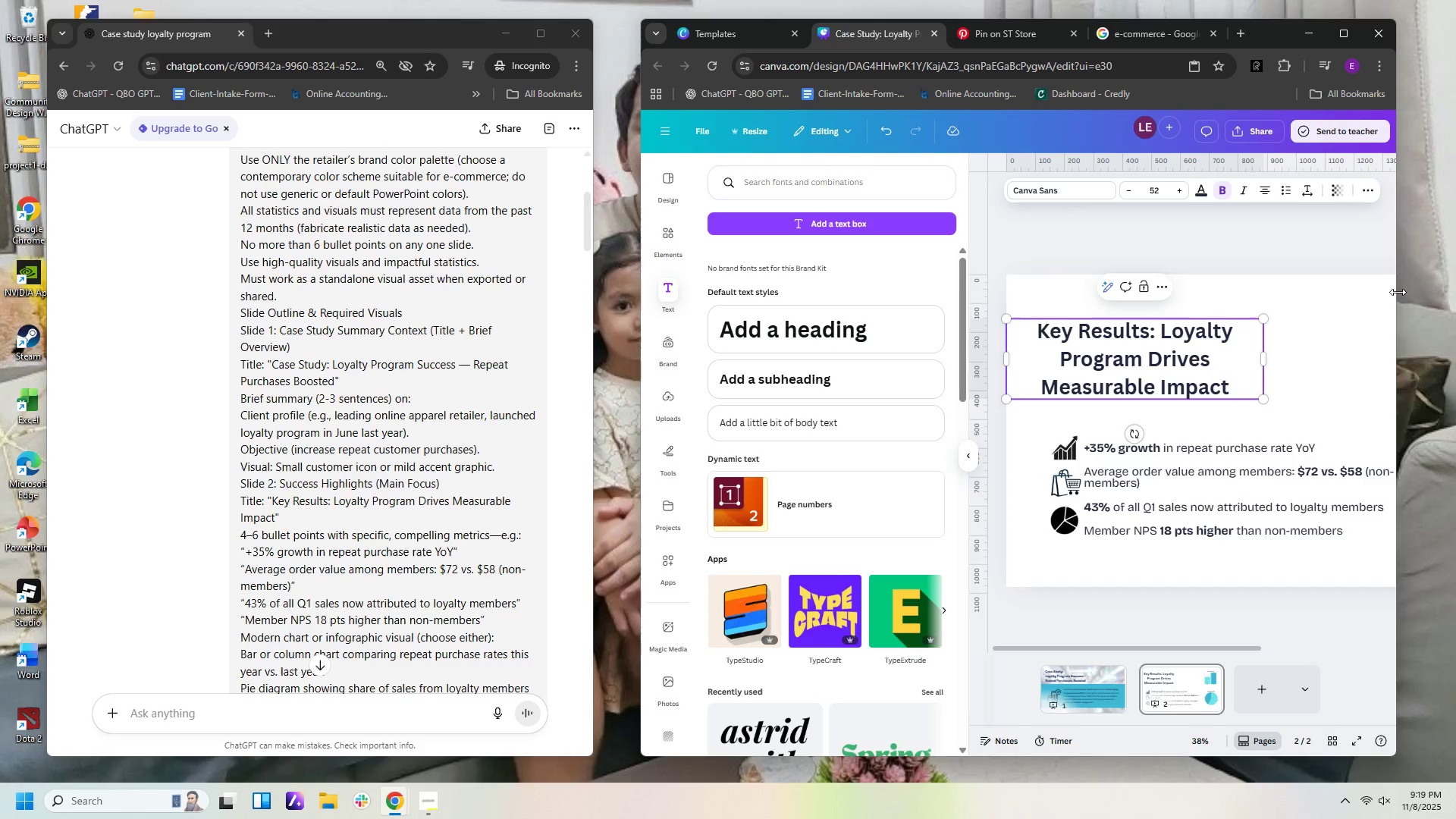 
left_click_drag(start_coordinate=[1199, 648], to_coordinate=[1282, 642])
 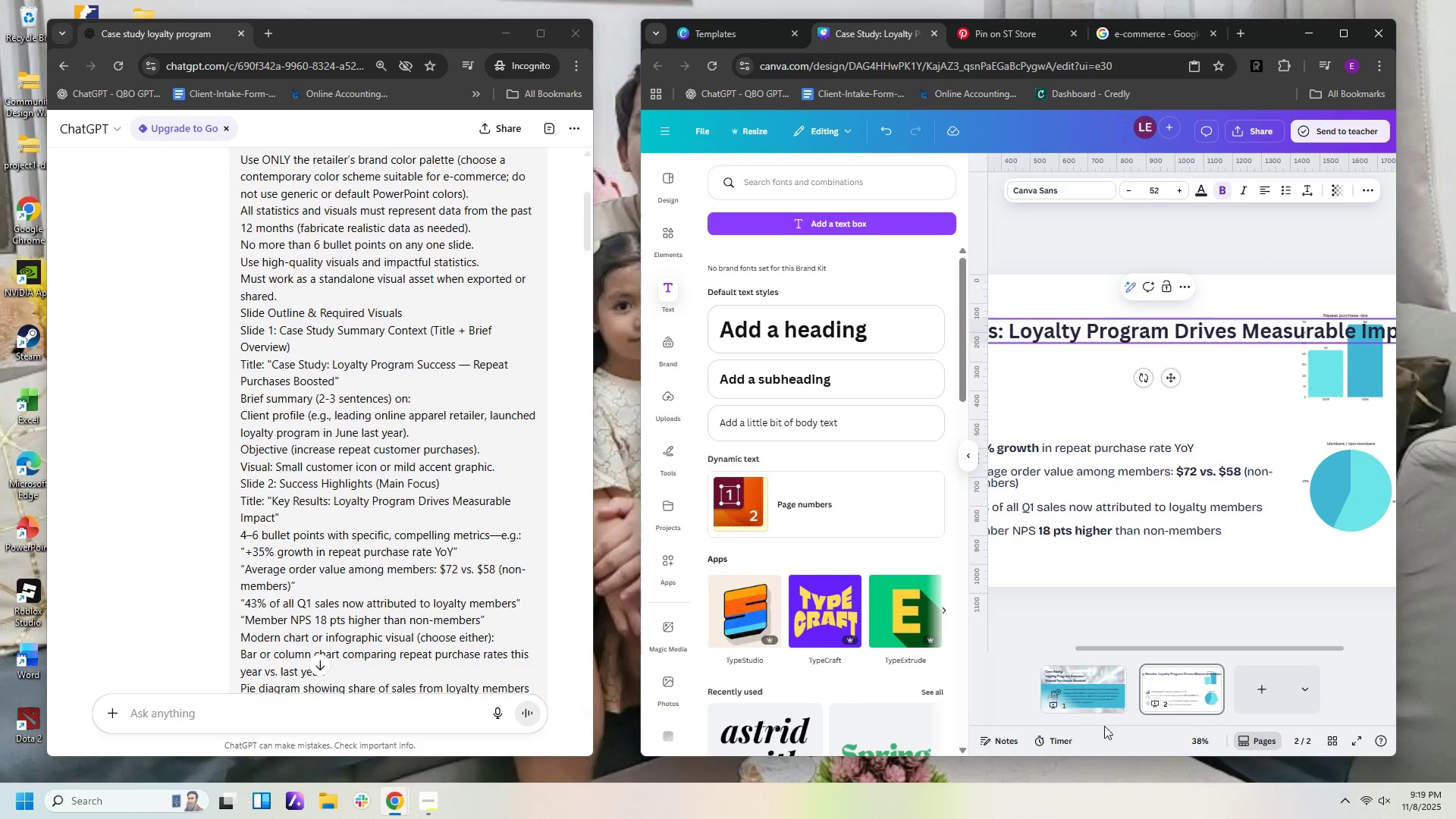 
left_click([1085, 702])
 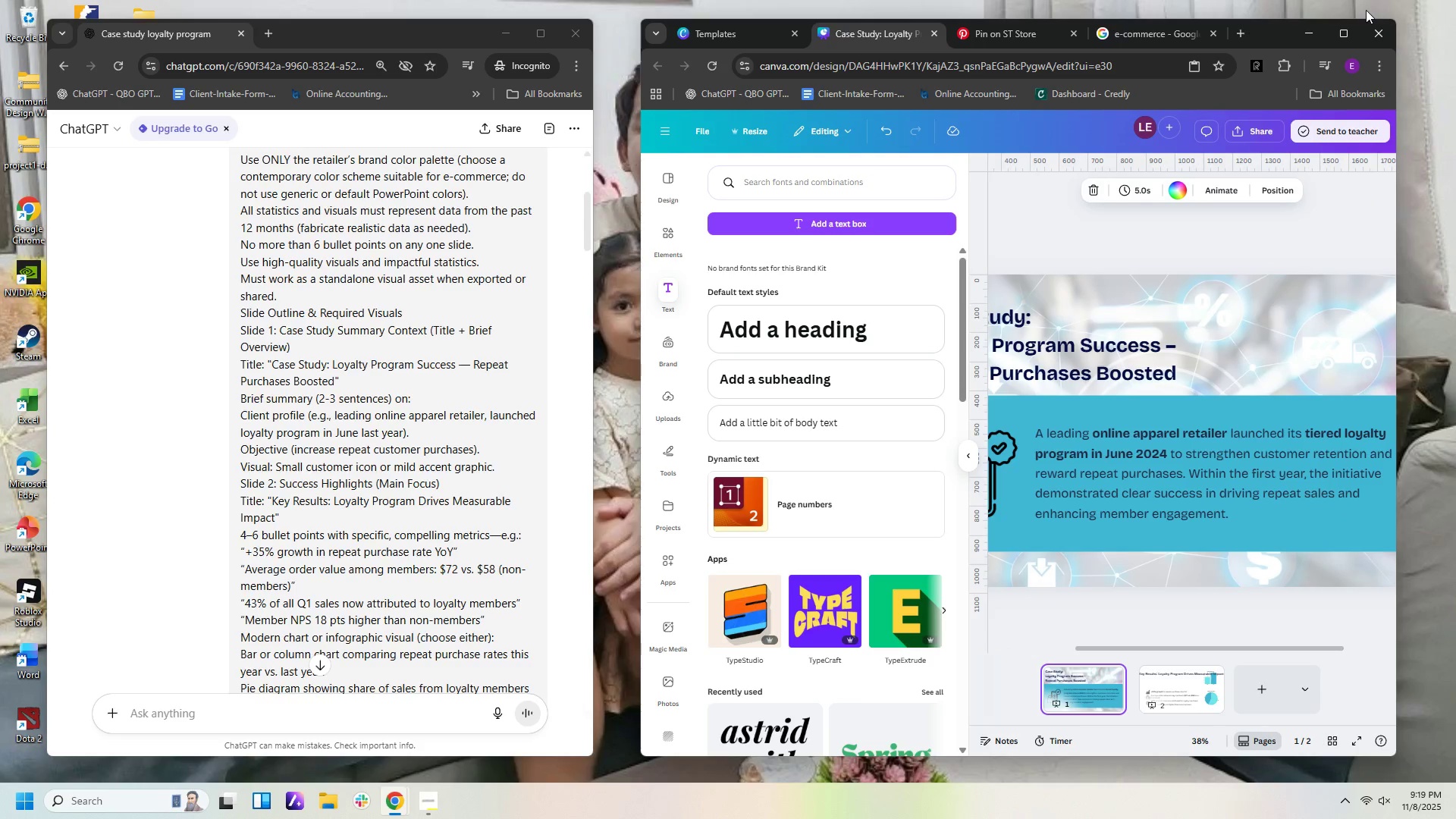 
left_click([1345, 41])
 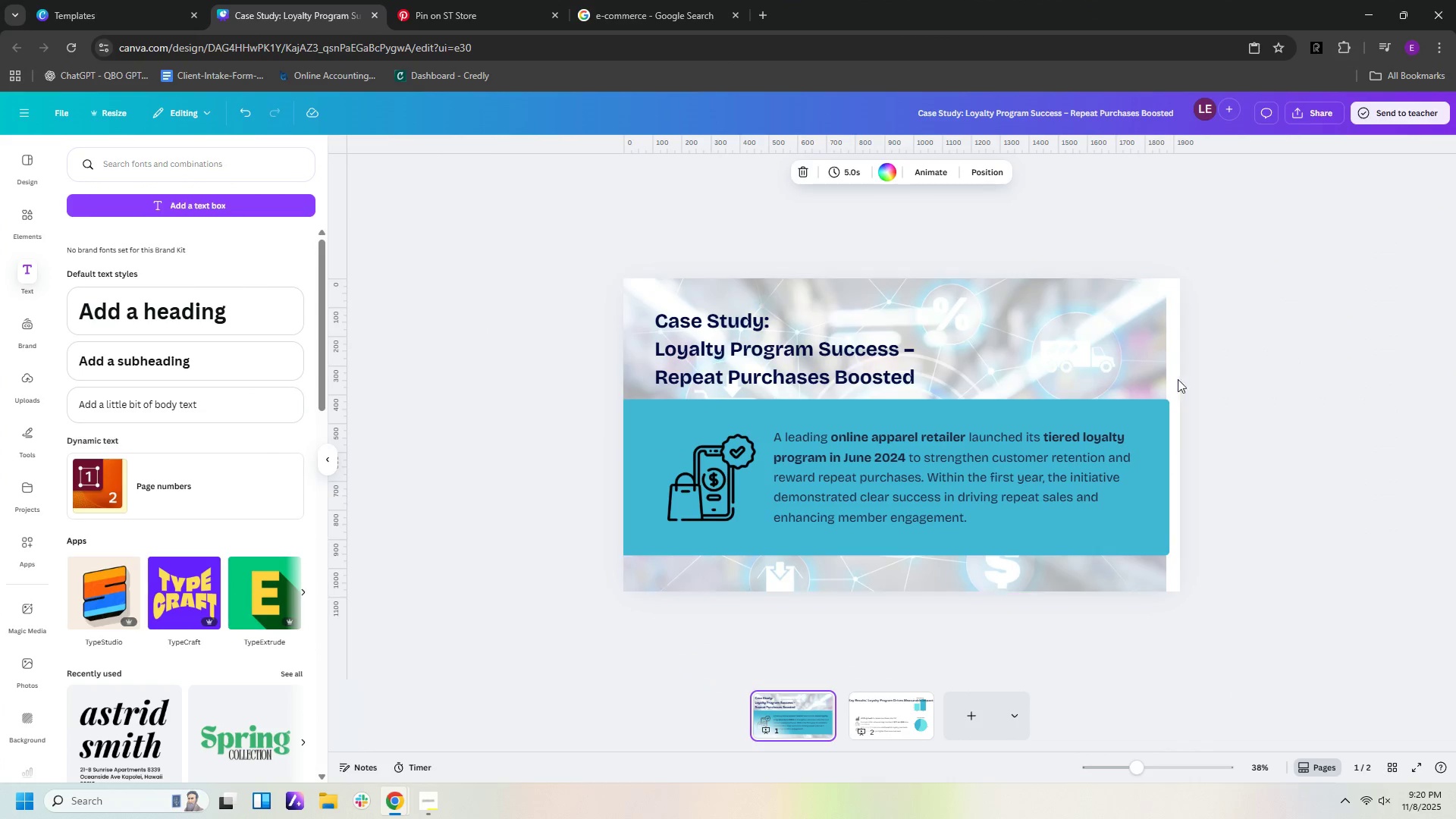 
left_click([1150, 341])
 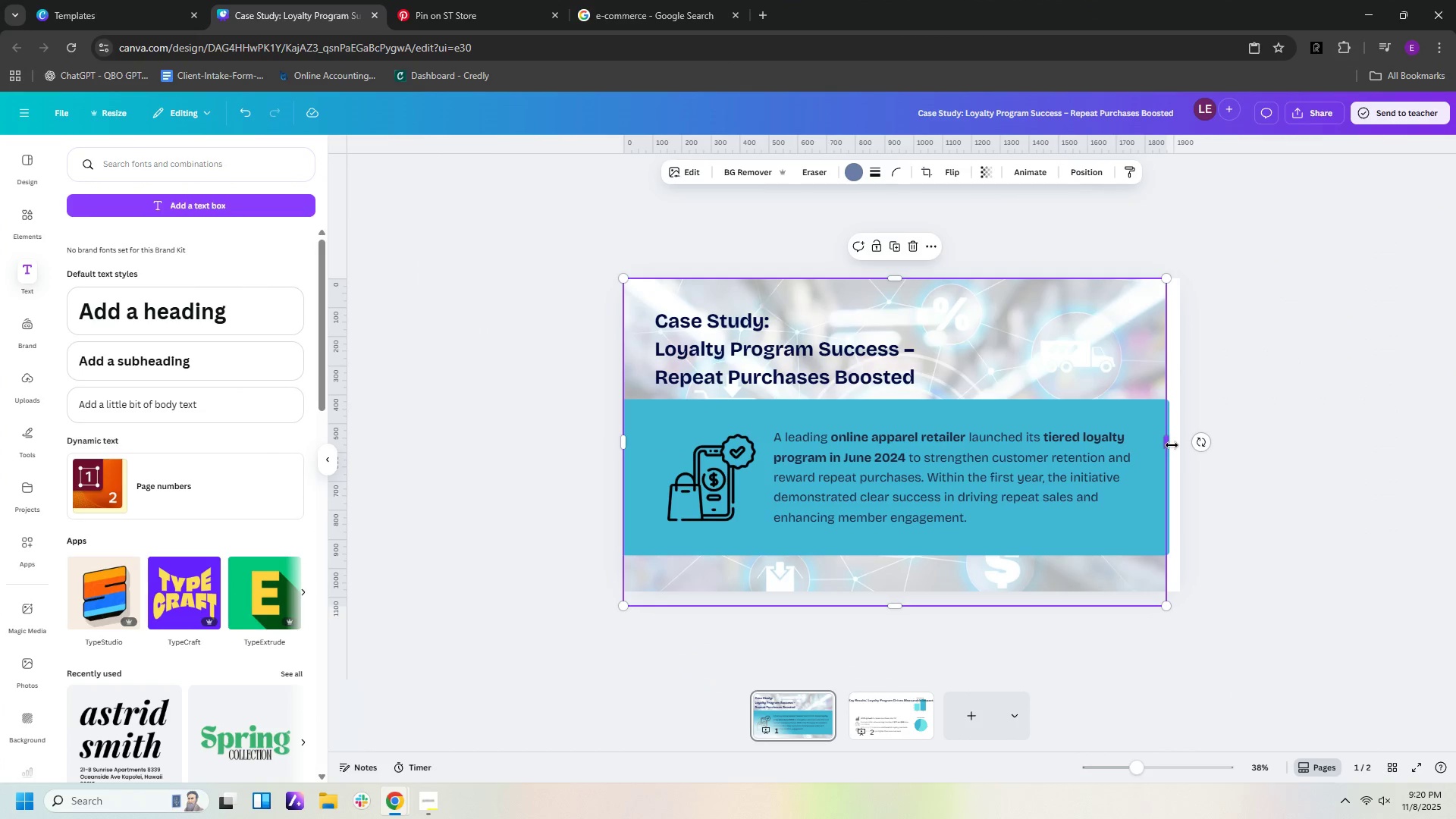 
left_click_drag(start_coordinate=[1169, 444], to_coordinate=[1183, 442])
 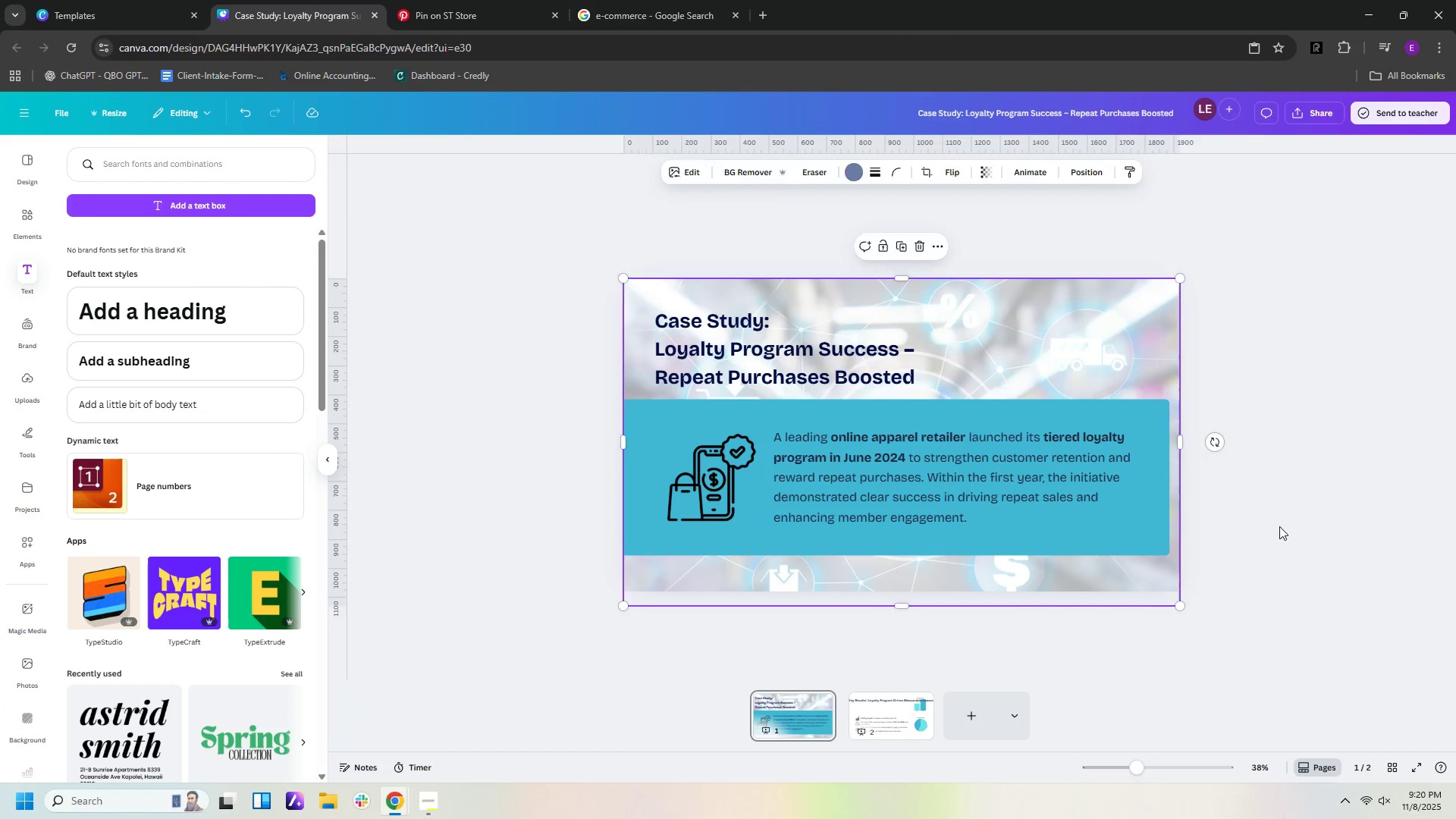 
left_click([1279, 526])
 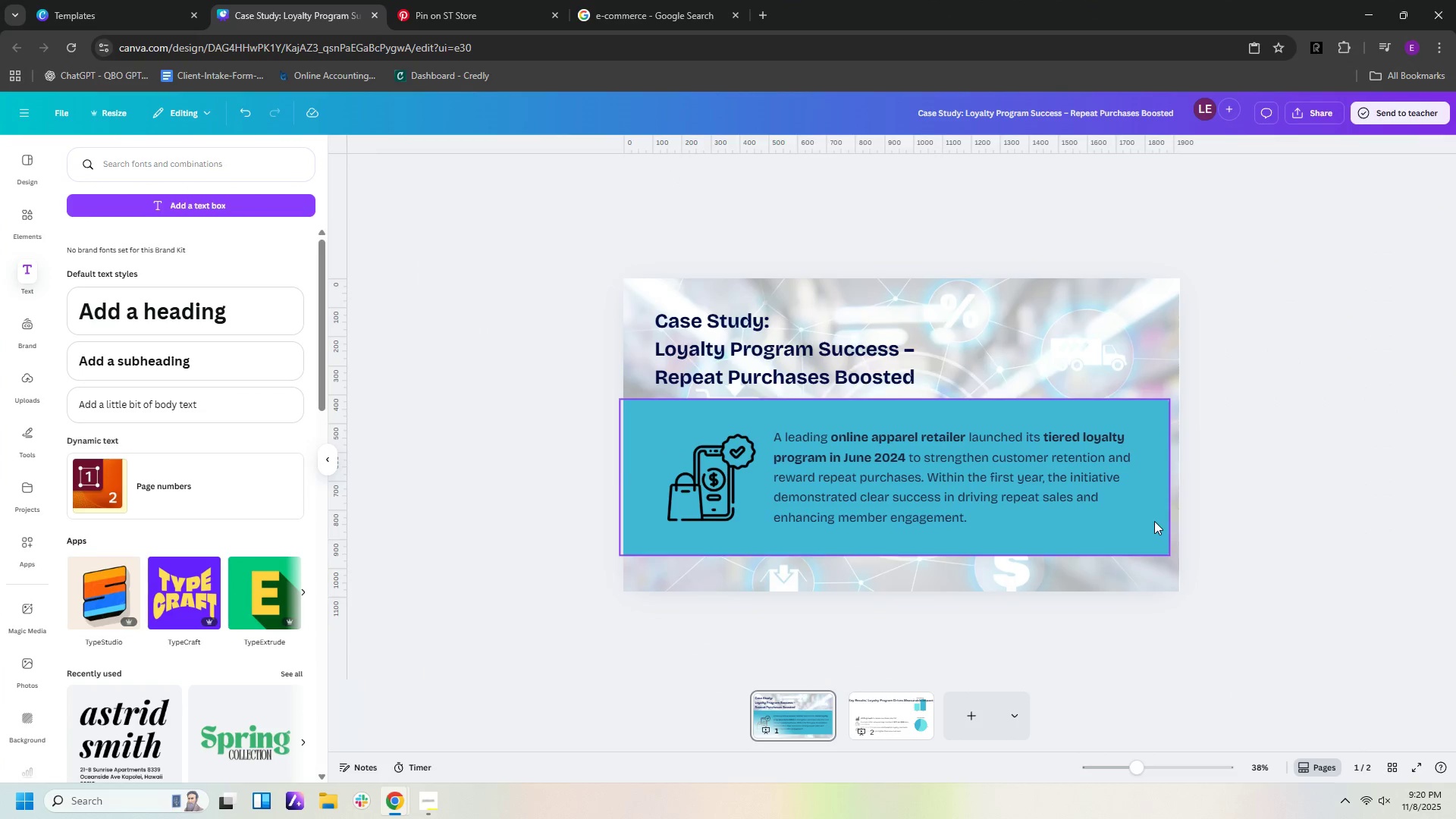 
left_click([1154, 521])
 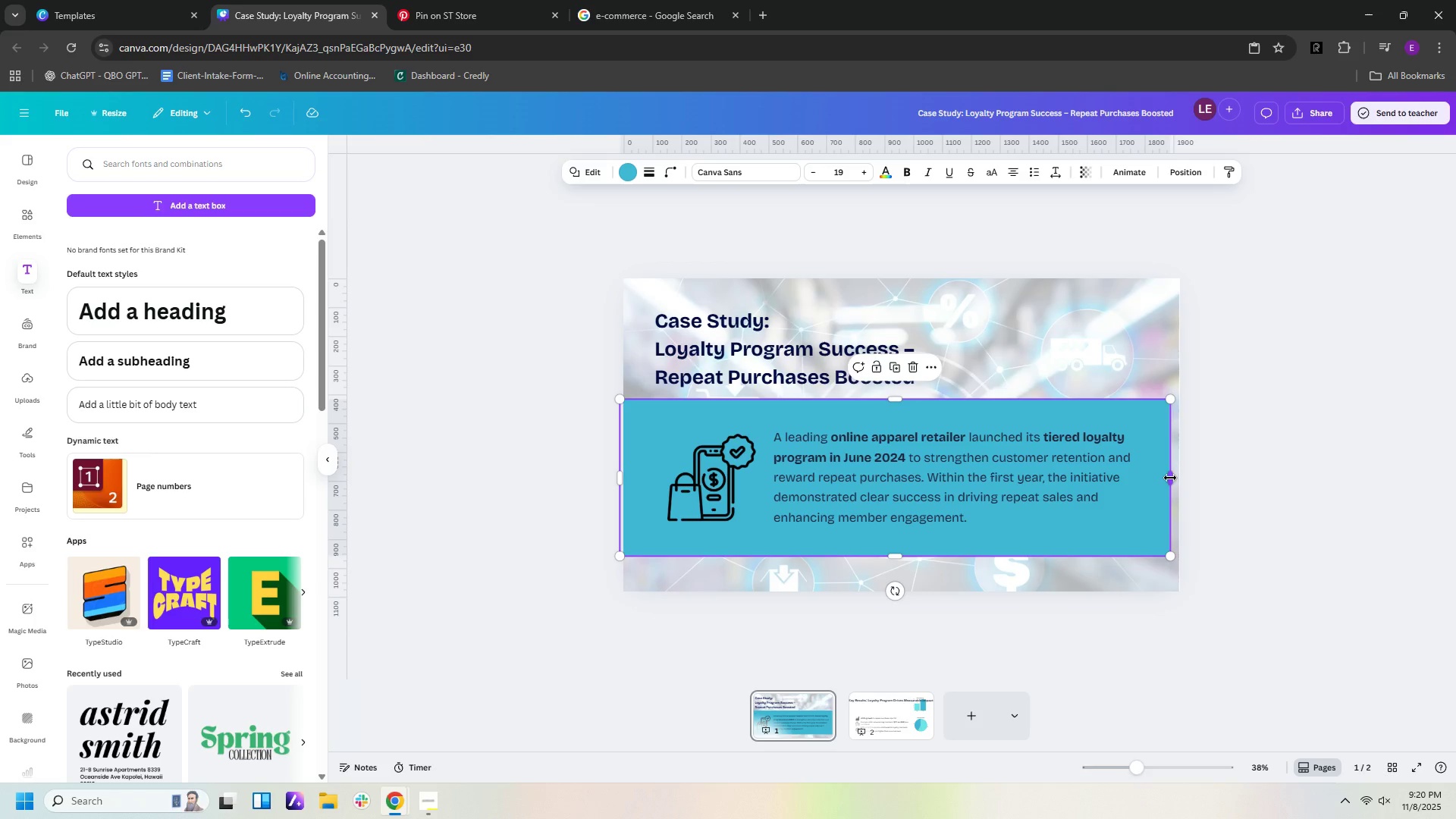 
left_click_drag(start_coordinate=[1170, 478], to_coordinate=[1185, 478])
 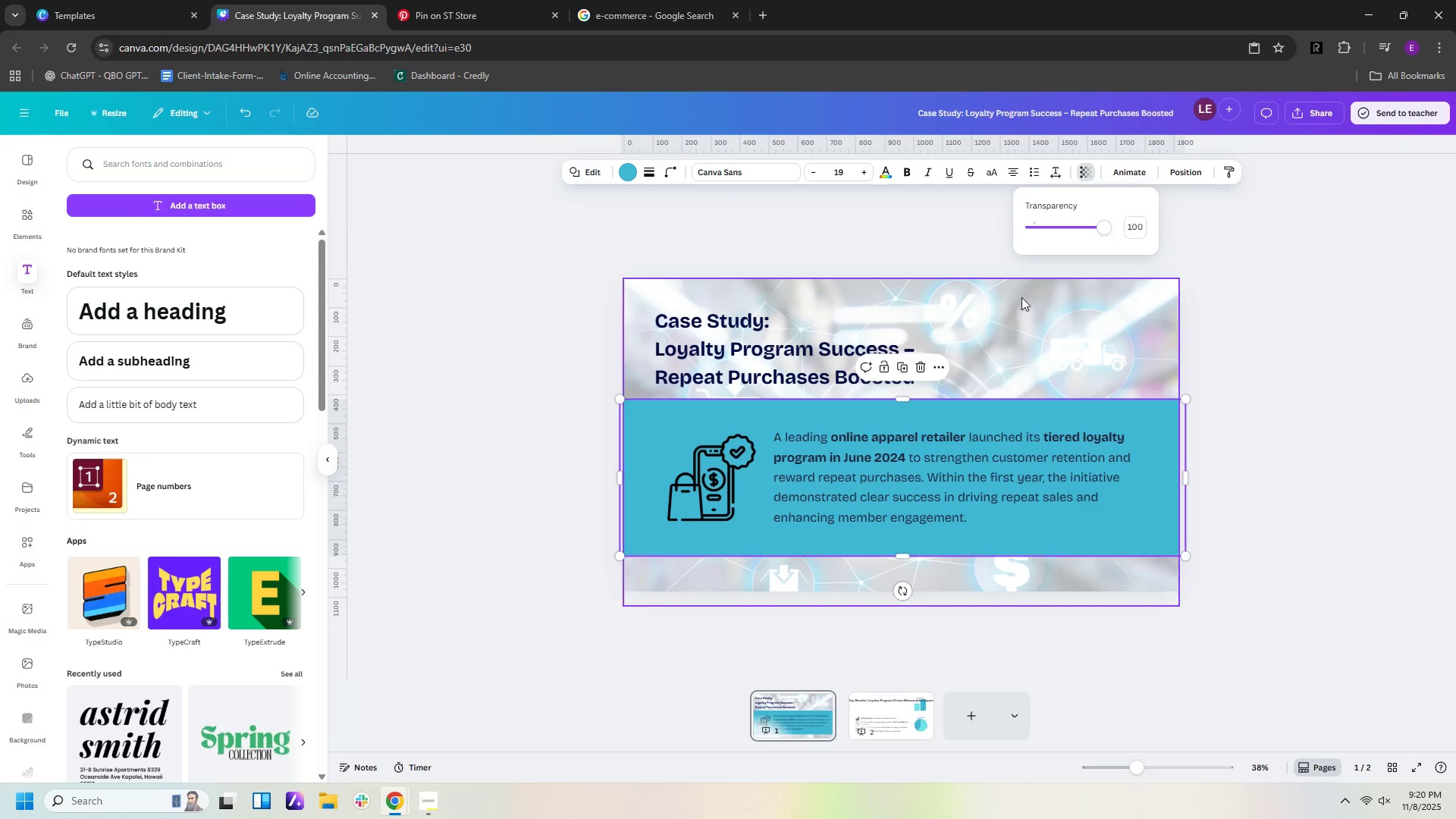 
left_click_drag(start_coordinate=[1108, 229], to_coordinate=[1068, 227])
 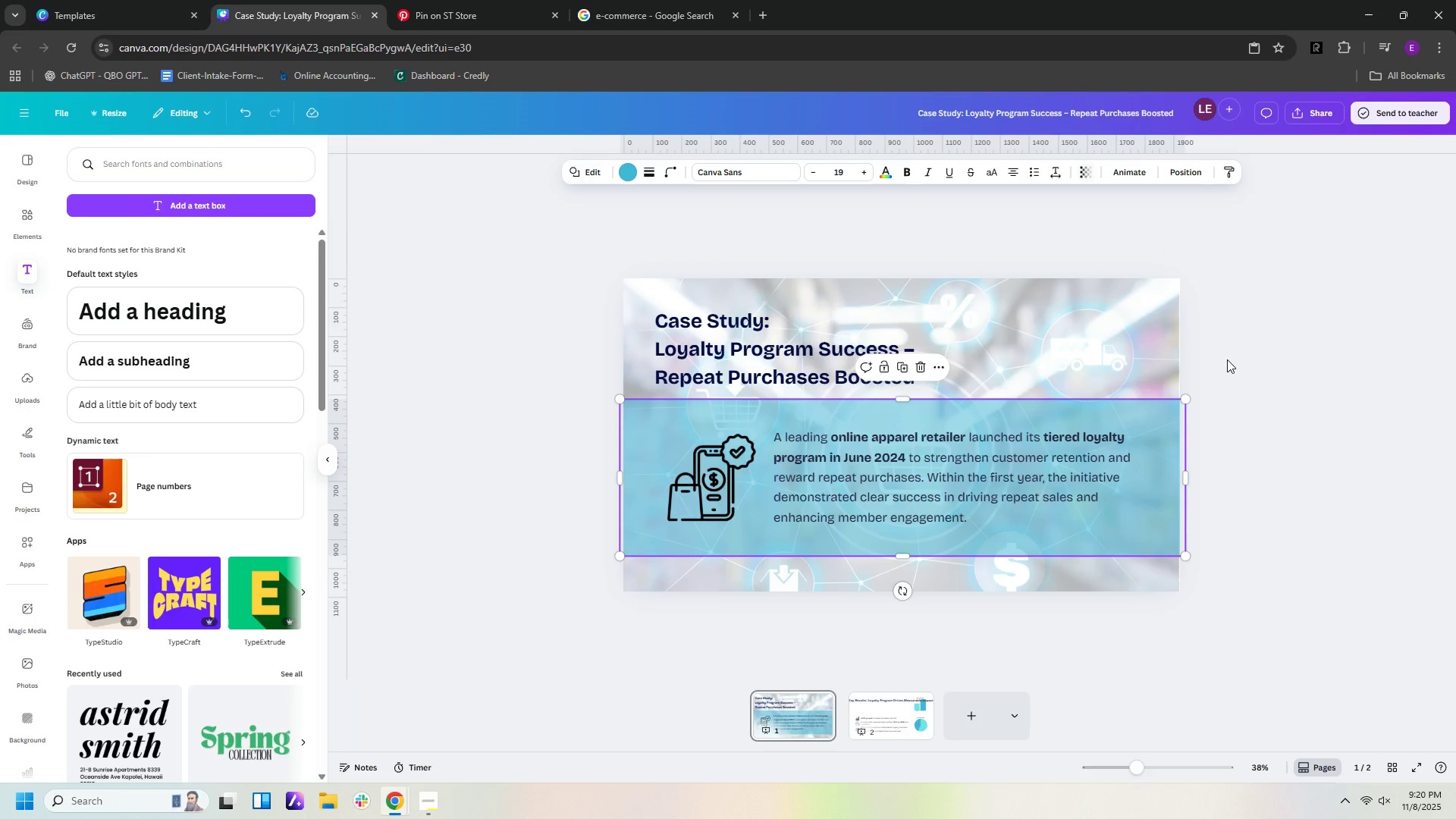 
left_click([1227, 359])
 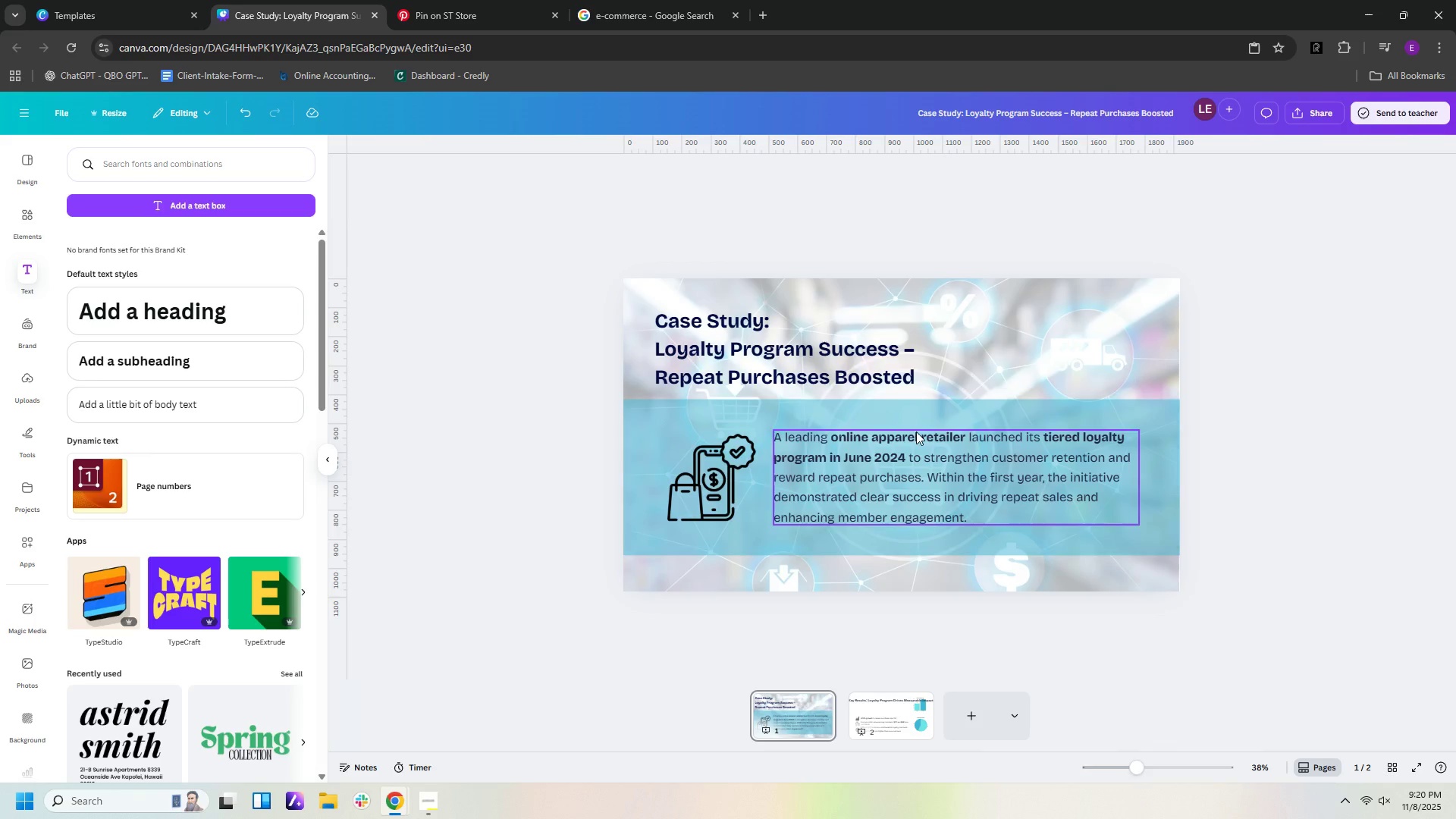 
wait(6.75)
 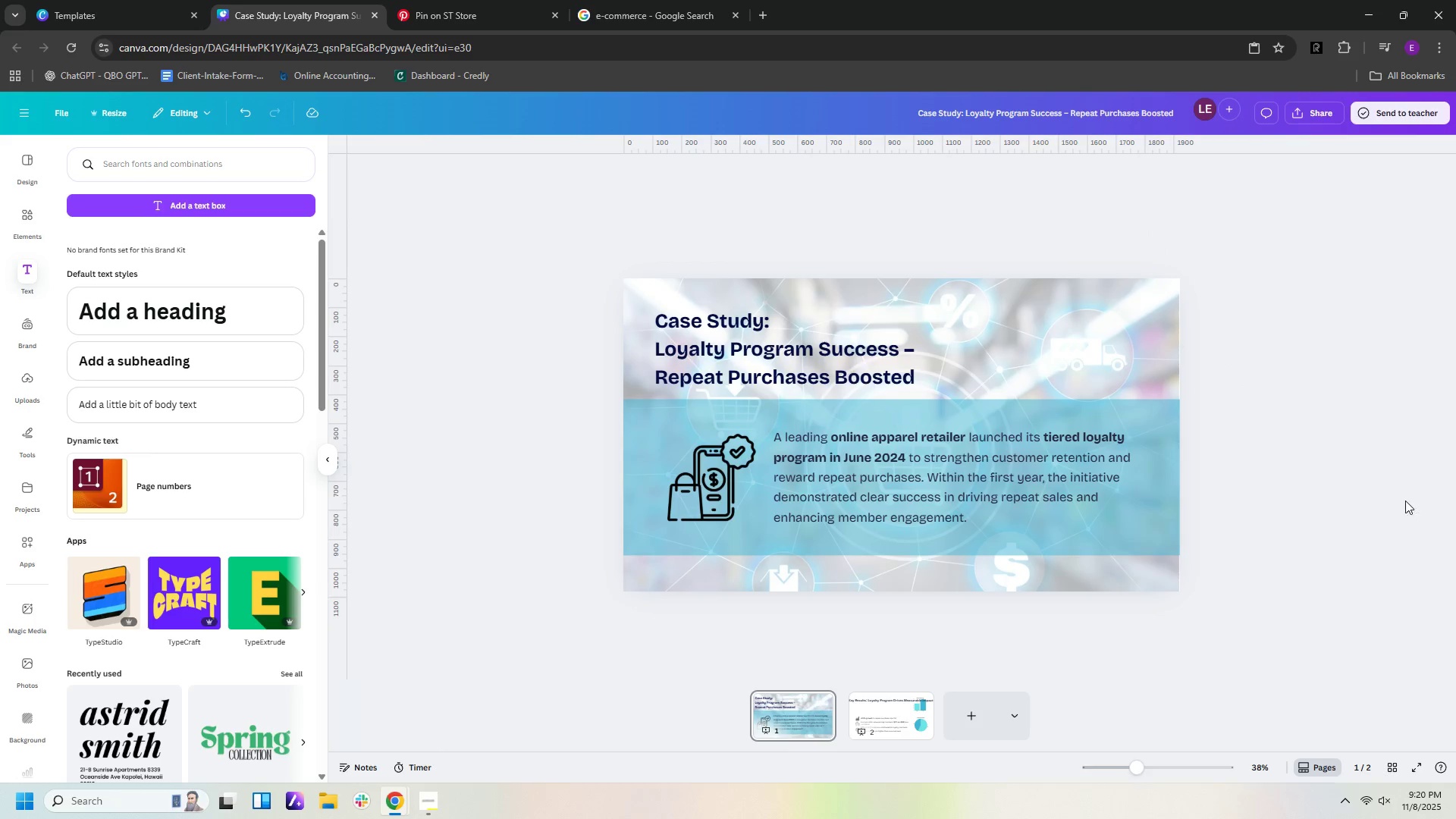 
left_click([773, 349])
 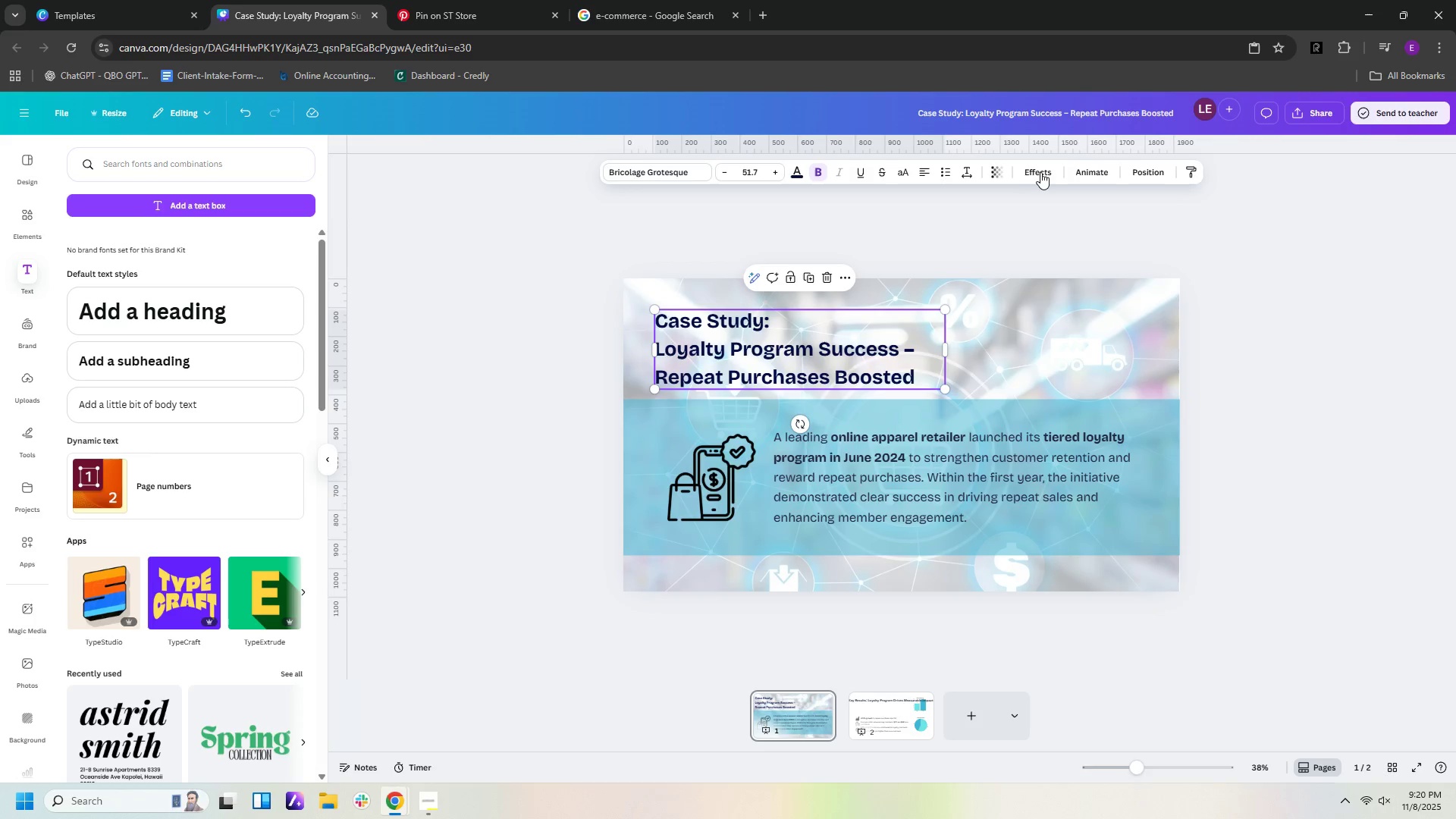 
left_click([1034, 172])
 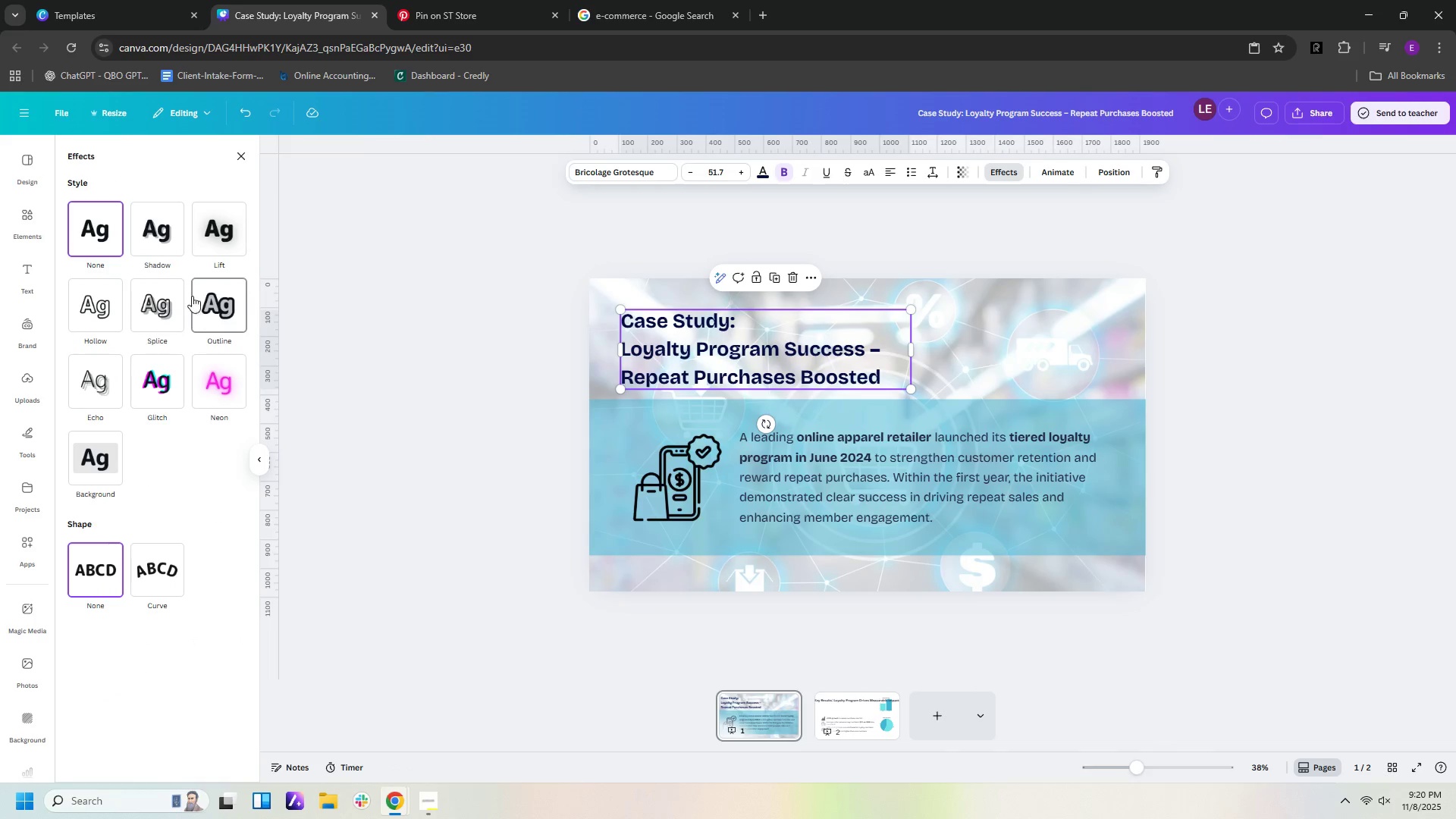 
left_click([183, 240])
 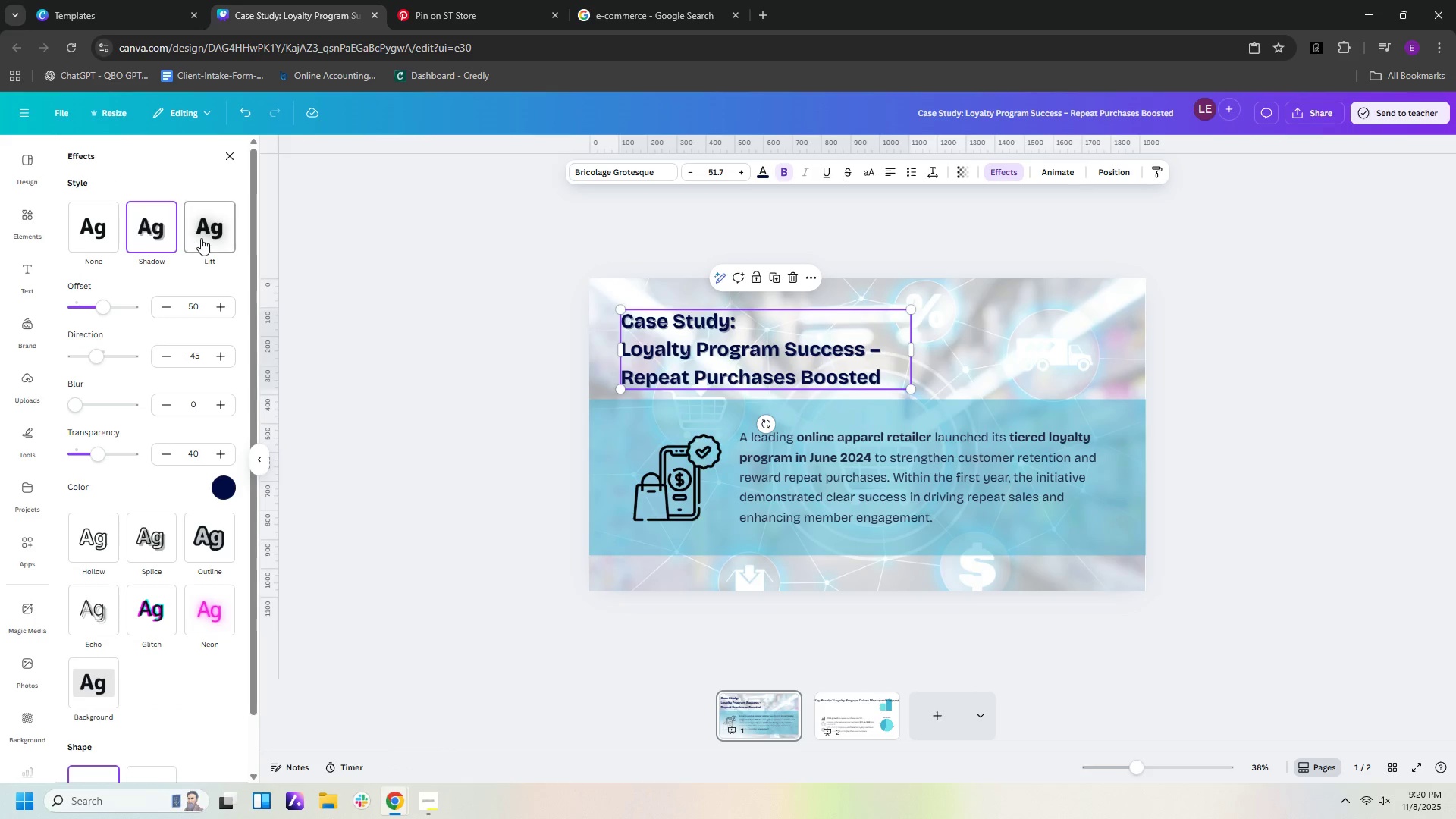 
left_click([209, 235])
 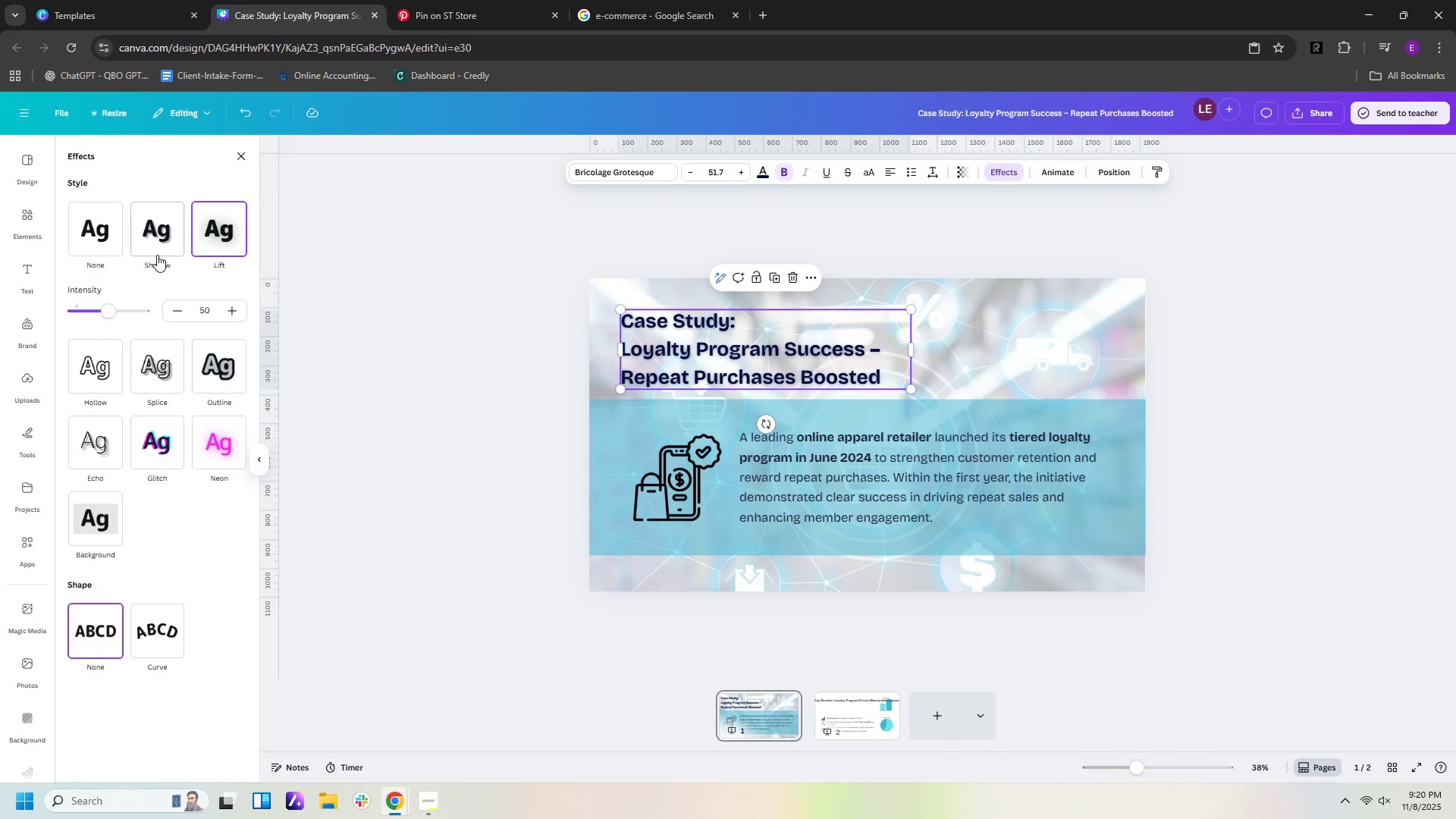 
left_click([140, 237])
 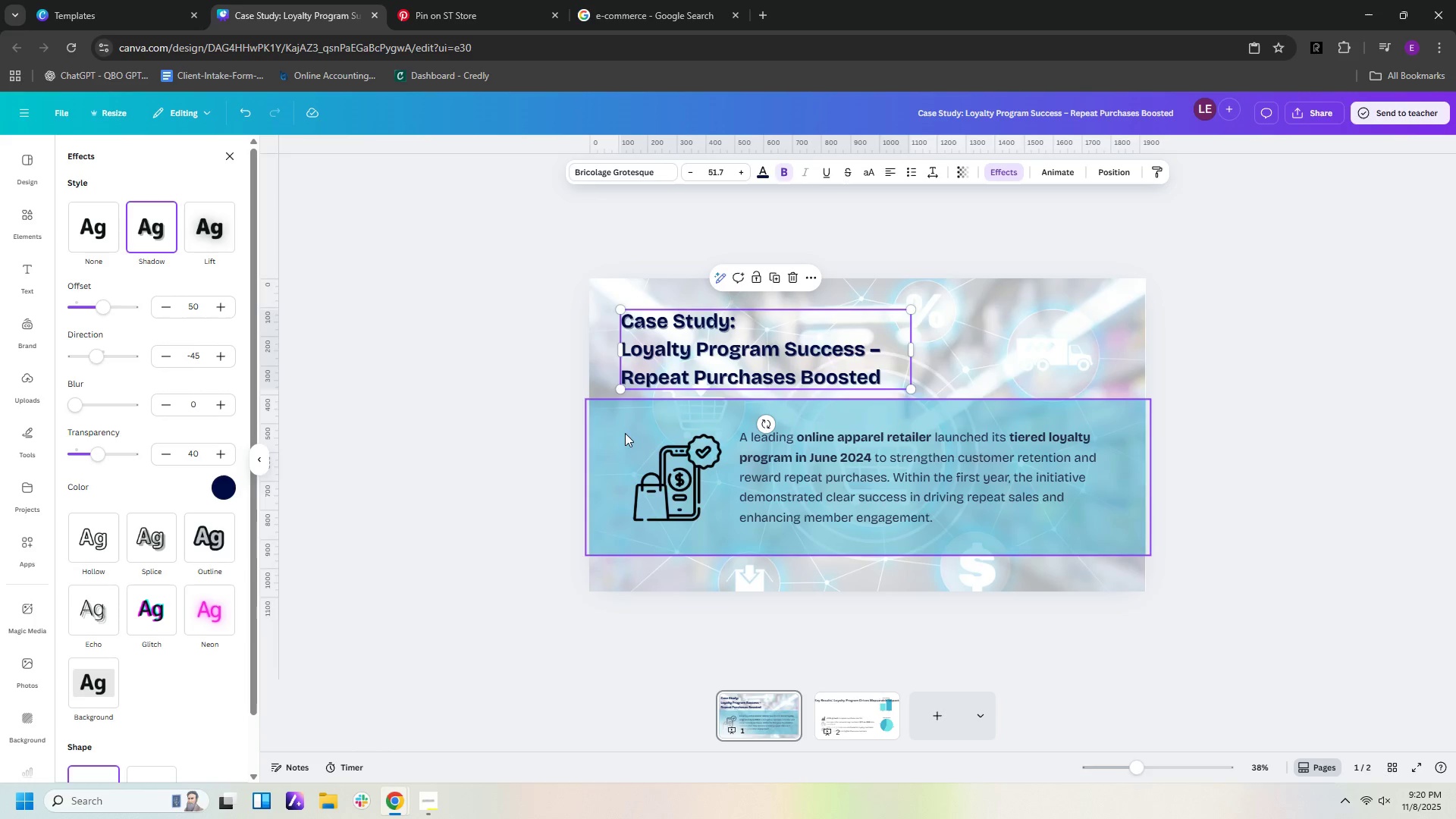 
left_click([453, 453])
 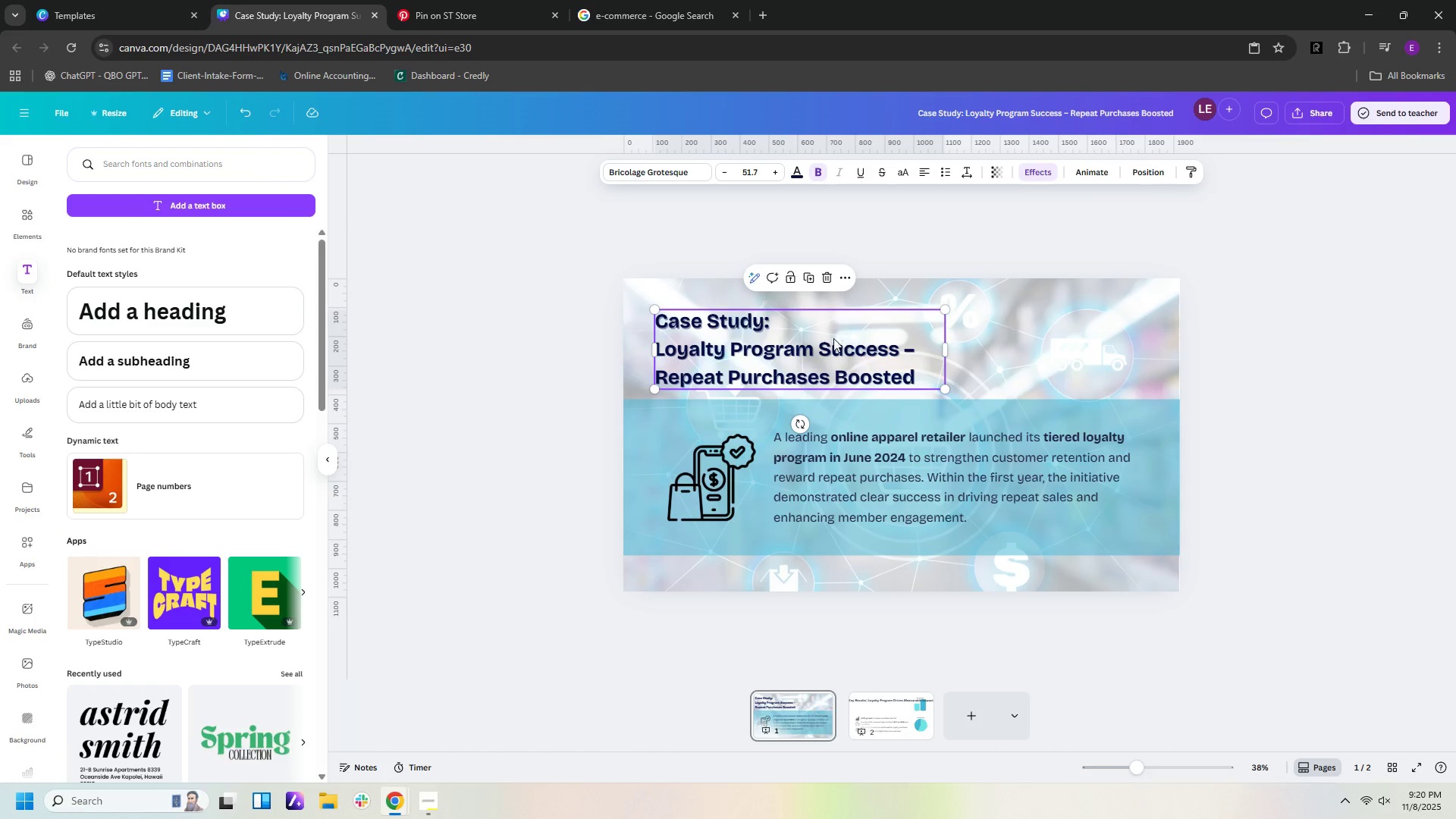 
left_click([826, 363])
 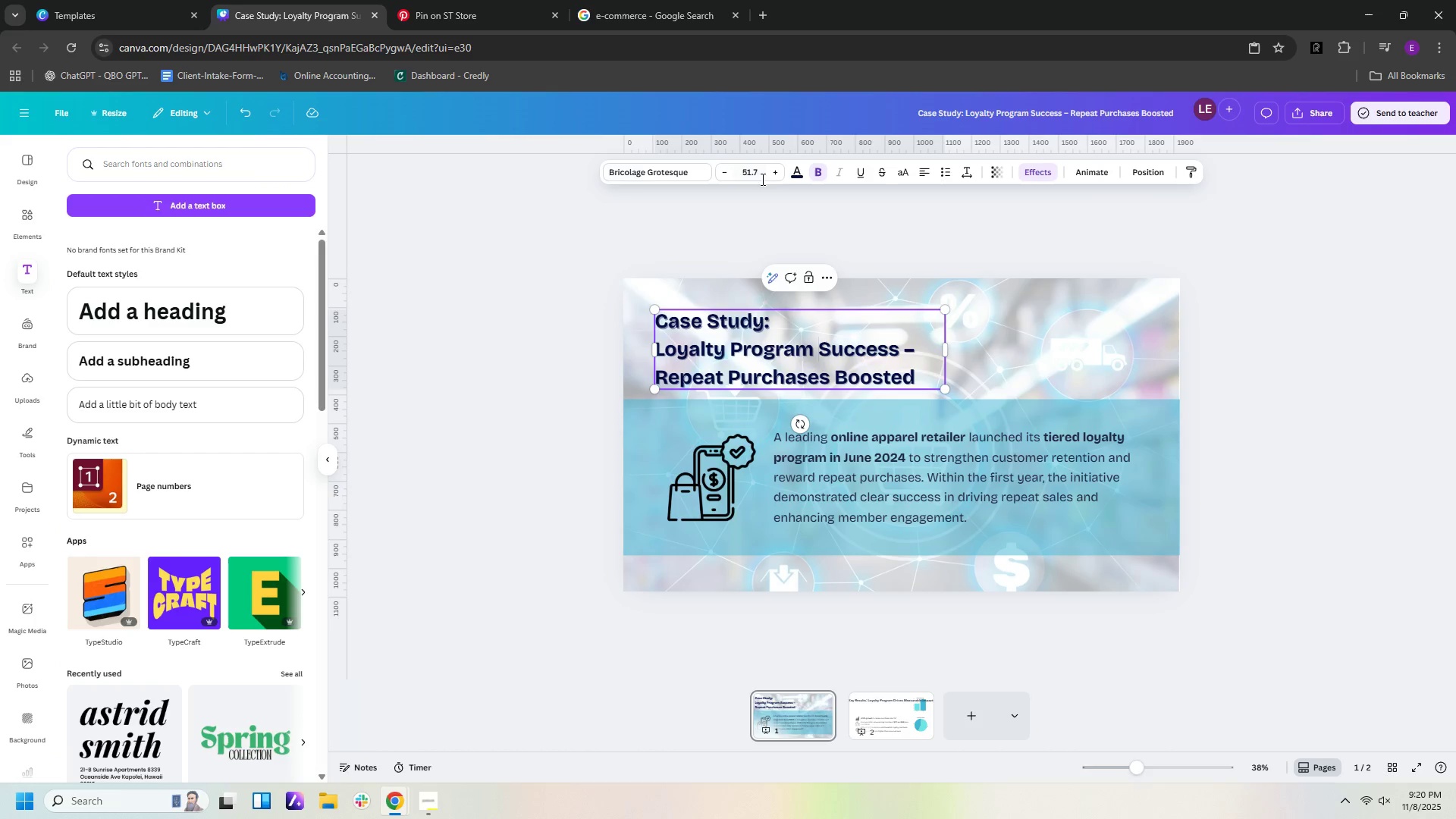 
left_click([761, 171])
 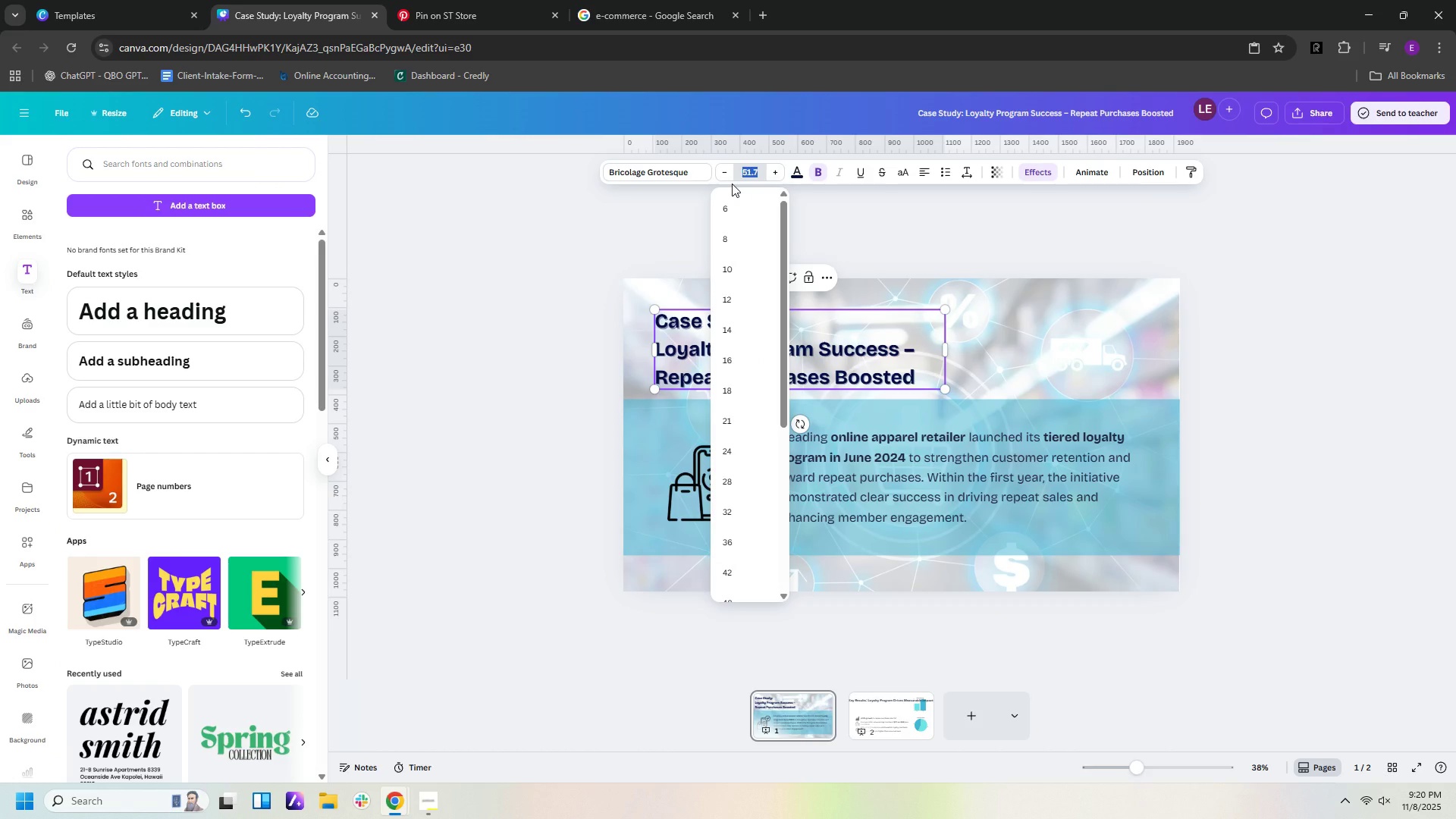 
key(Numpad6)
 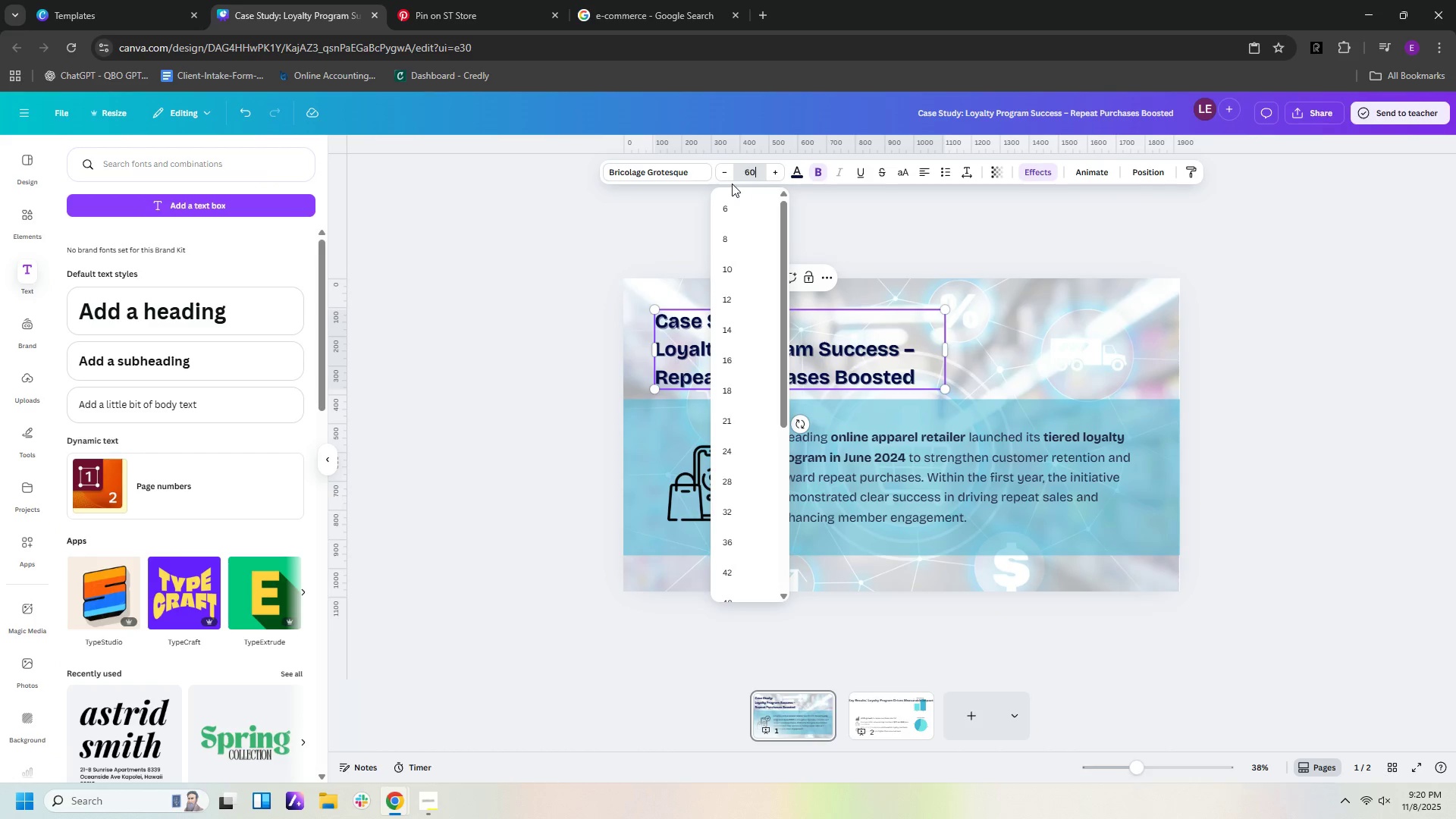 
key(Numpad0)
 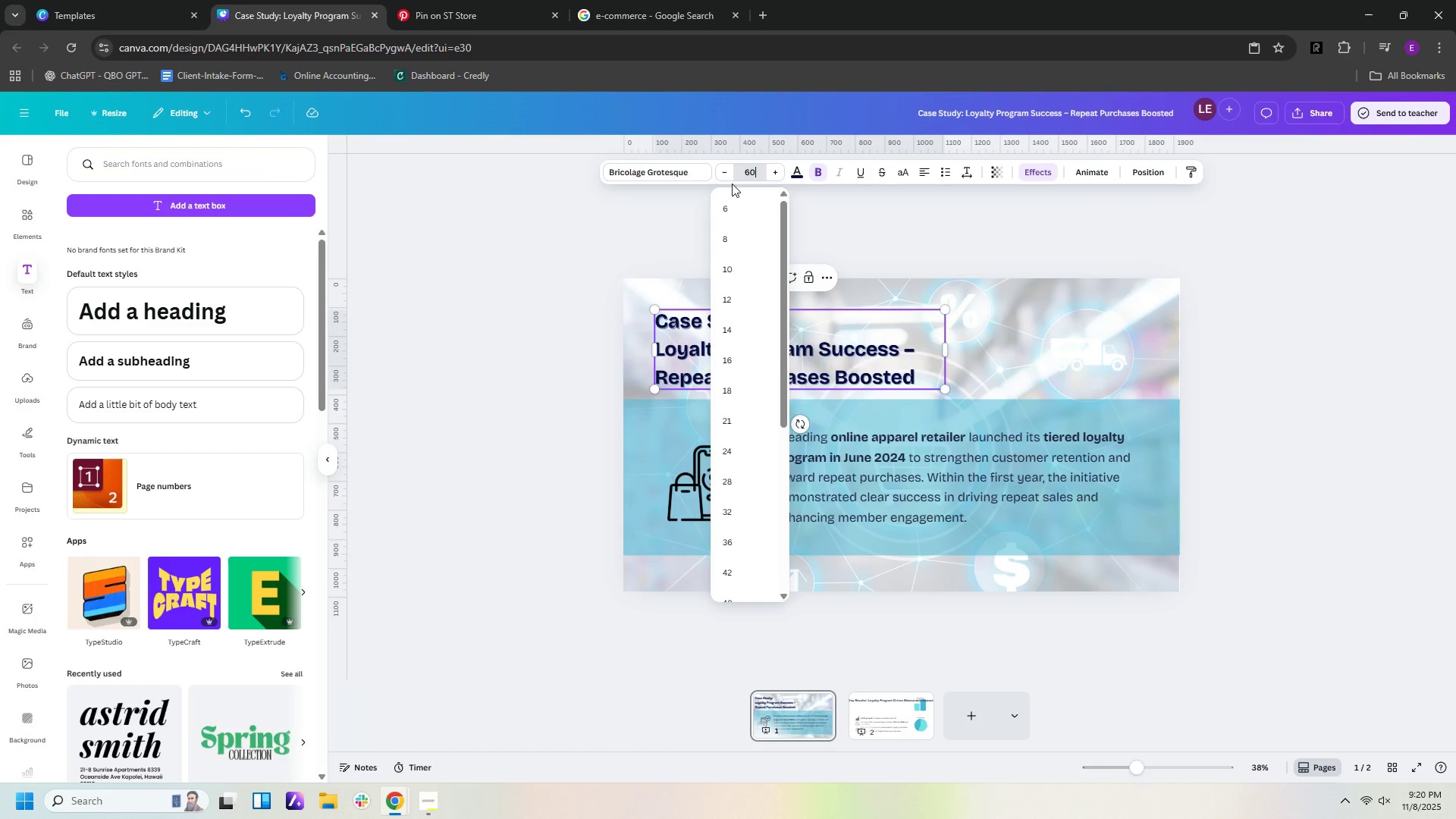 
key(NumpadEnter)
 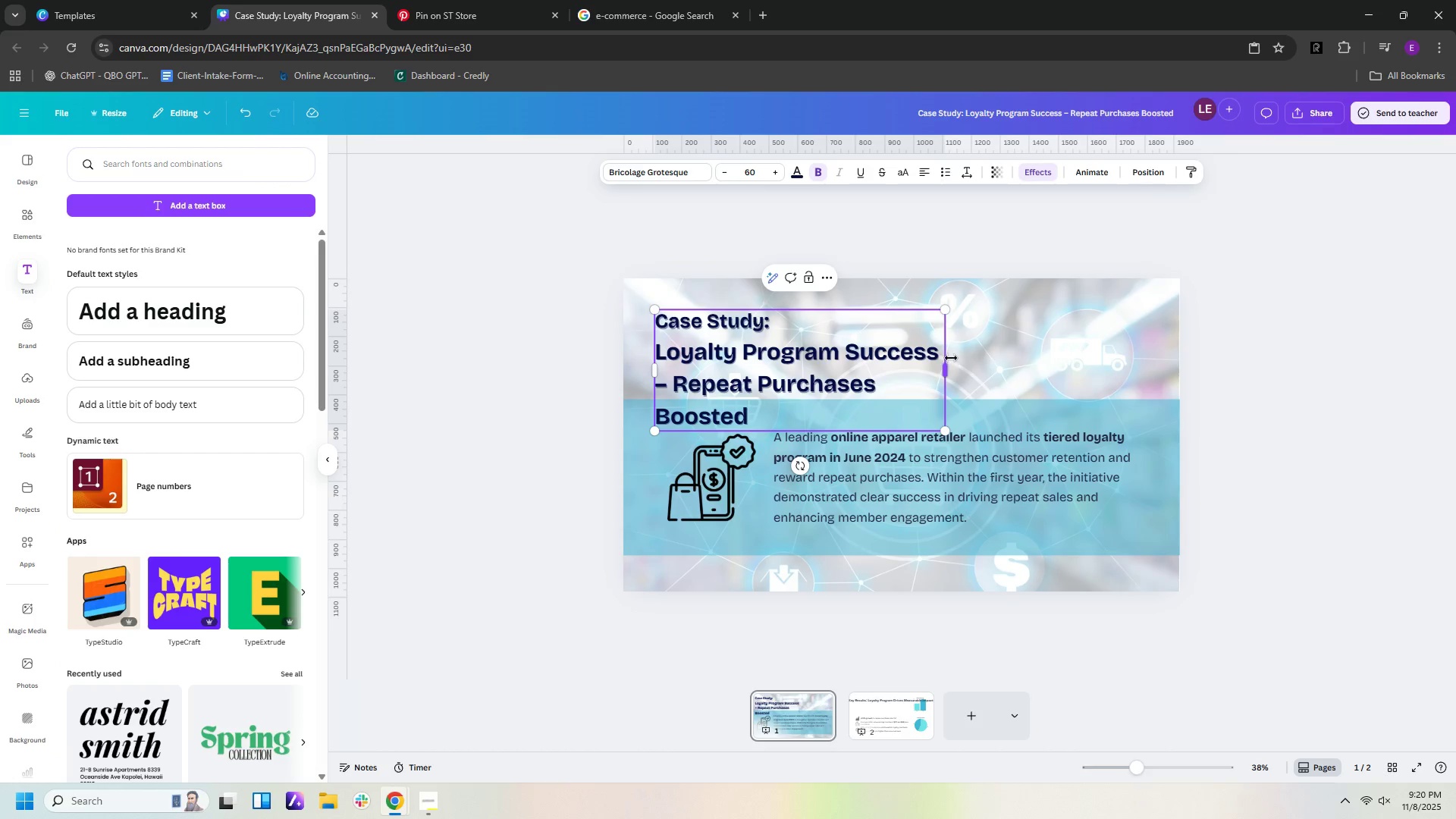 
left_click_drag(start_coordinate=[949, 367], to_coordinate=[1009, 372])
 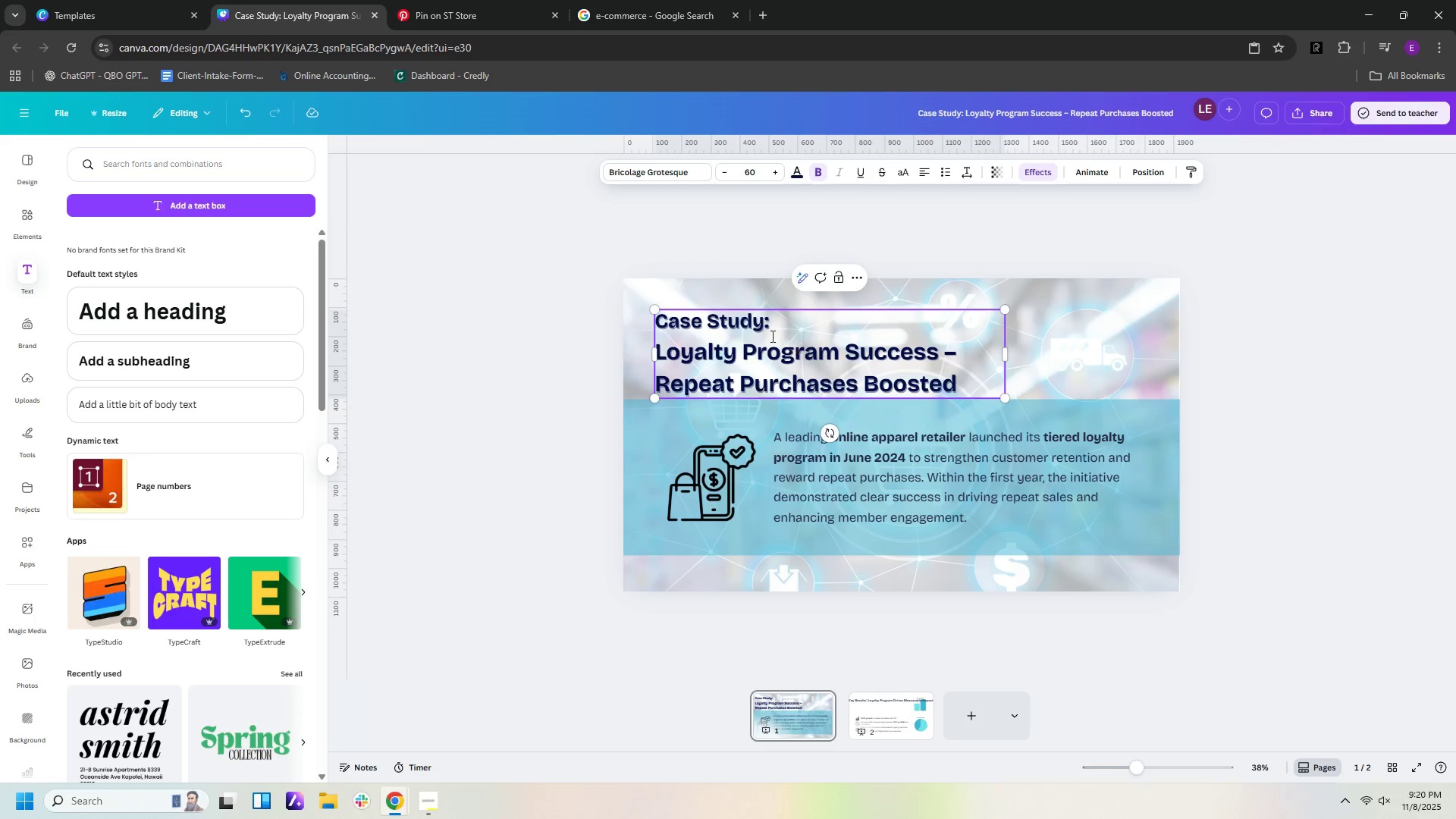 
left_click([755, 323])
 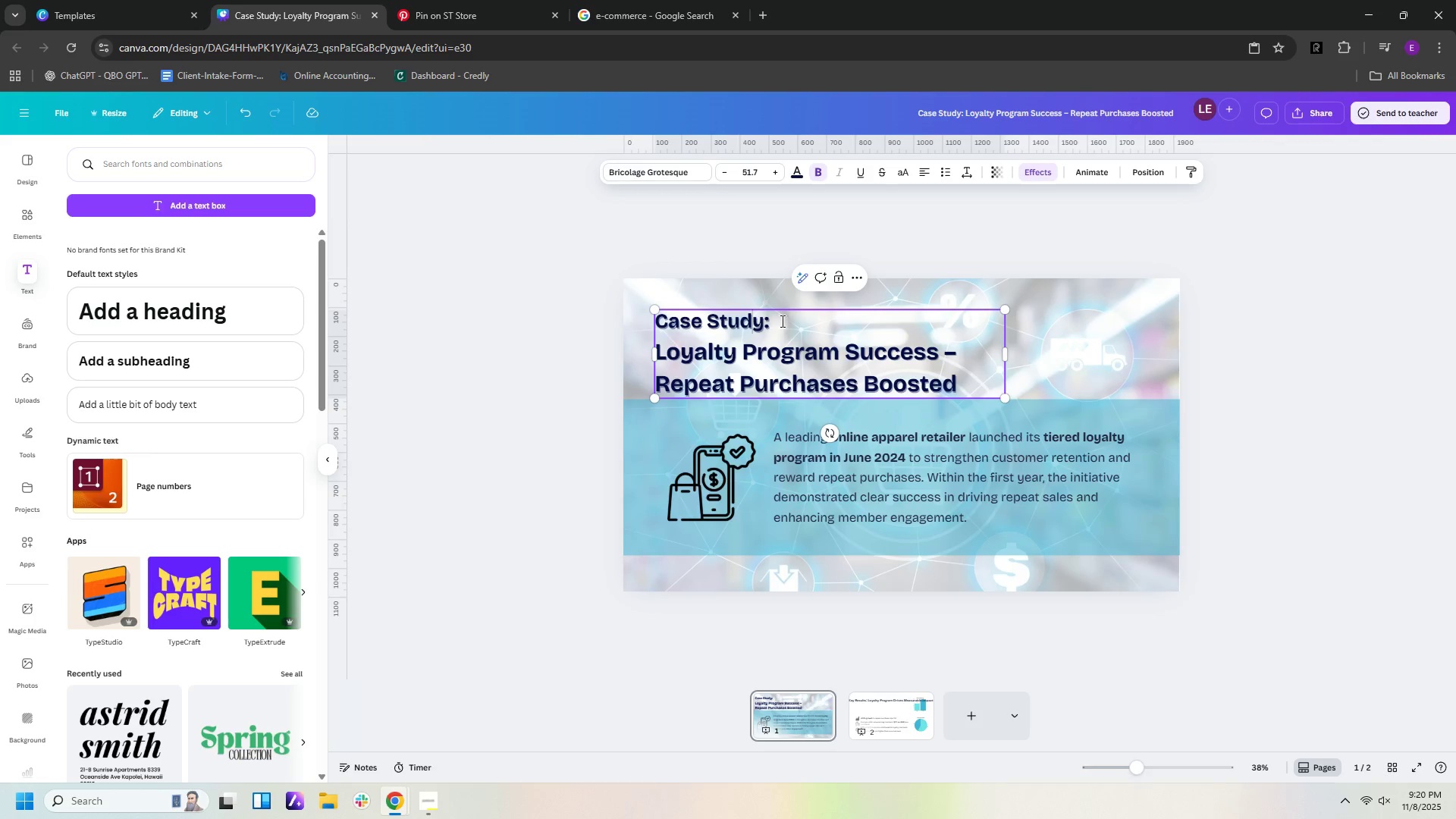 
left_click_drag(start_coordinate=[783, 321], to_coordinate=[657, 313])
 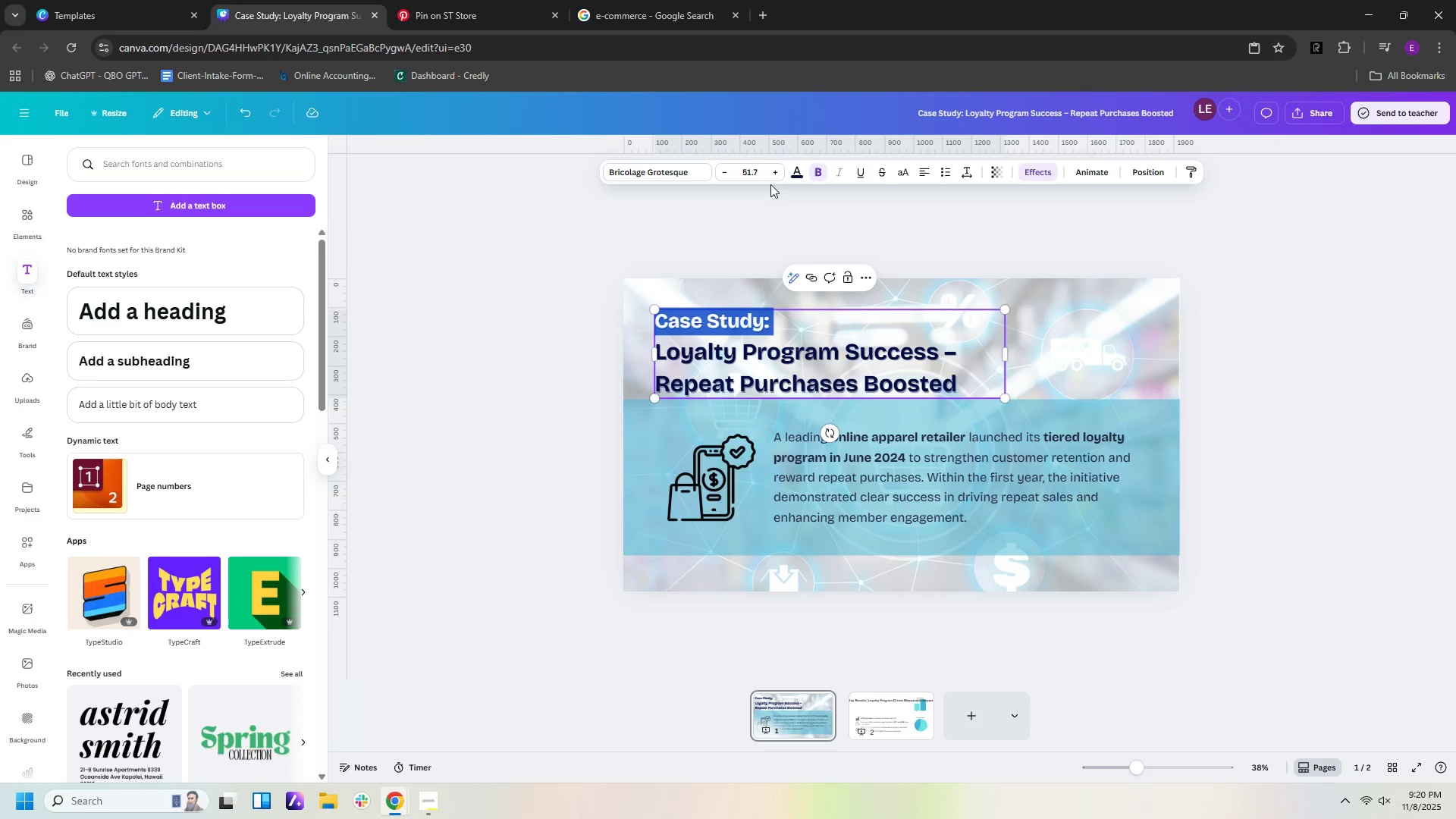 
left_click([763, 176])
 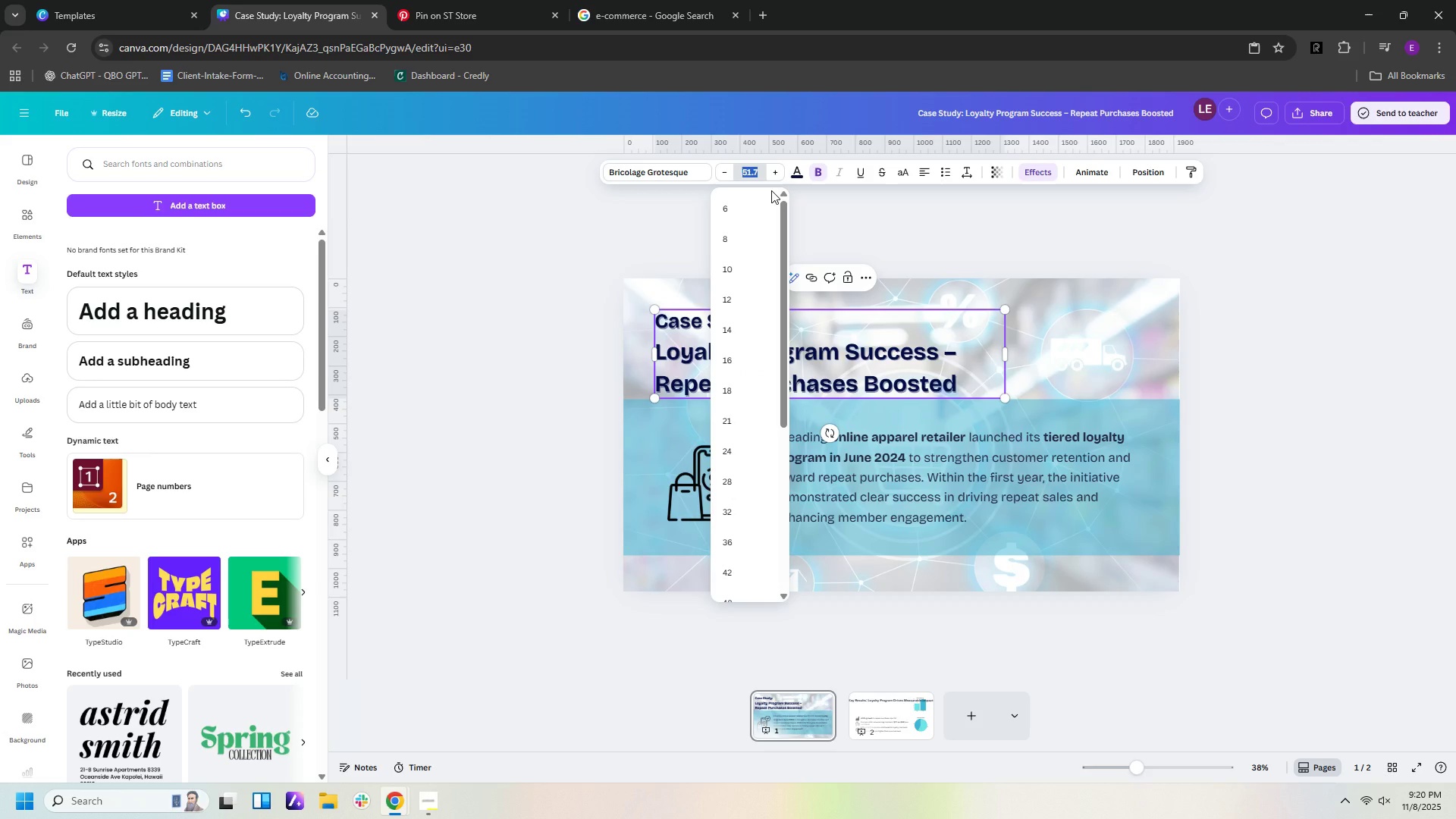 
key(Numpad6)
 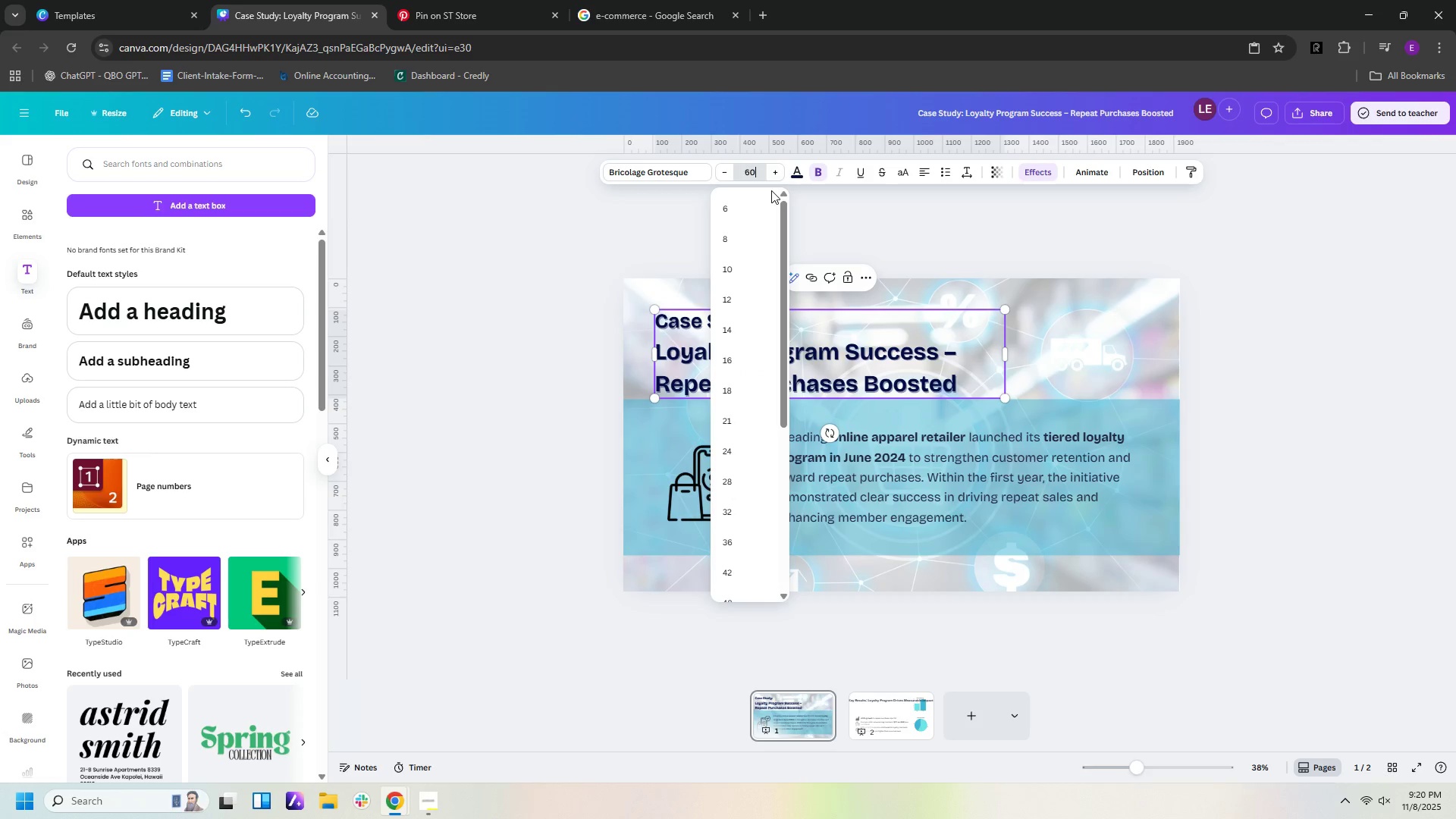 
key(Numpad0)
 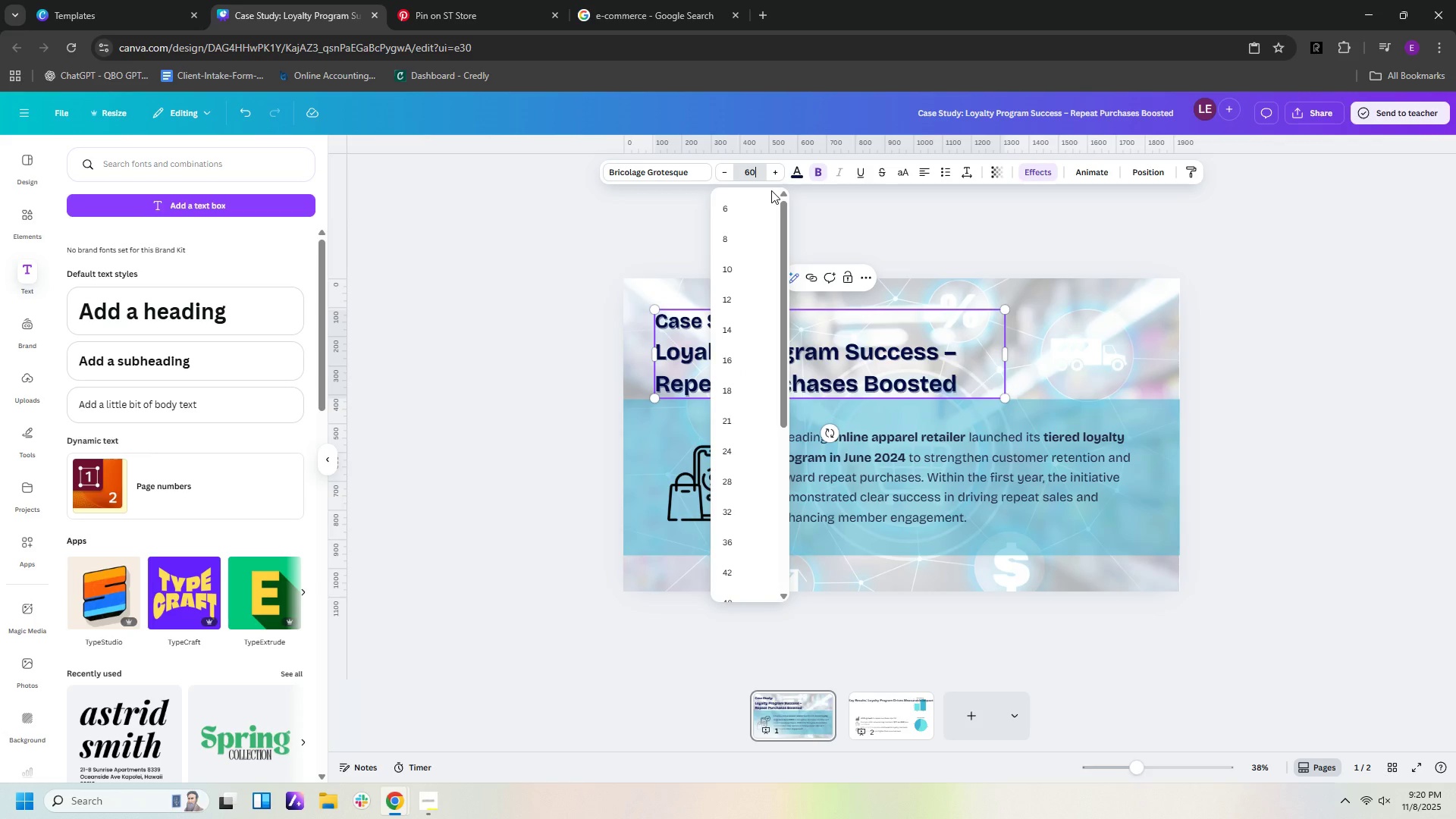 
key(NumpadEnter)
 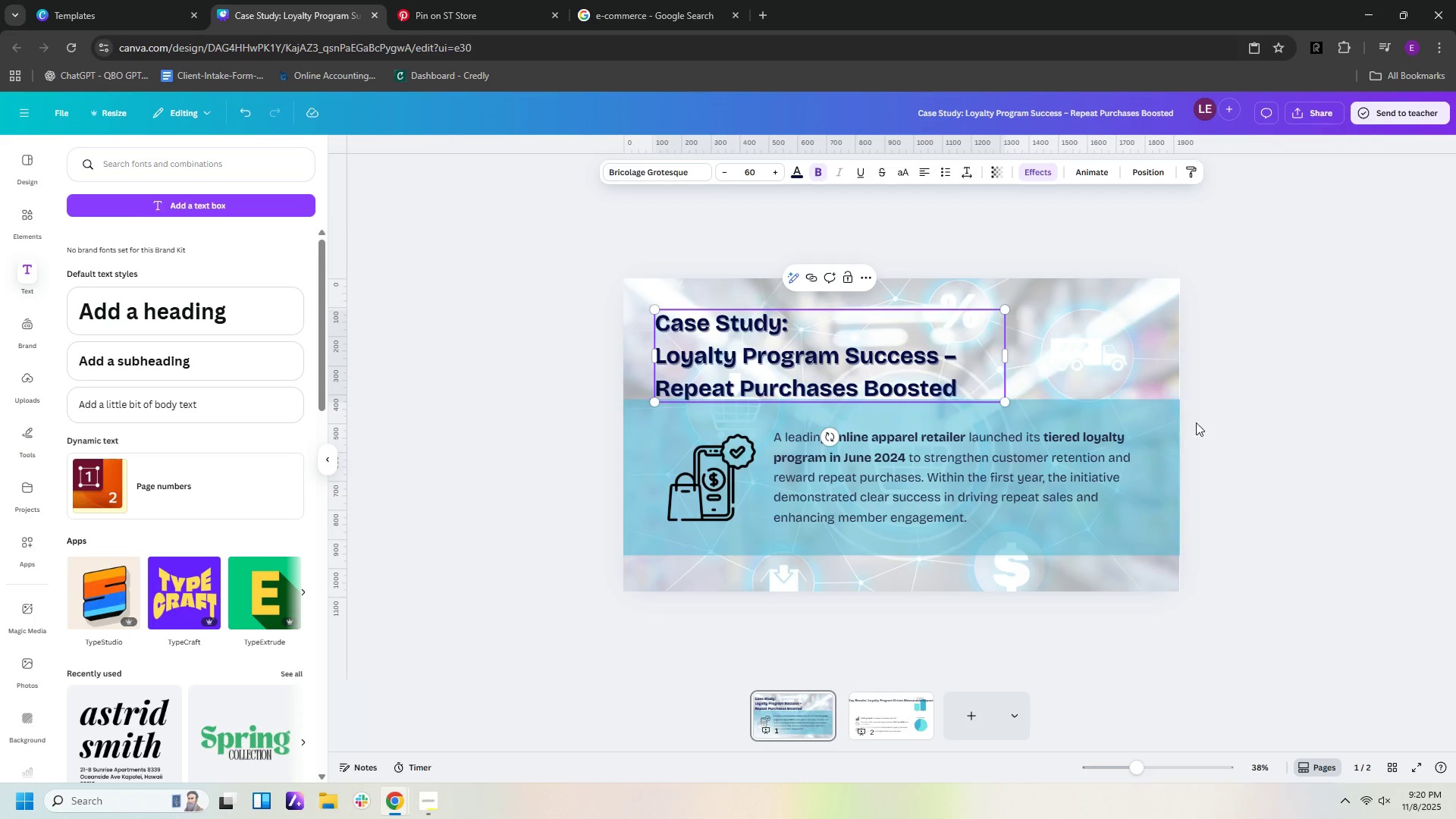 
left_click([1219, 429])
 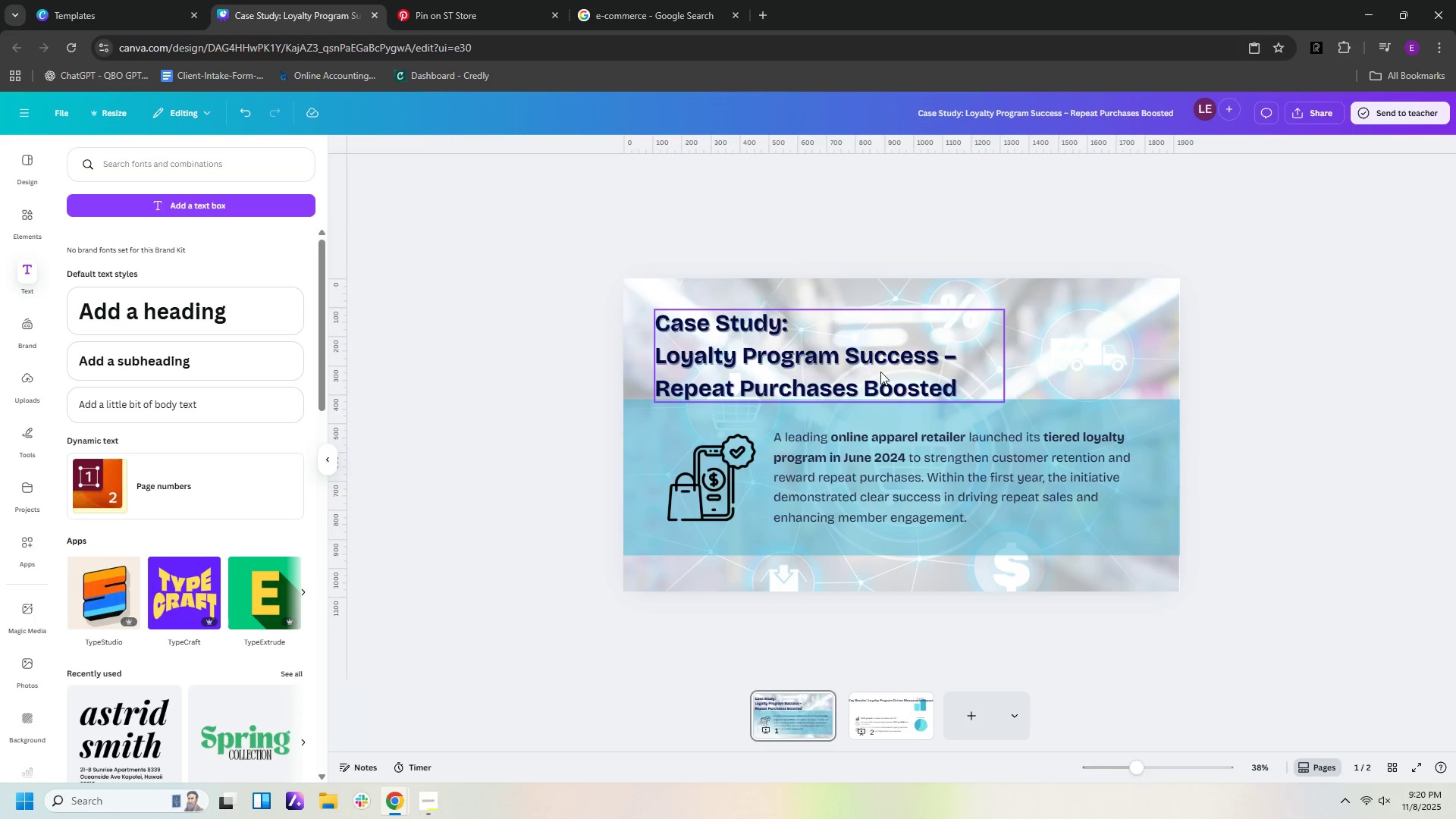 
left_click_drag(start_coordinate=[880, 369], to_coordinate=[891, 356])
 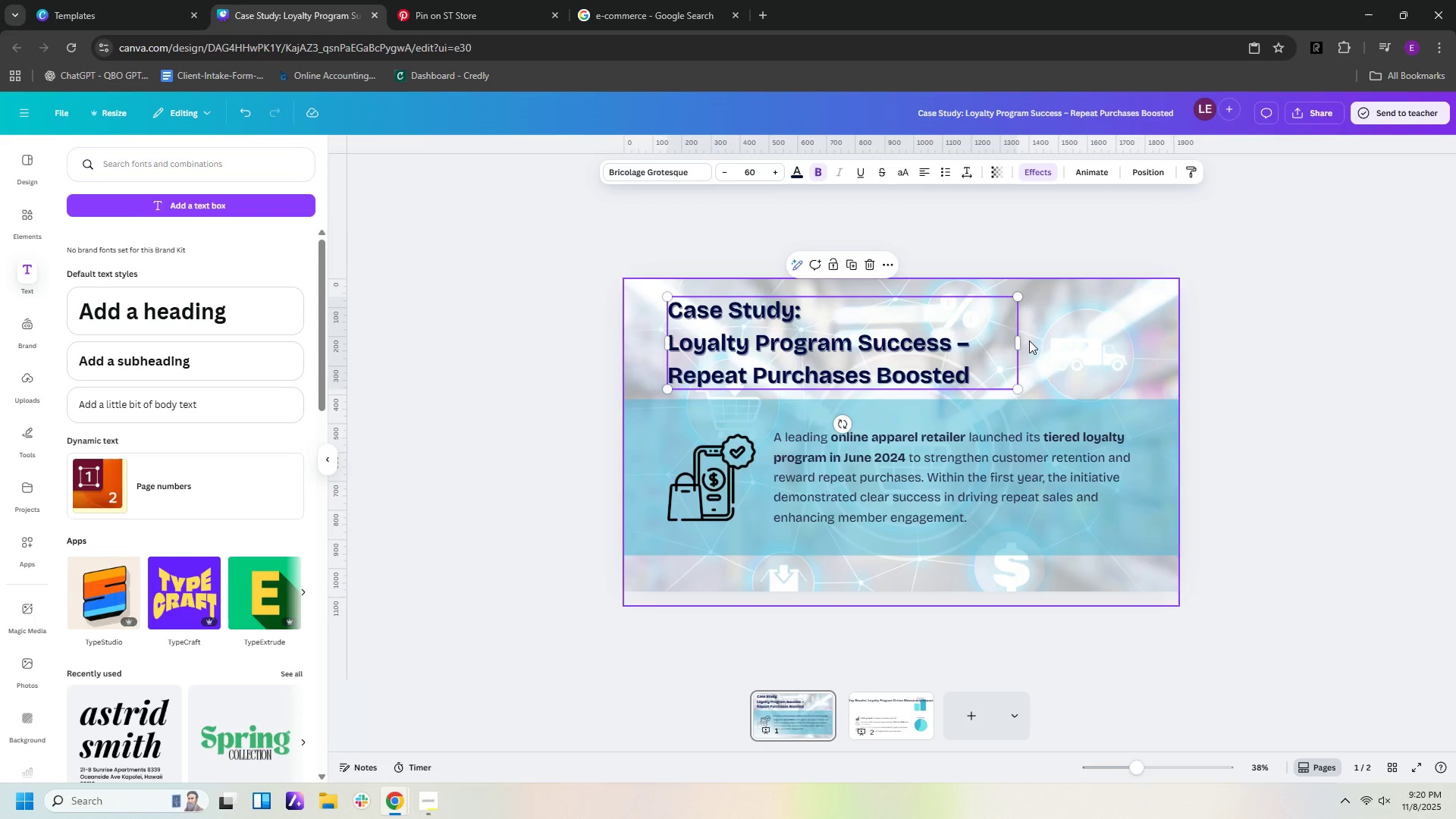 
left_click_drag(start_coordinate=[1020, 340], to_coordinate=[1035, 338])
 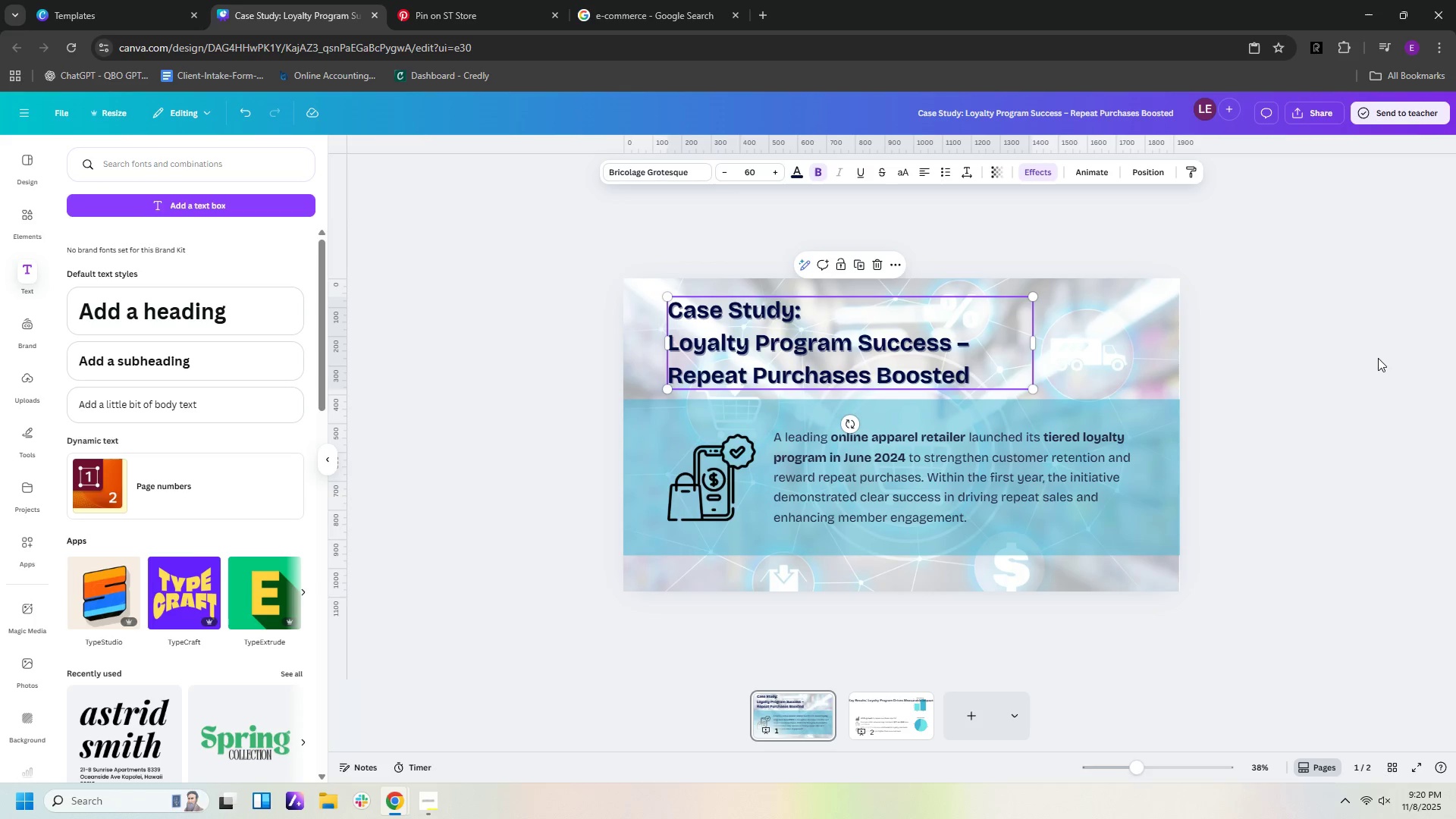 
left_click([1301, 343])
 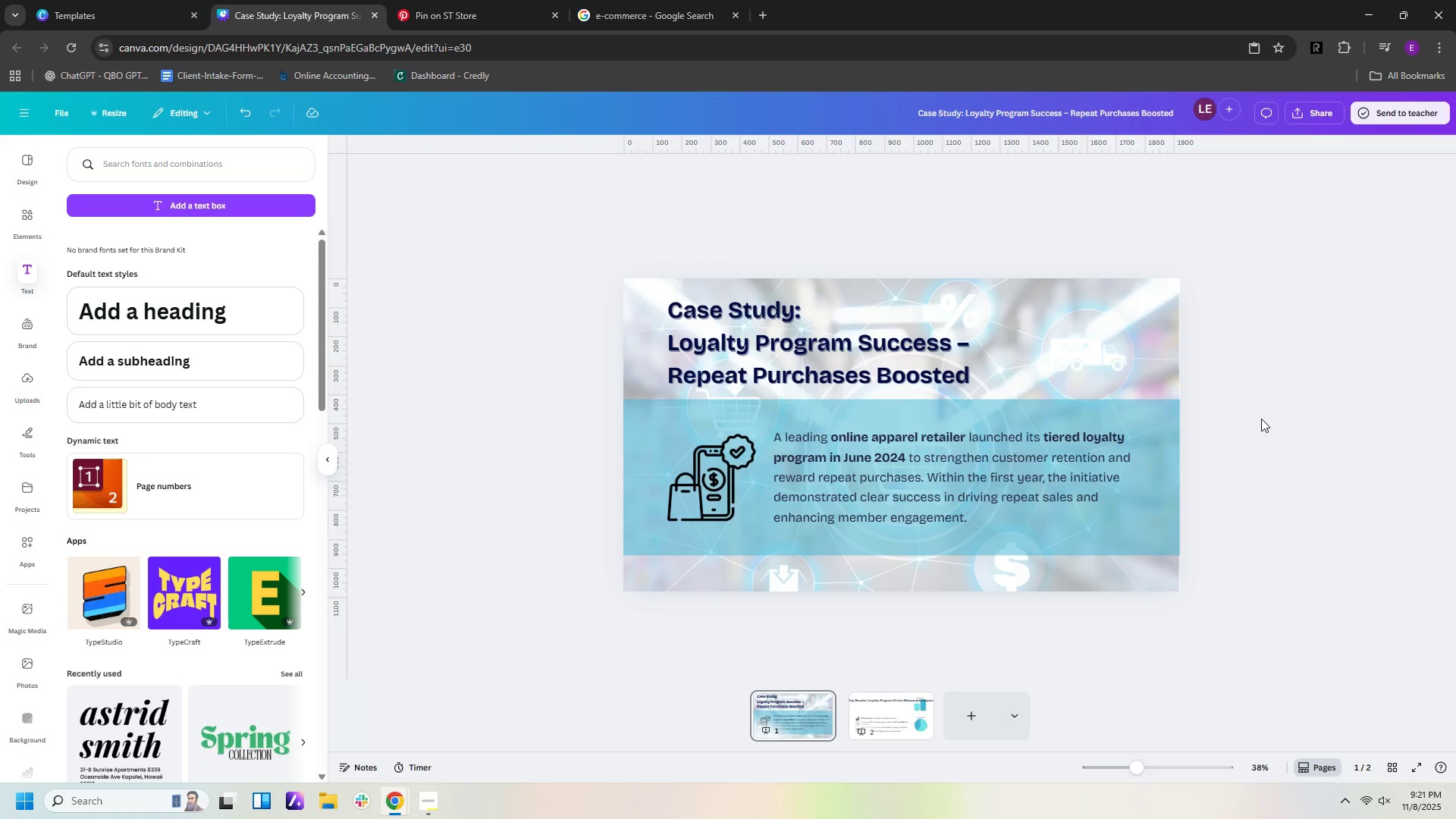 
wait(24.79)
 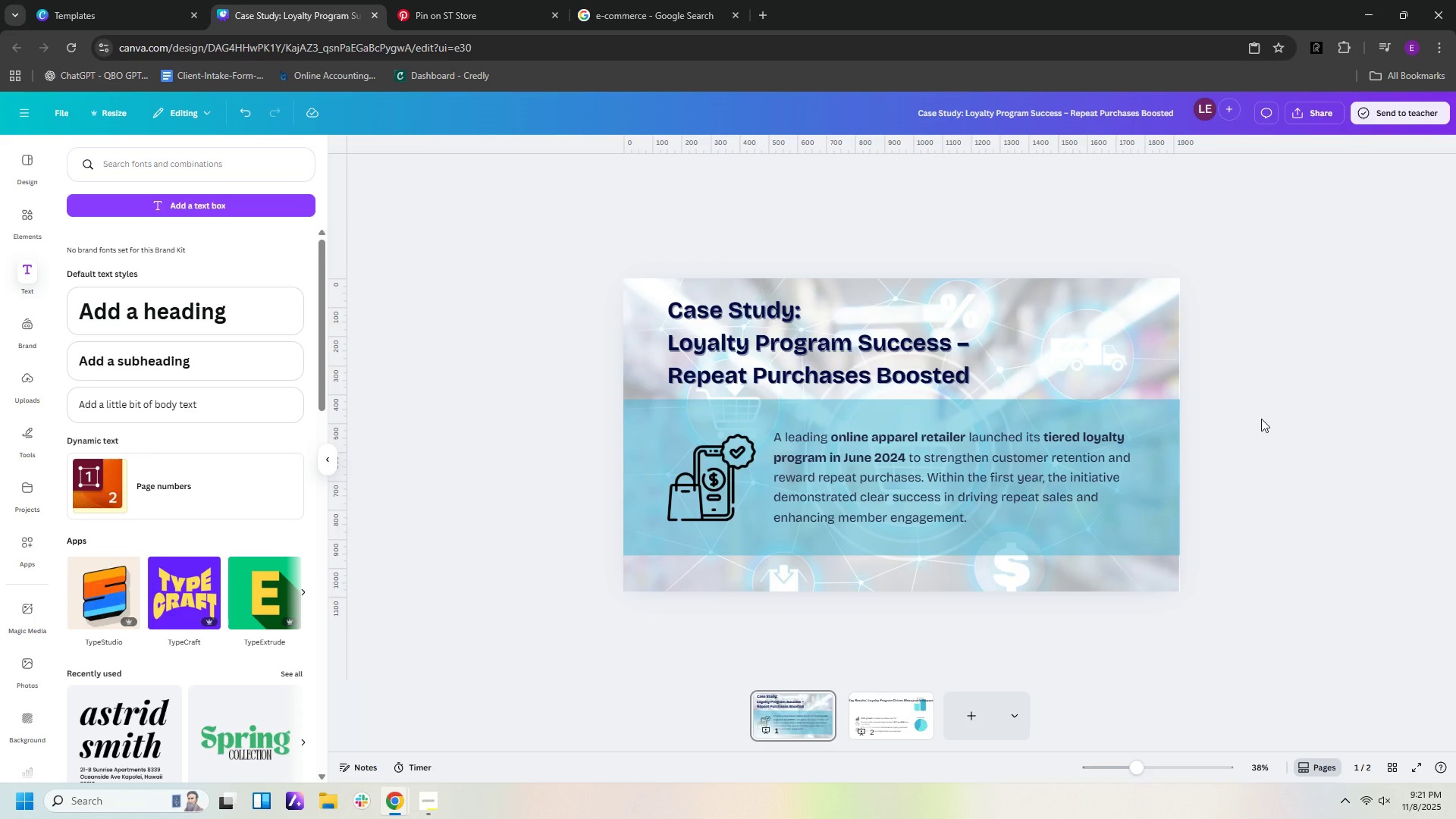 
left_click_drag(start_coordinate=[994, 485], to_coordinate=[1003, 485])
 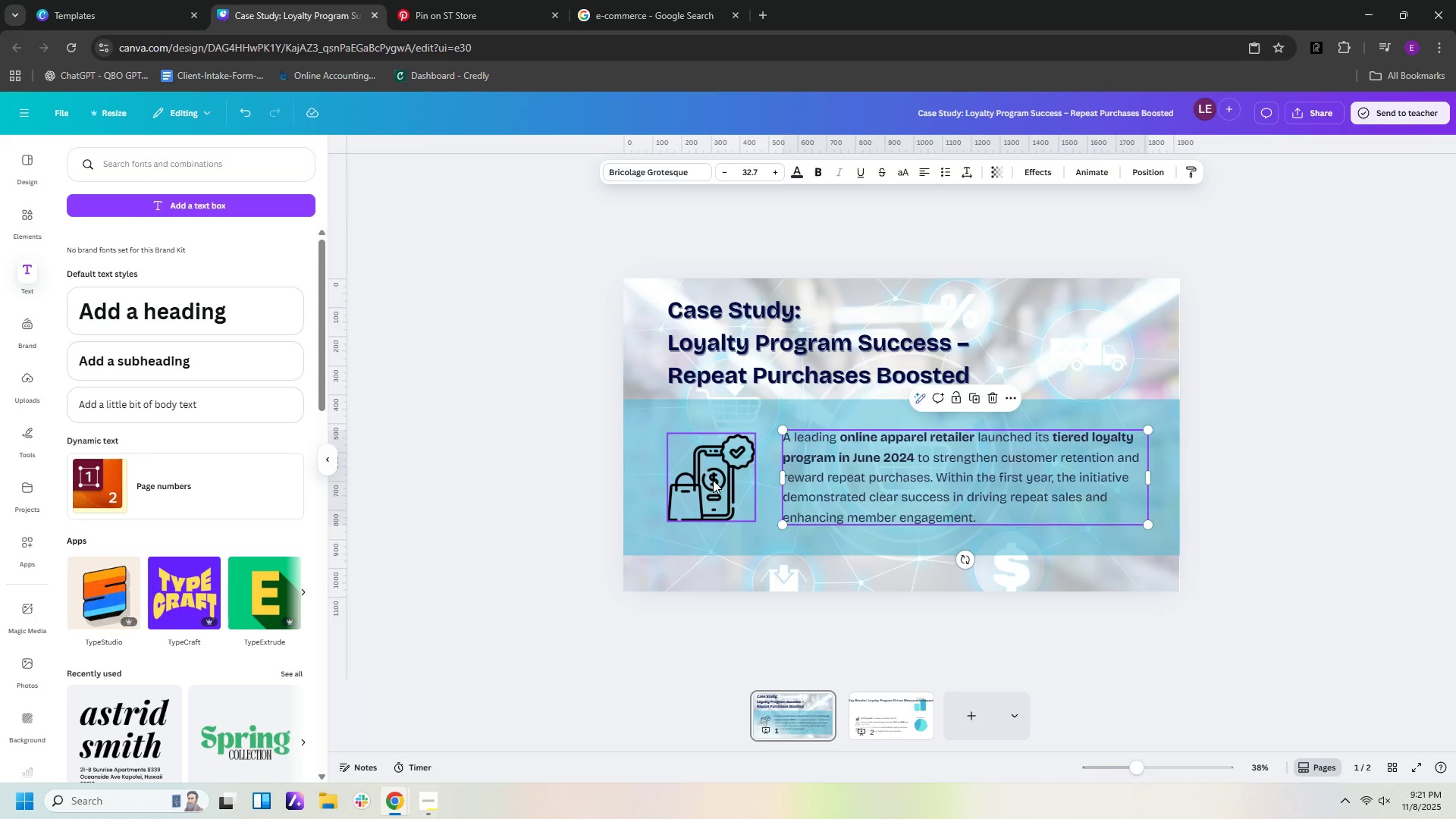 
left_click_drag(start_coordinate=[711, 480], to_coordinate=[717, 479])
 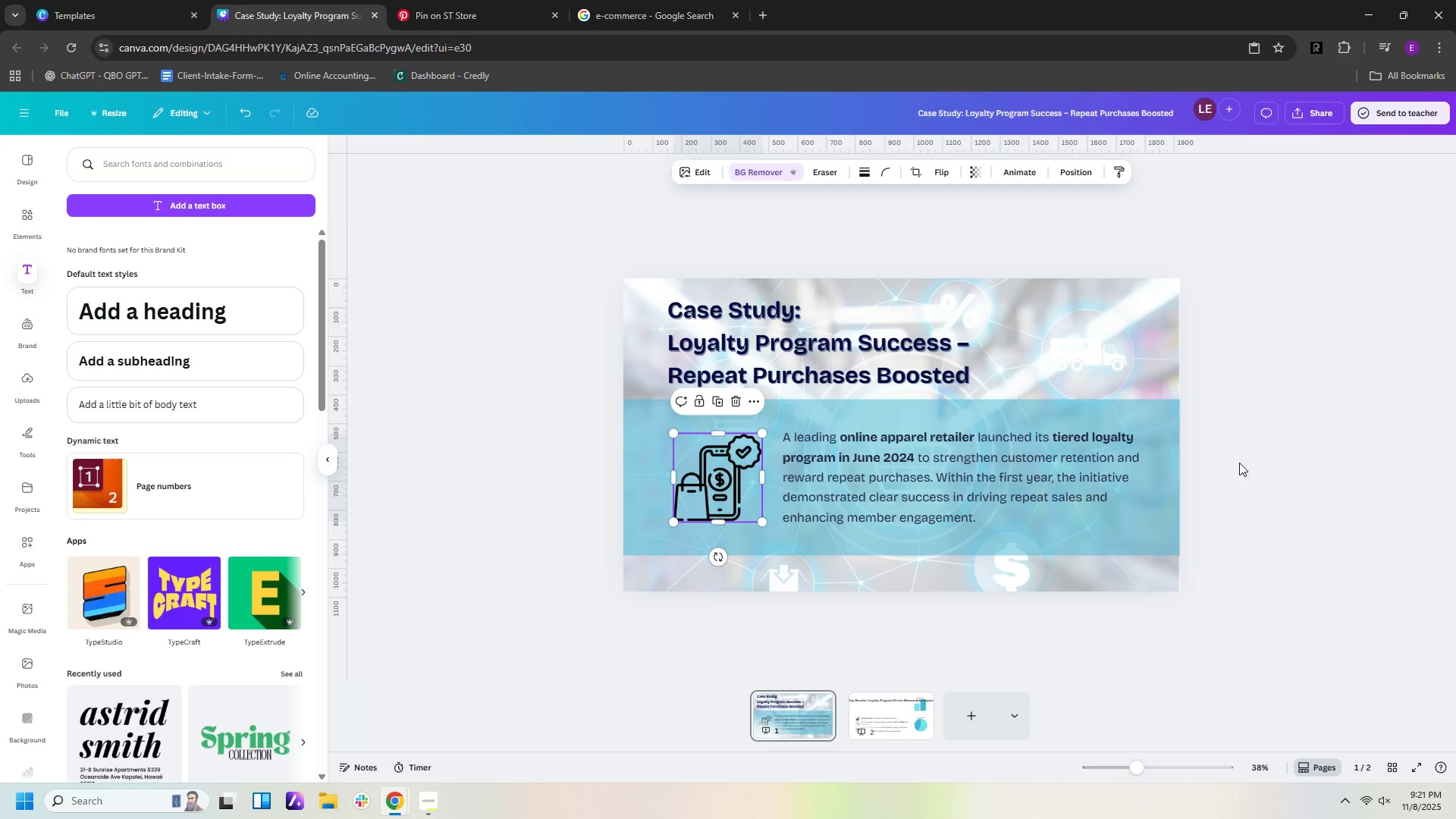 
left_click([1239, 463])
 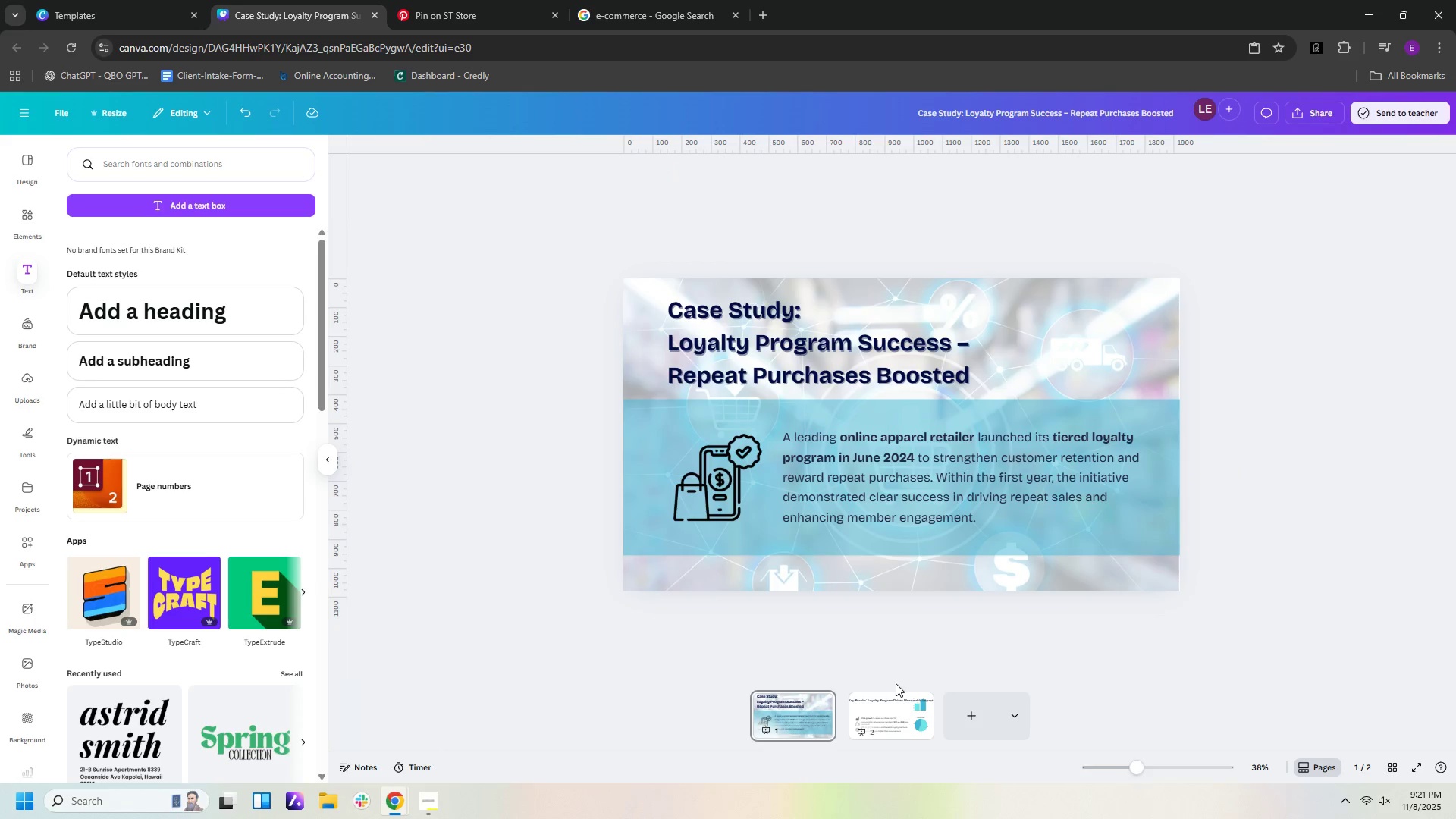 
left_click([897, 714])
 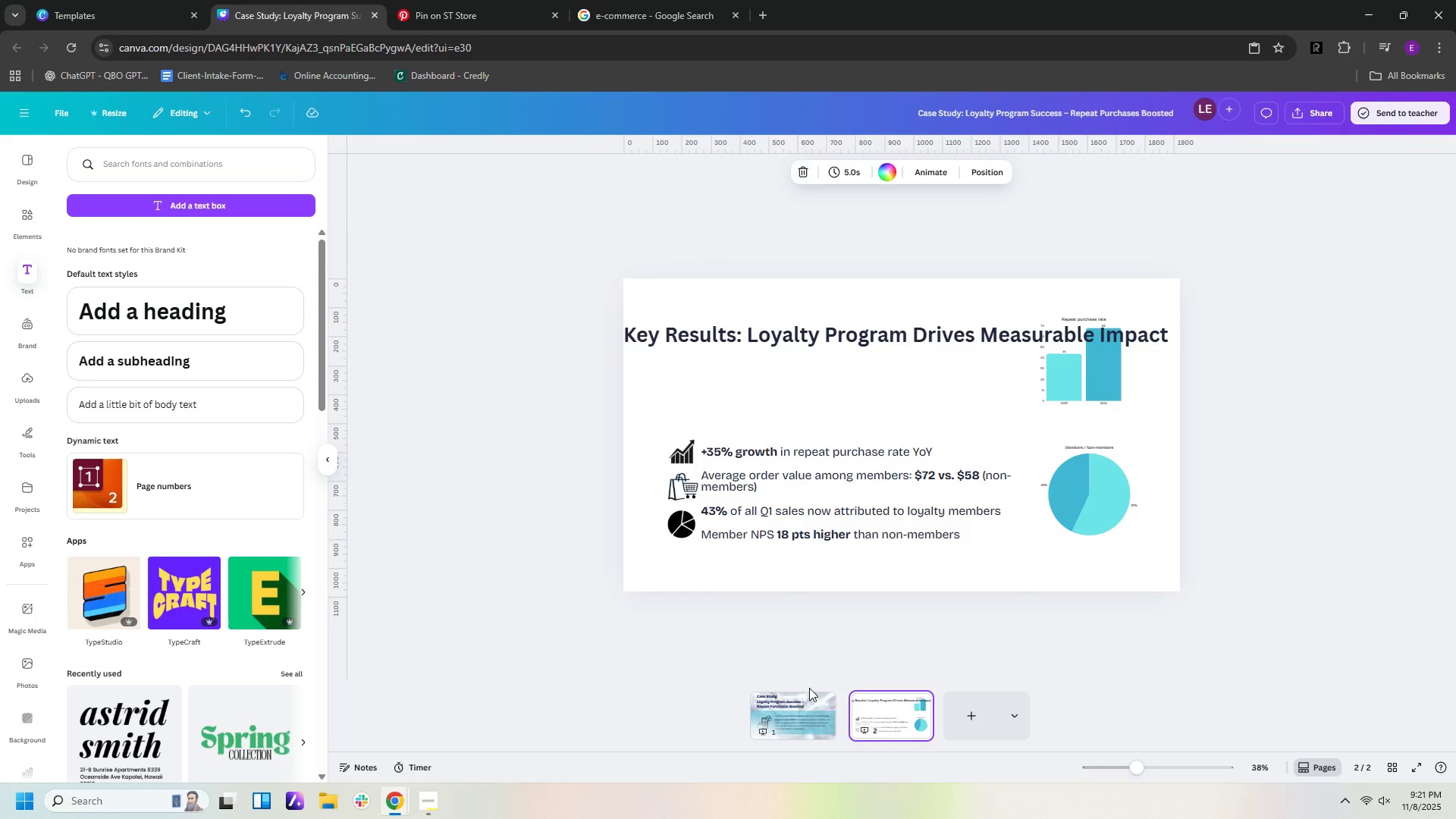 
left_click([785, 716])
 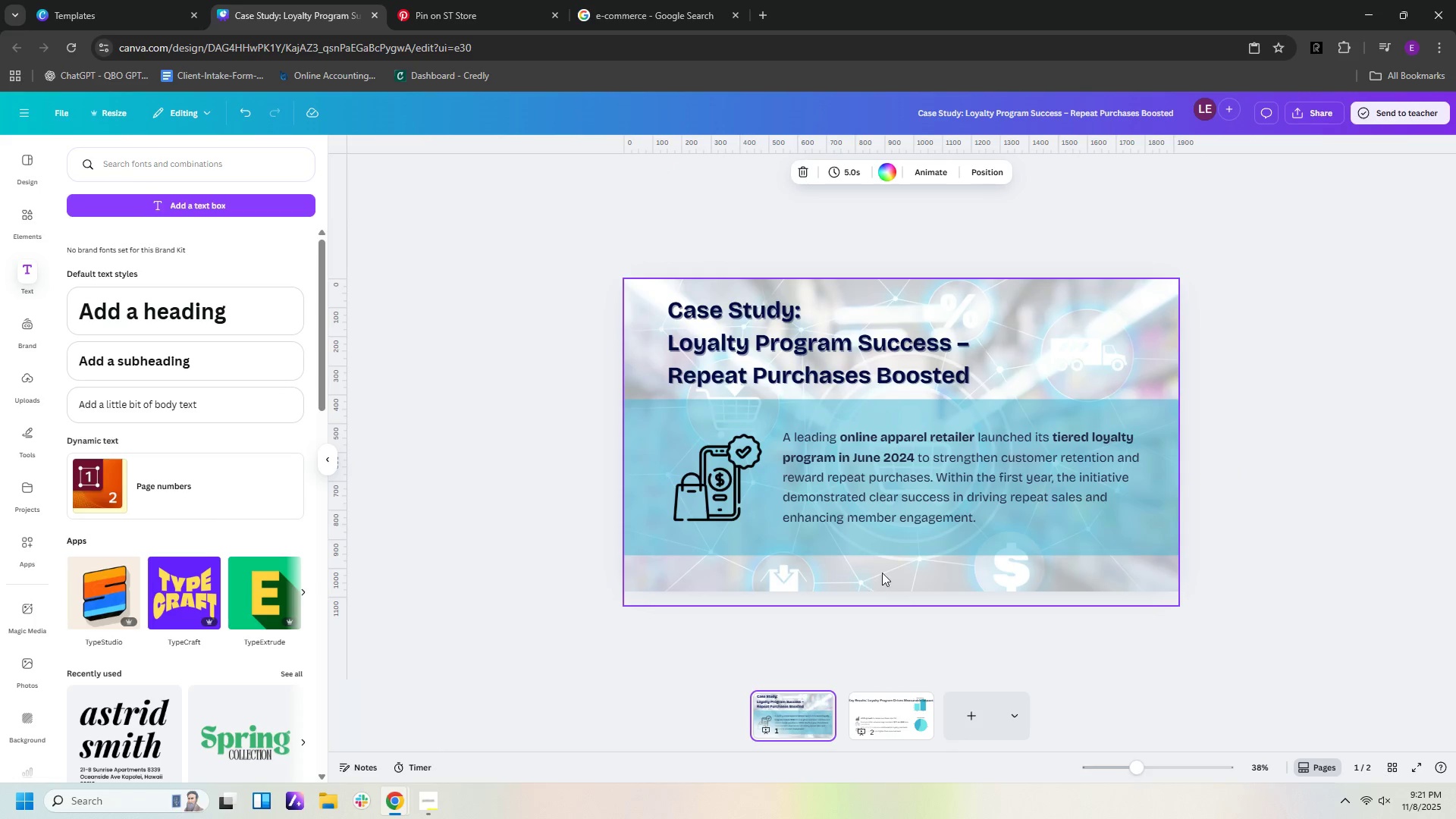 
left_click([882, 573])
 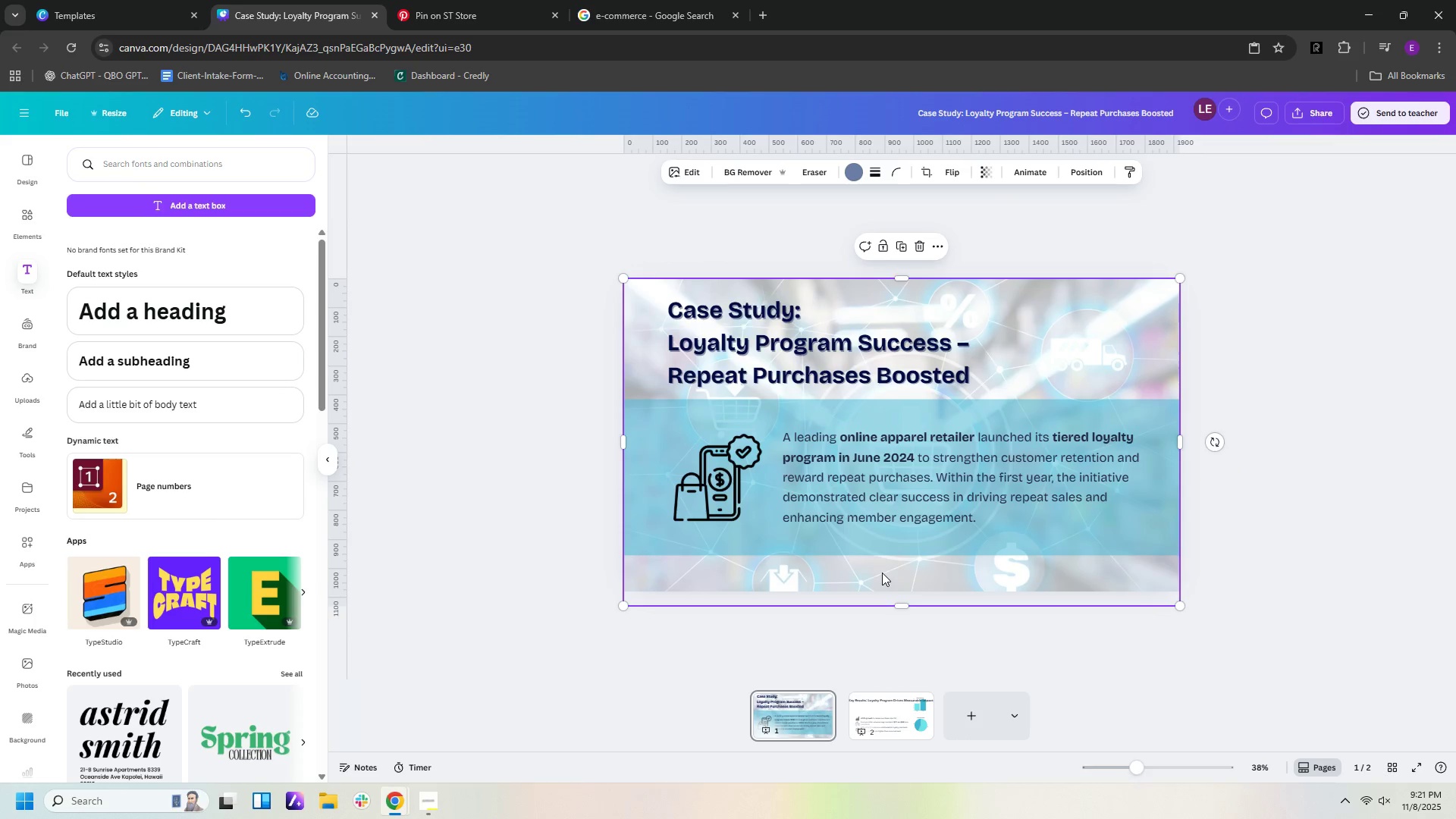 
key(Control+C)
 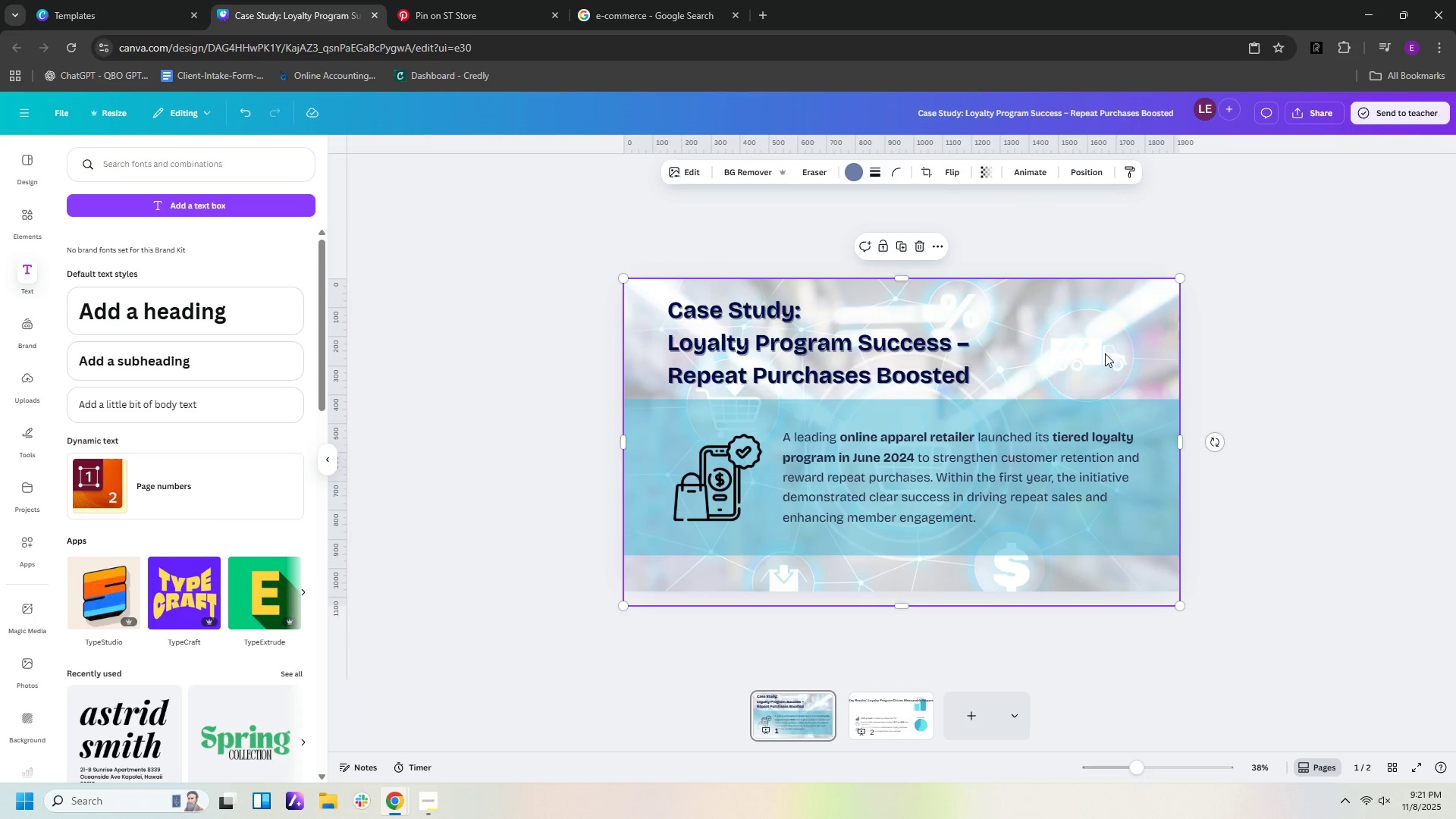 
left_click([1105, 353])
 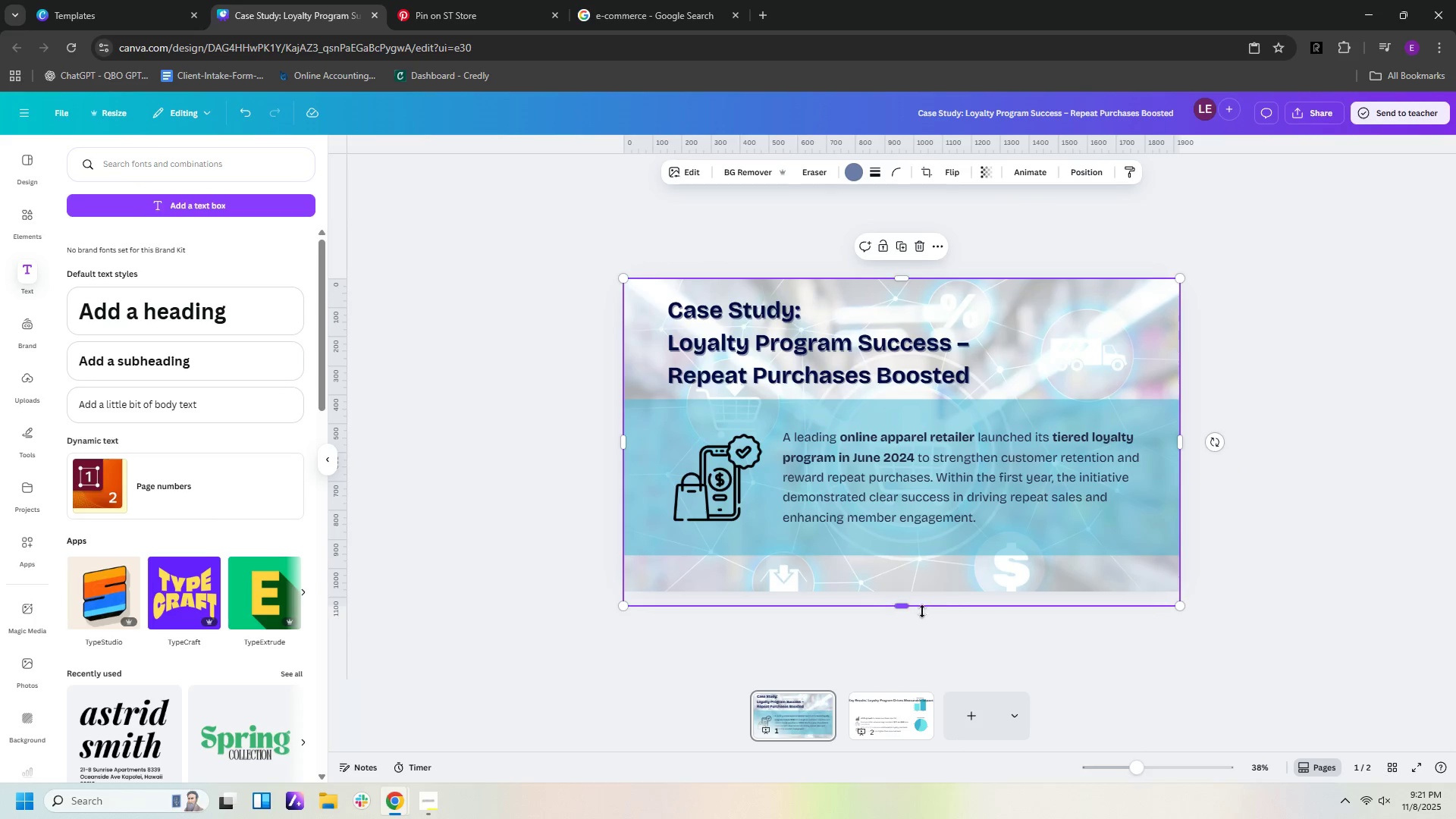 
left_click_drag(start_coordinate=[902, 609], to_coordinate=[902, 595])
 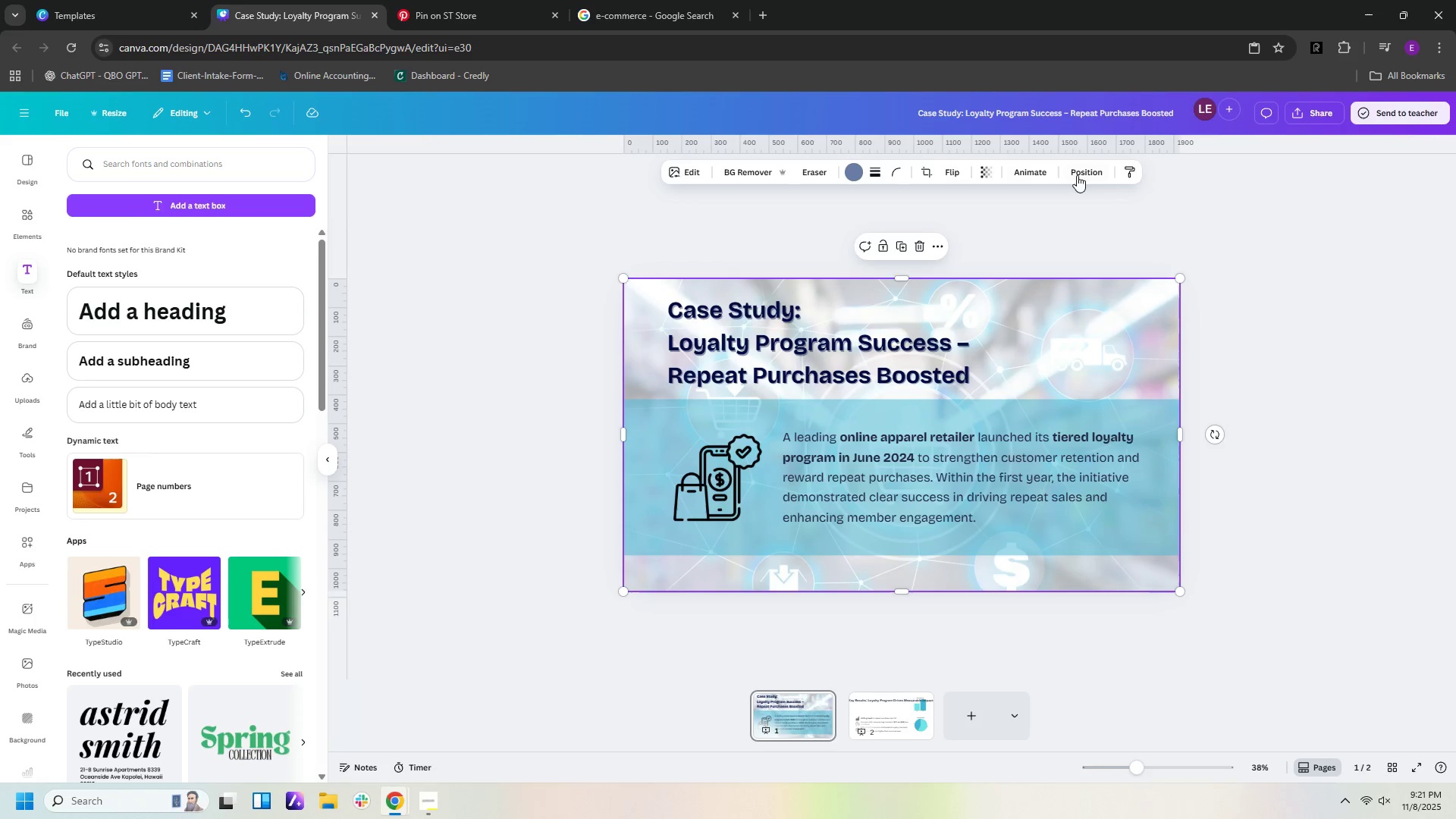 
left_click([1042, 176])
 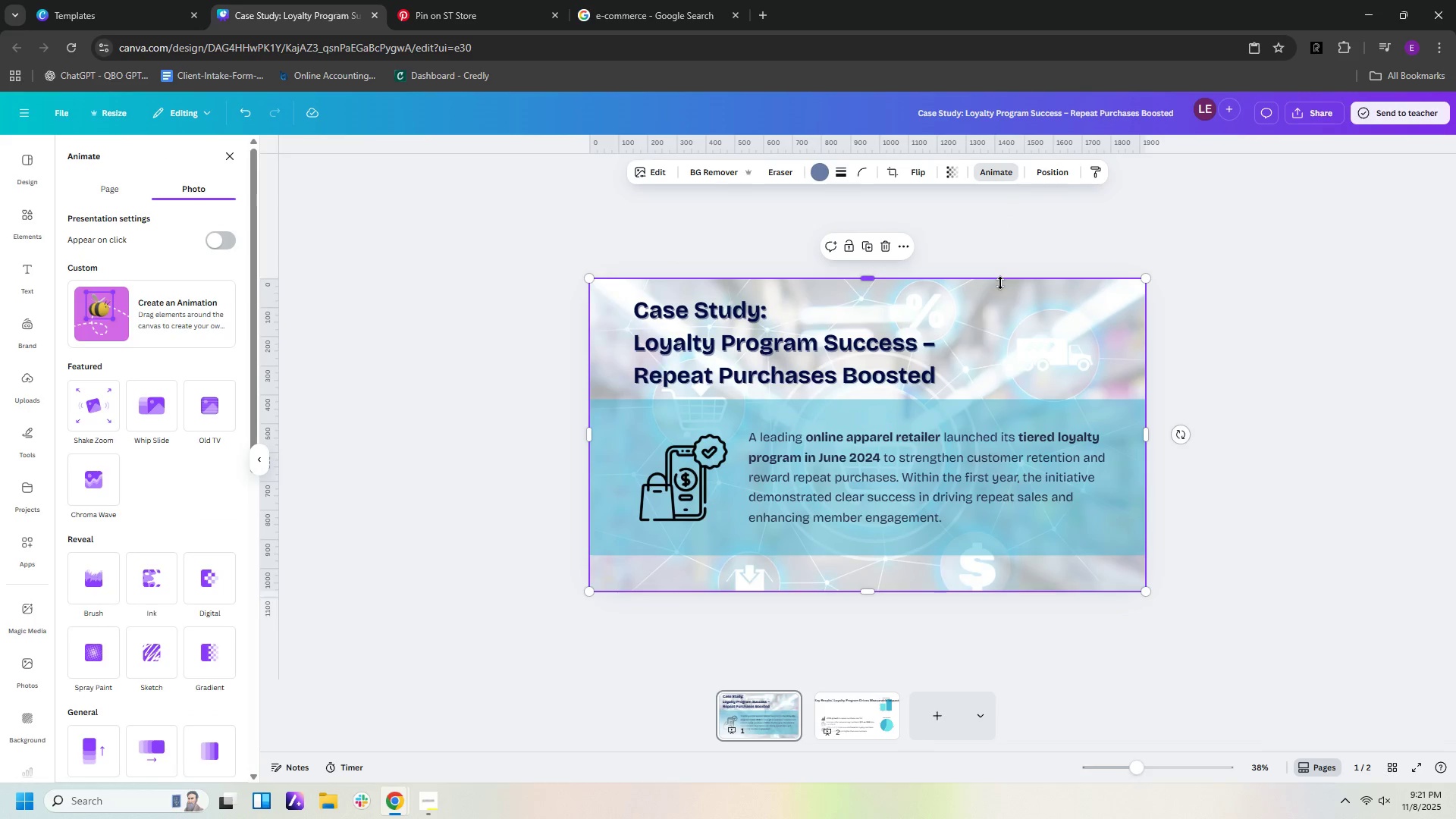 
double_click([1023, 312])
 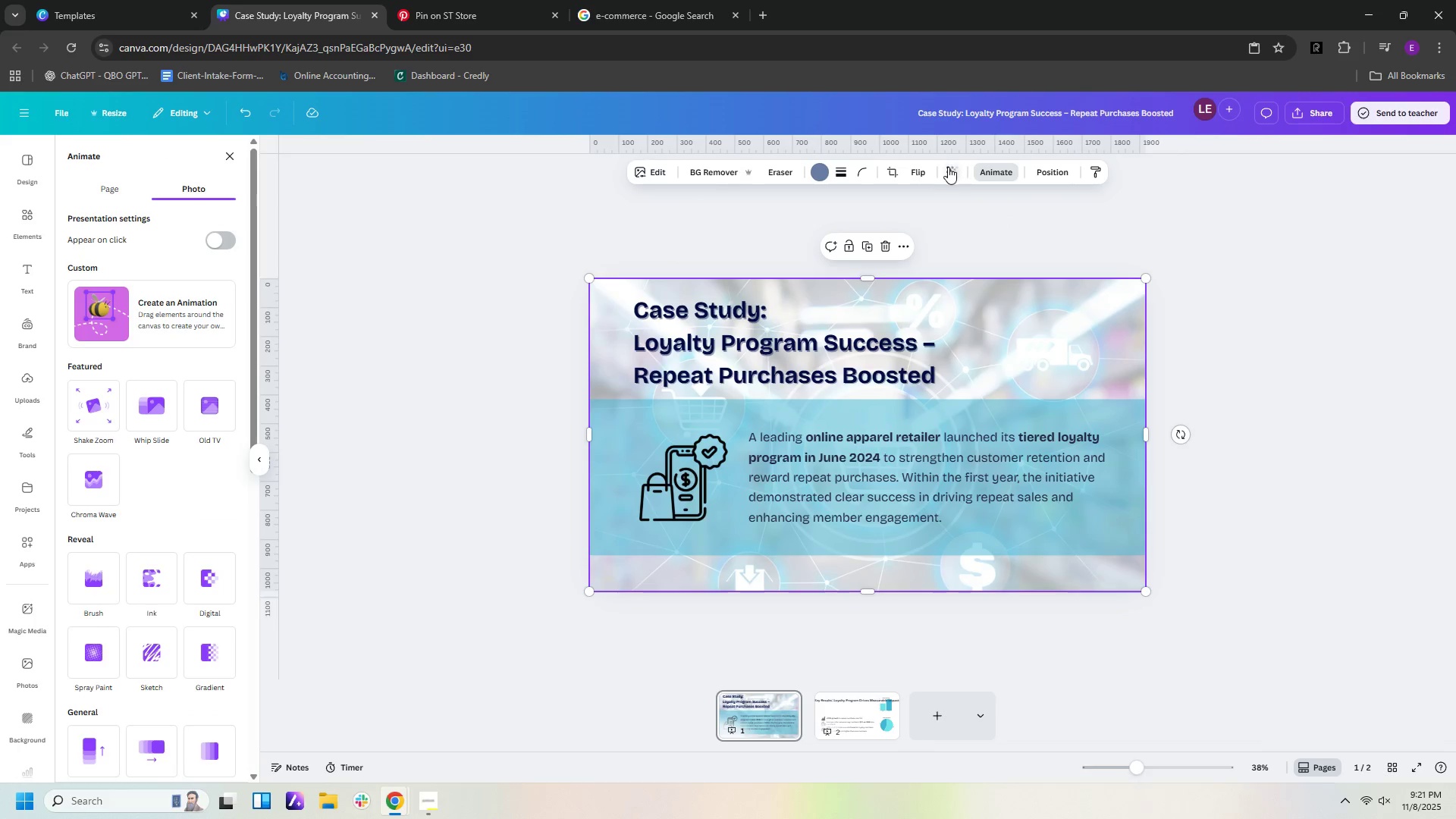 
left_click([946, 170])
 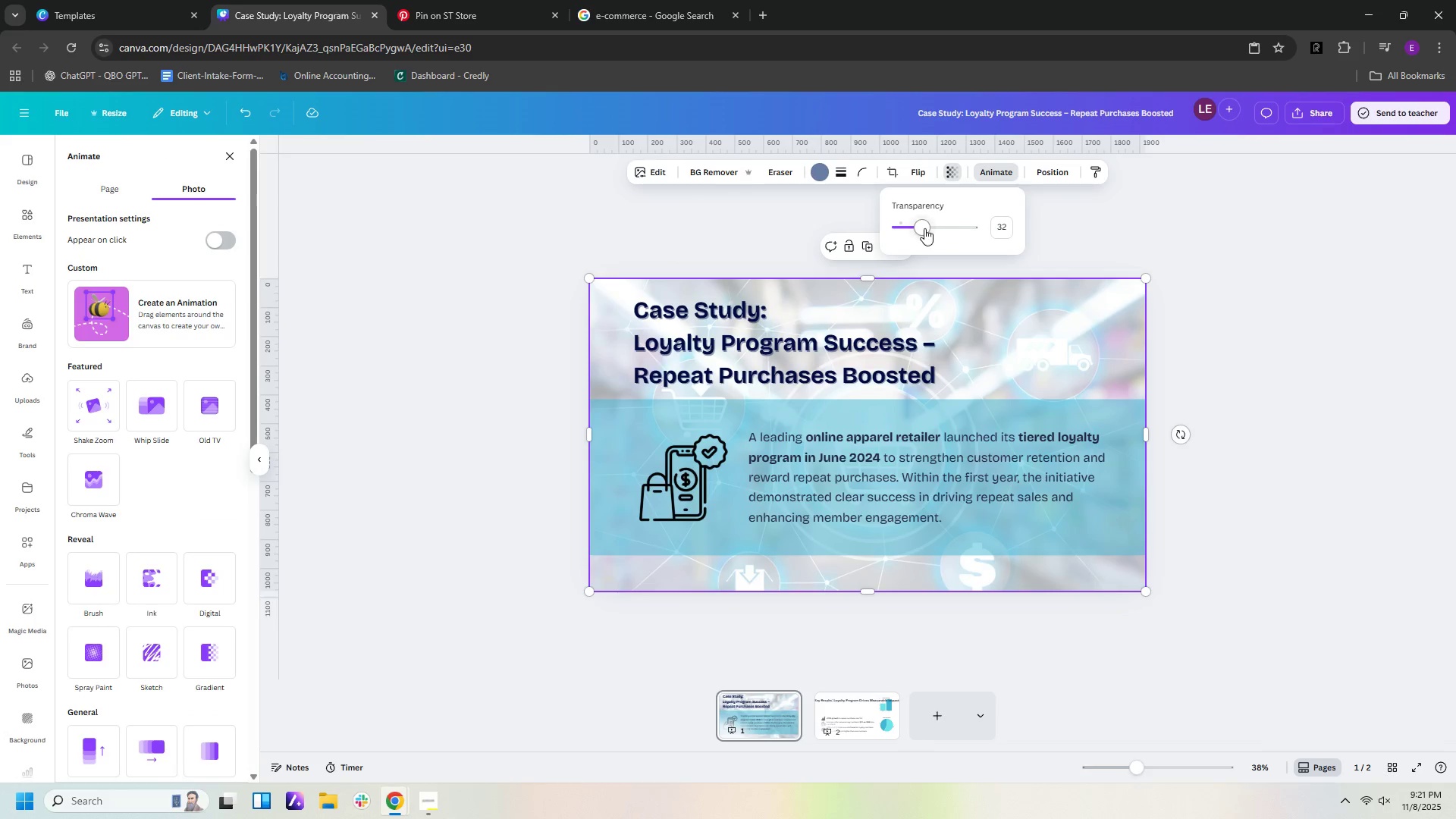 
left_click_drag(start_coordinate=[924, 228], to_coordinate=[913, 231])
 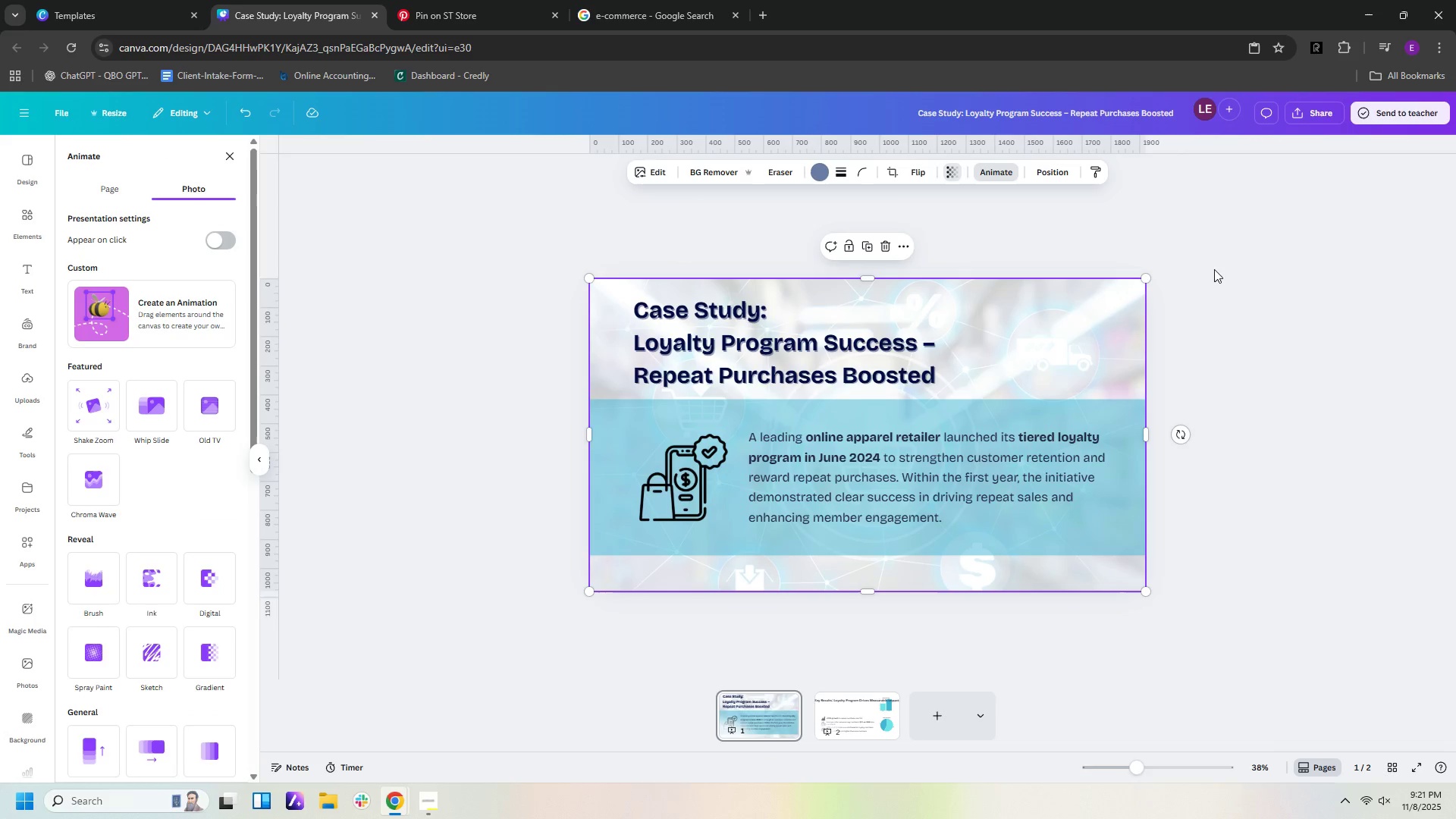 
left_click([1214, 269])
 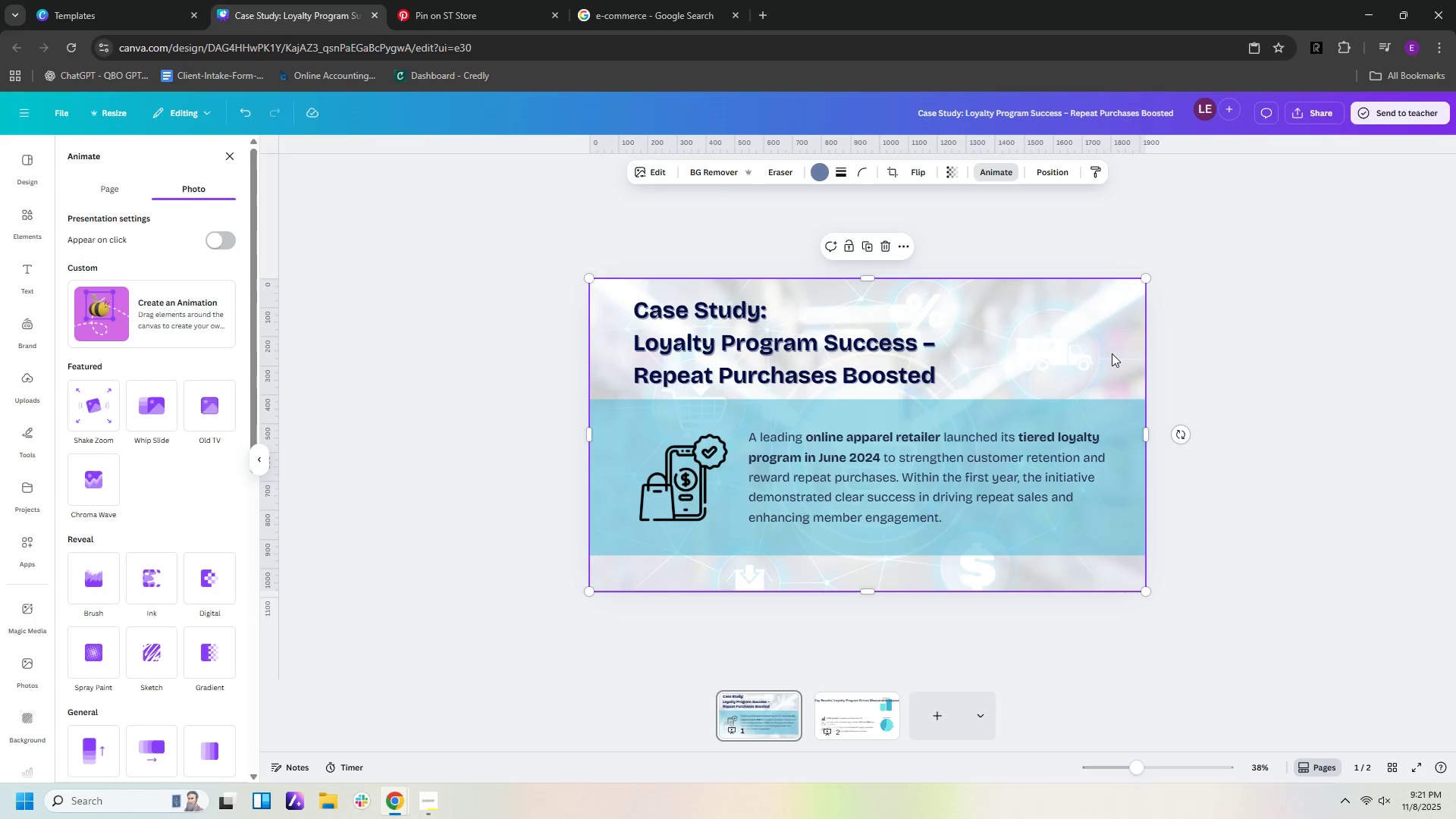 
wait(7.25)
 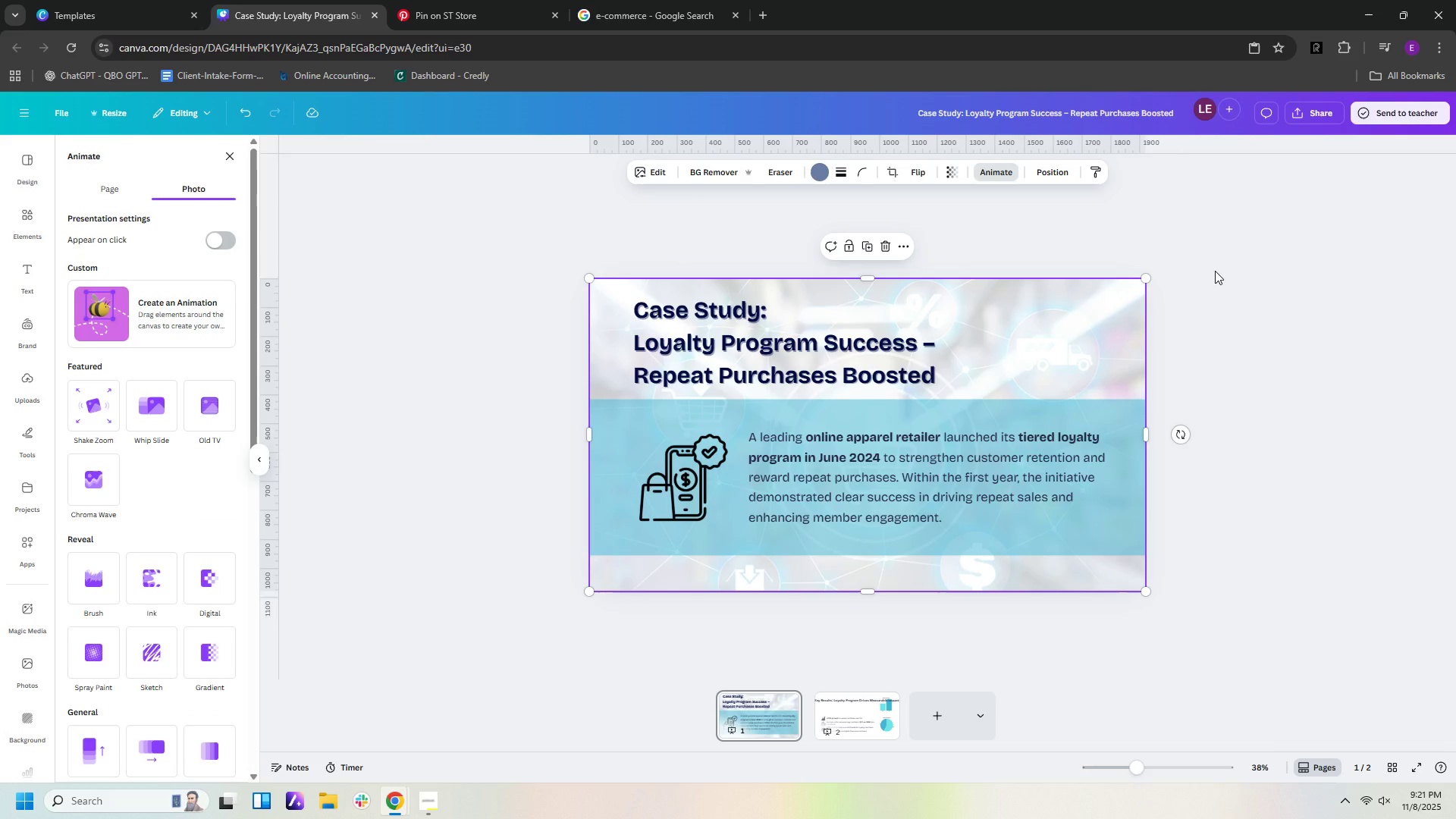 
left_click([1112, 353])
 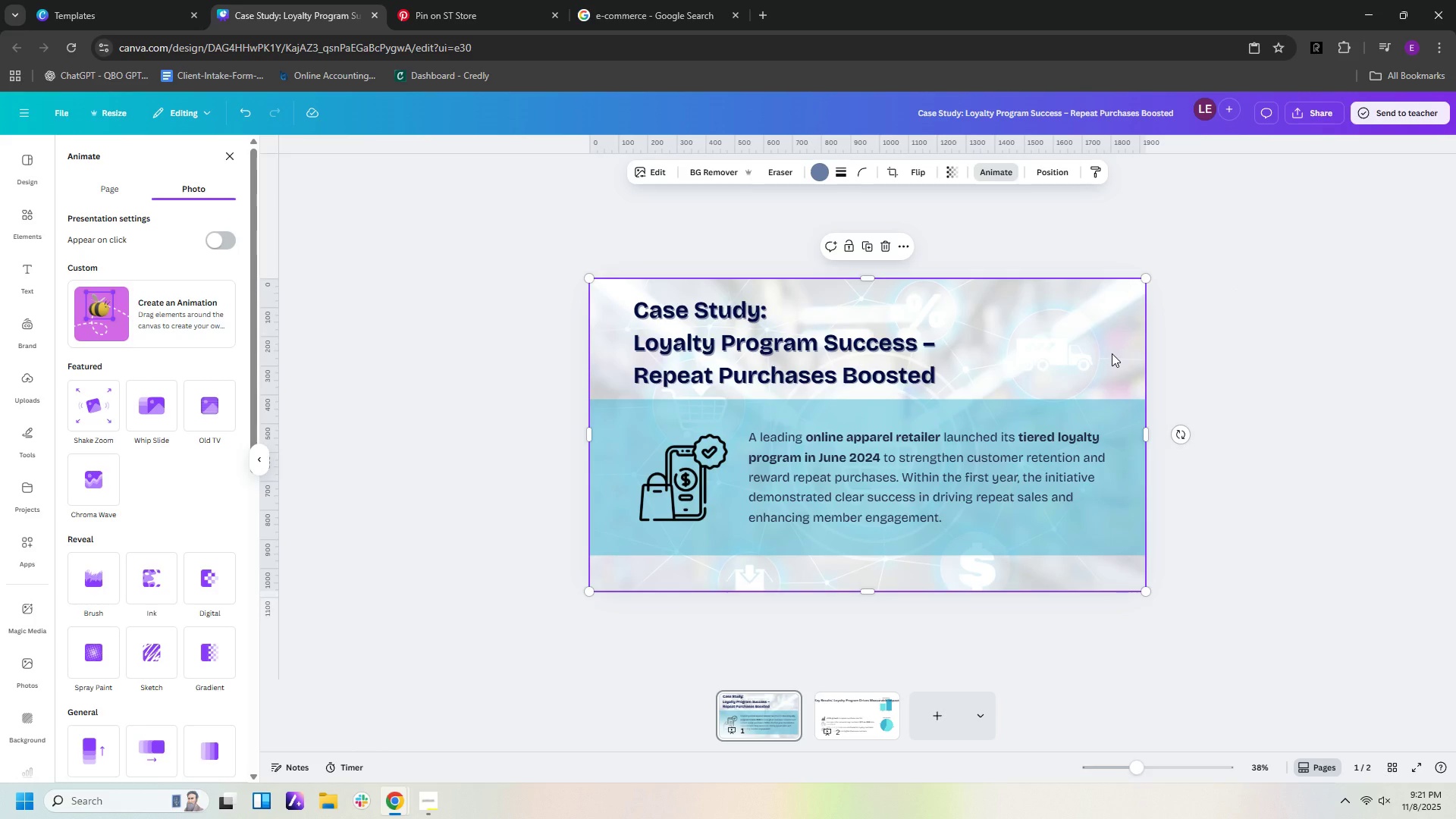 
key(Control+C)
 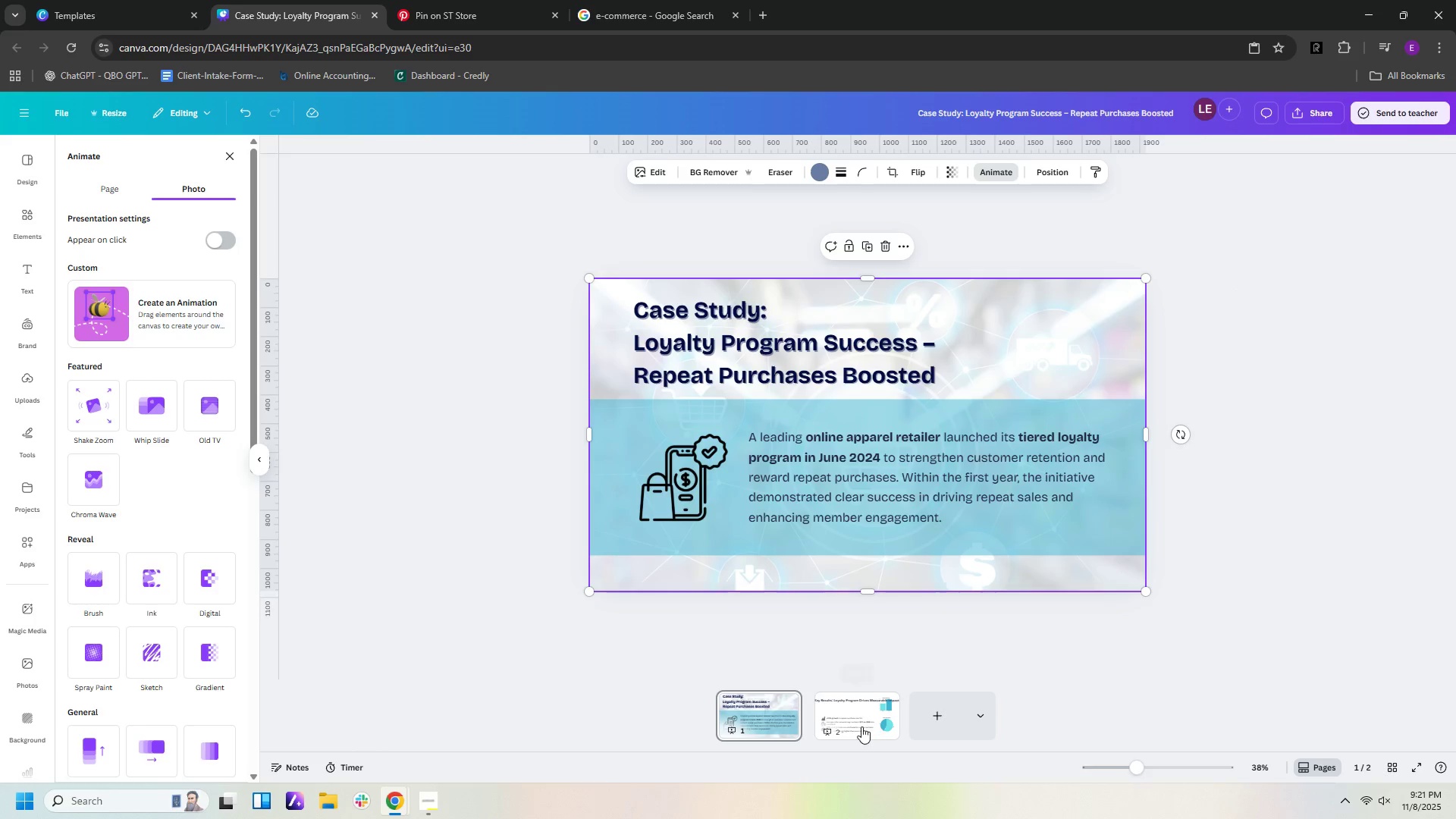 
left_click([861, 726])
 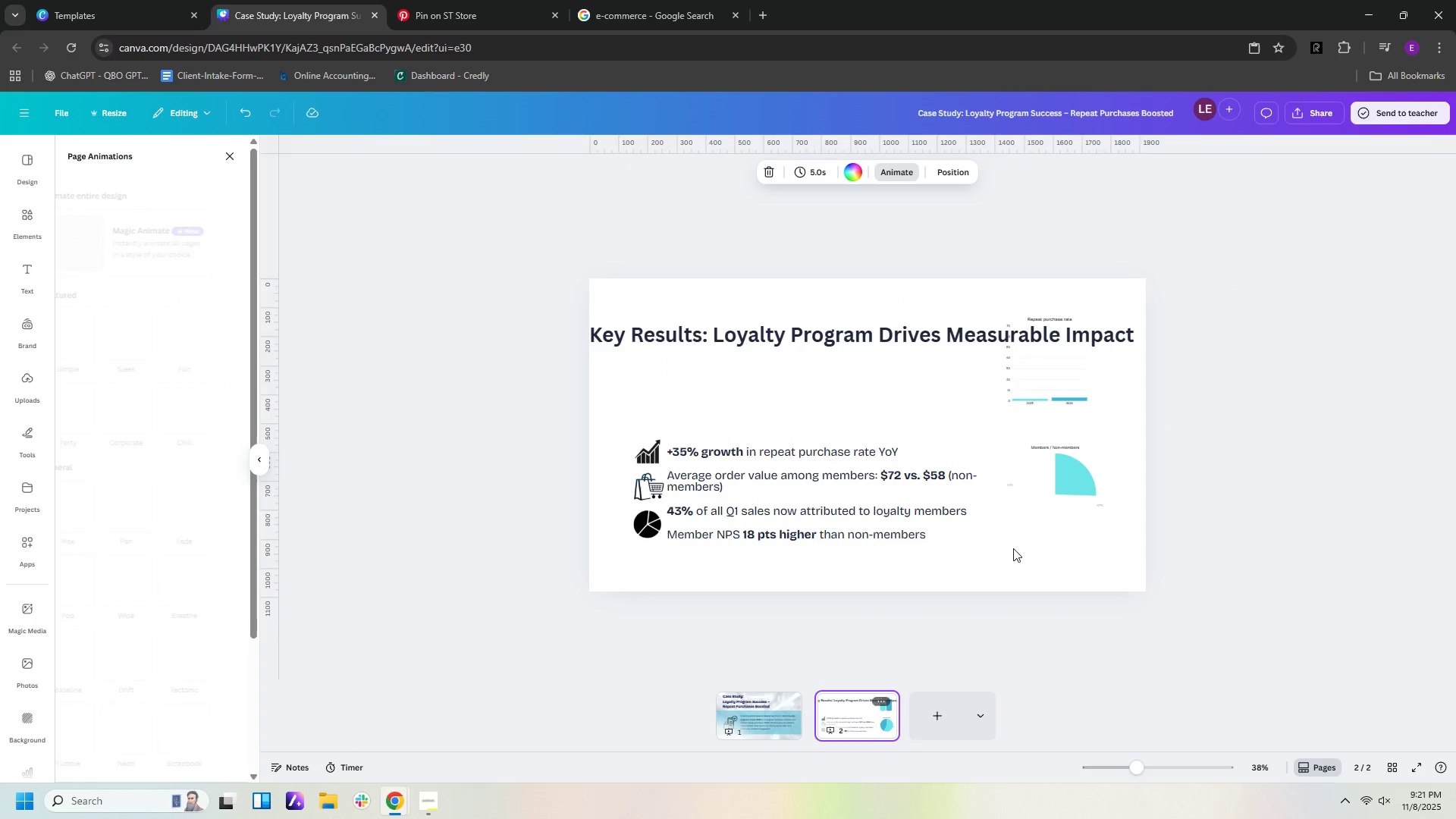 
key(Control+V)
 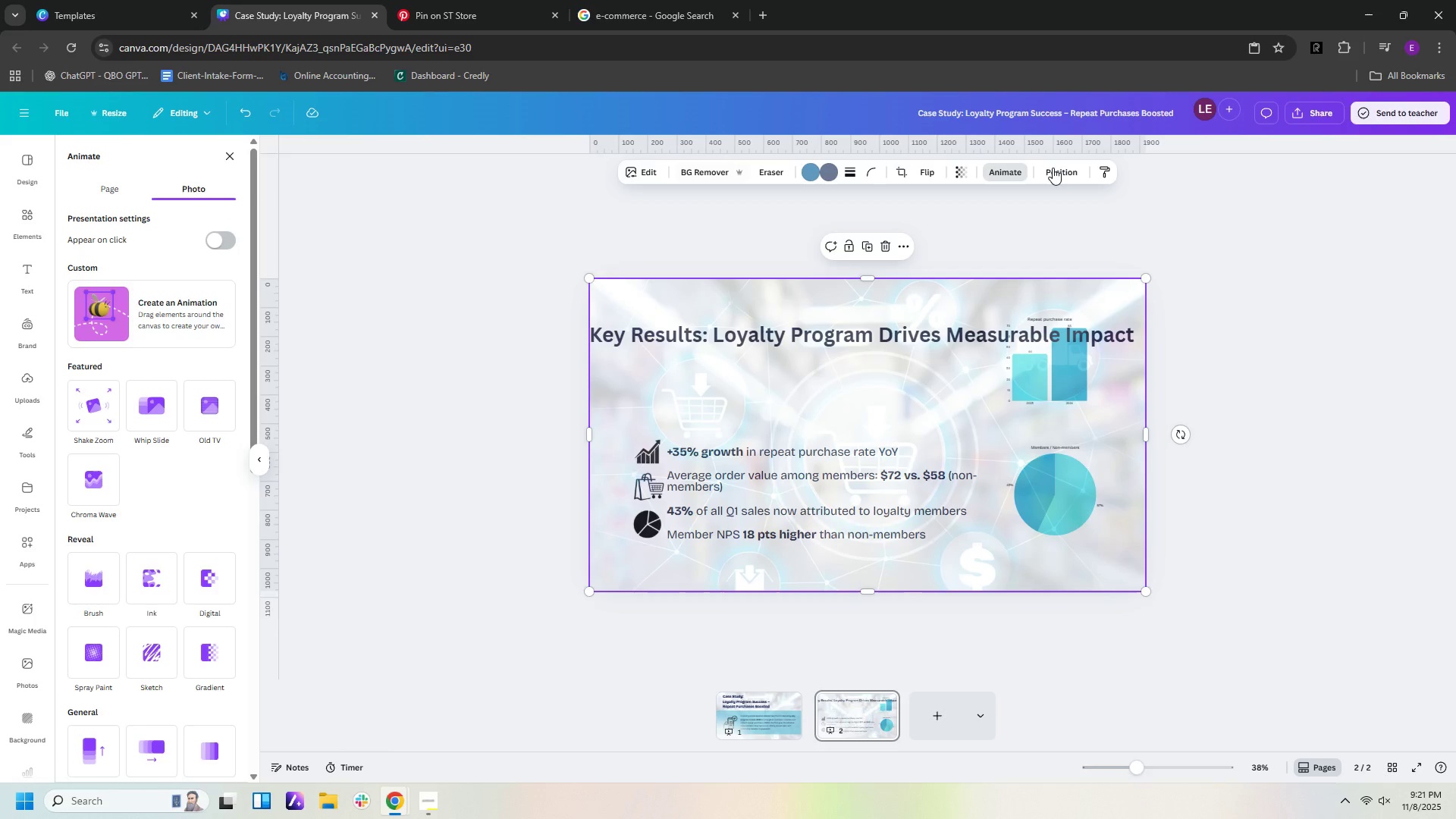 
left_click([1053, 173])
 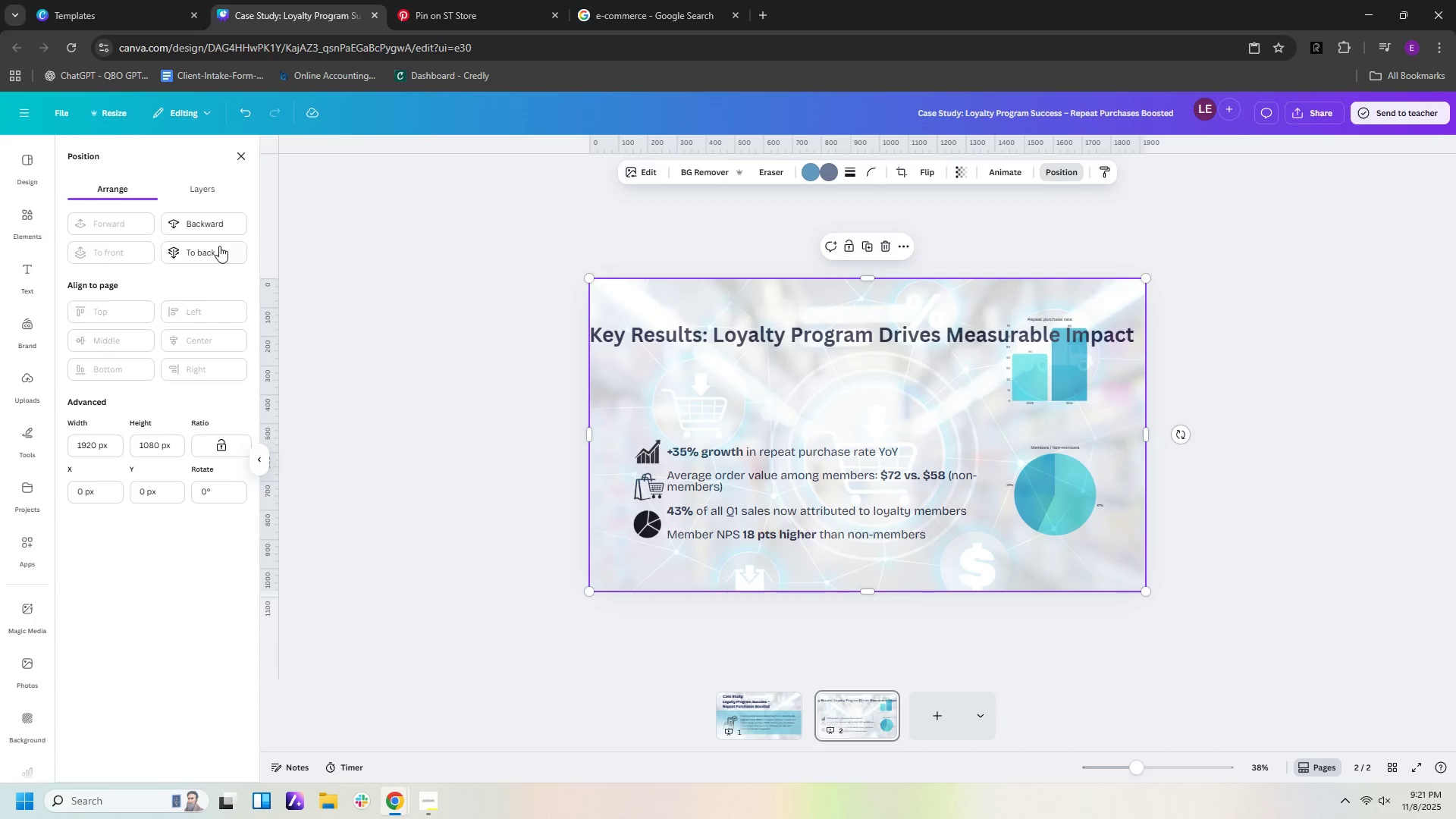 
left_click([216, 249])
 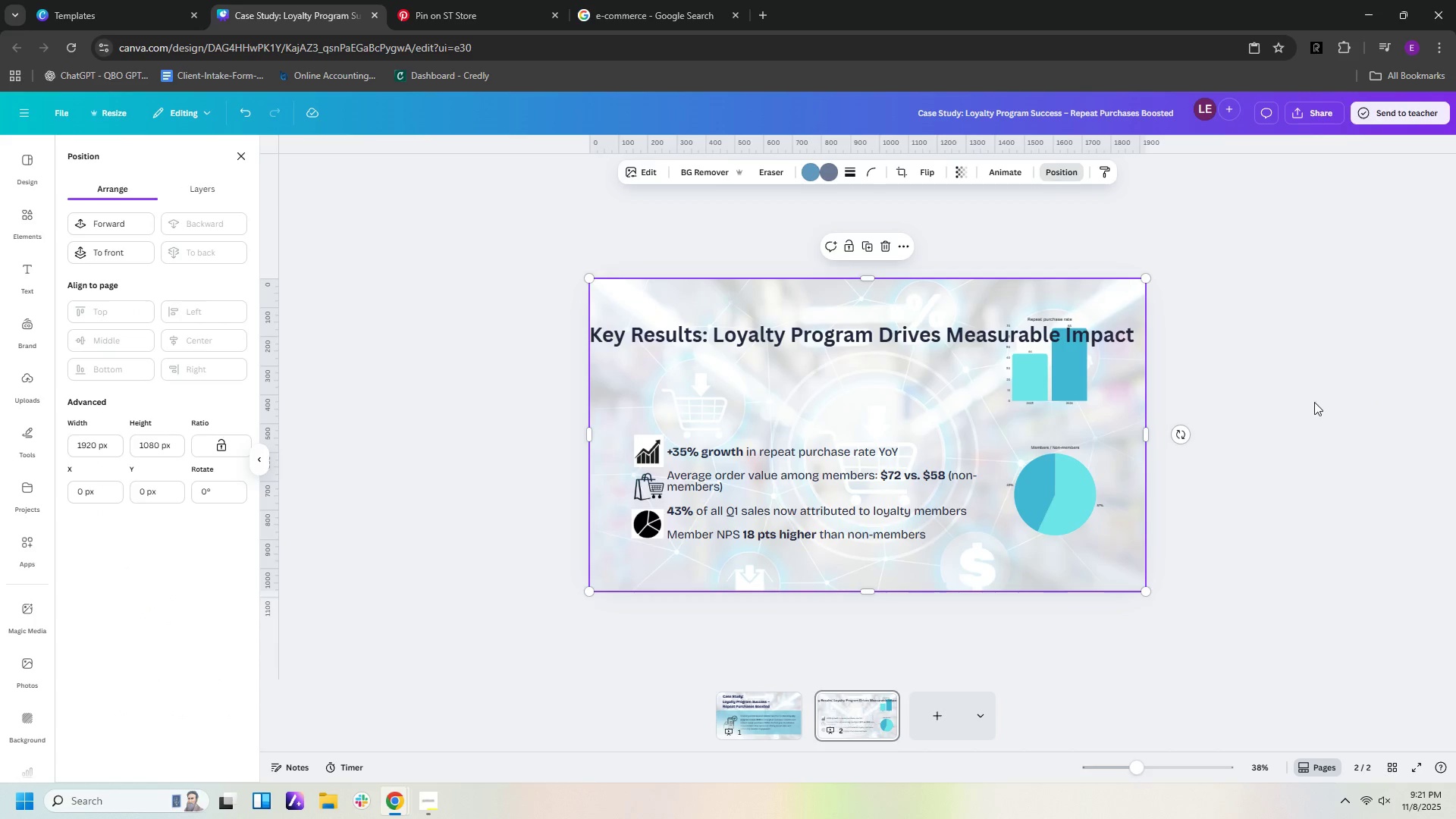 
left_click([1311, 402])
 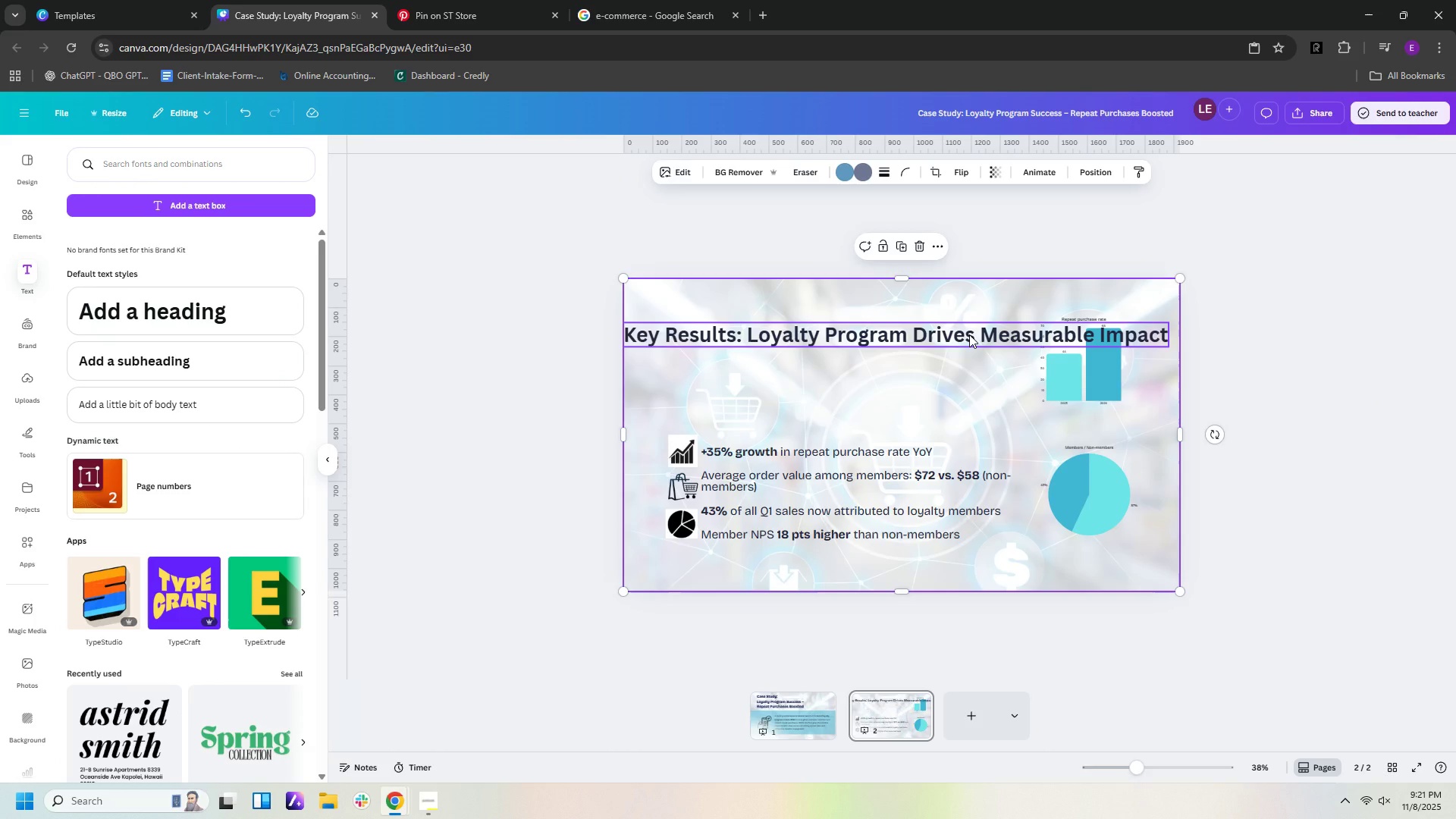 
left_click_drag(start_coordinate=[969, 334], to_coordinate=[981, 328])
 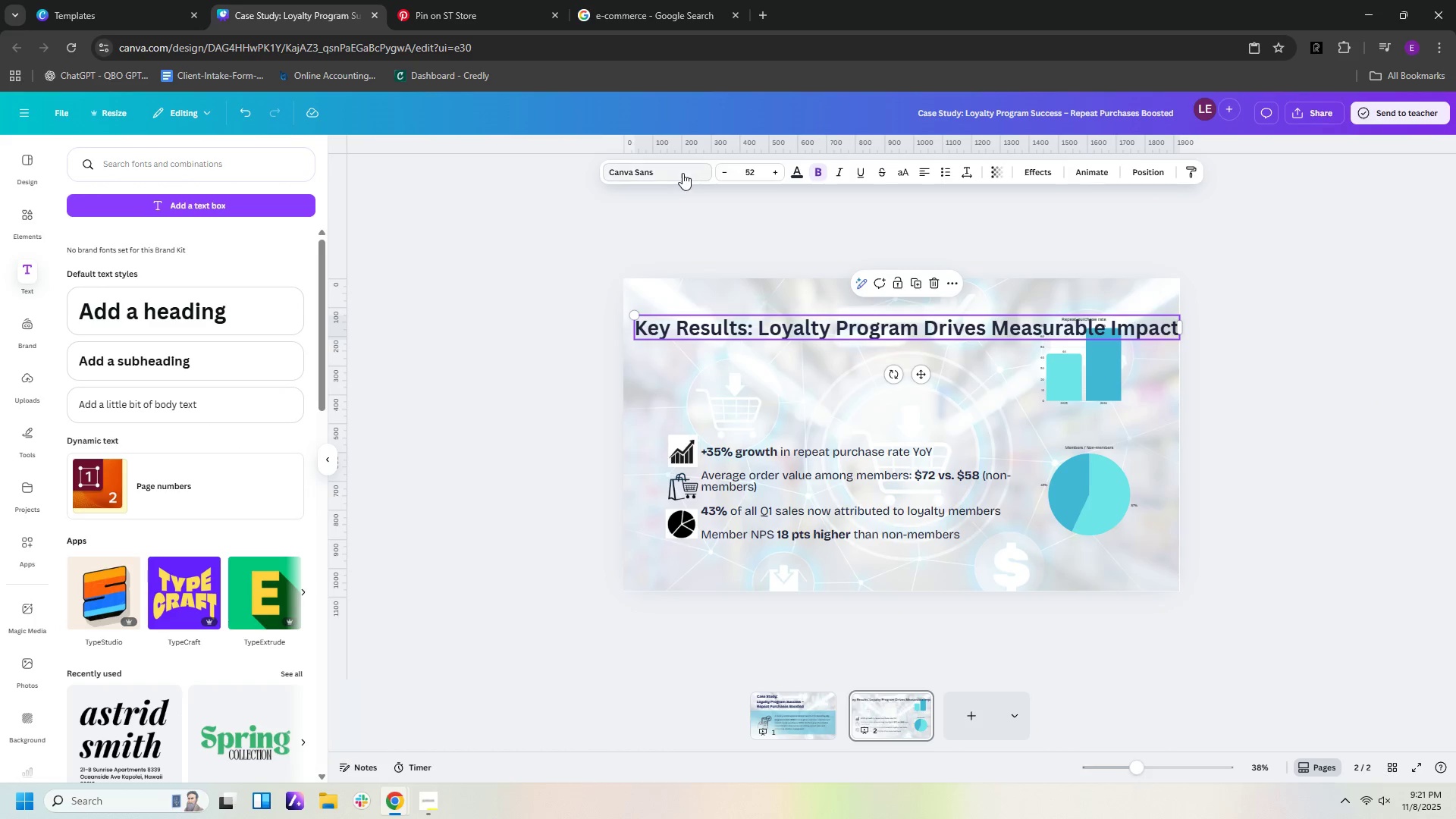 
left_click([682, 173])
 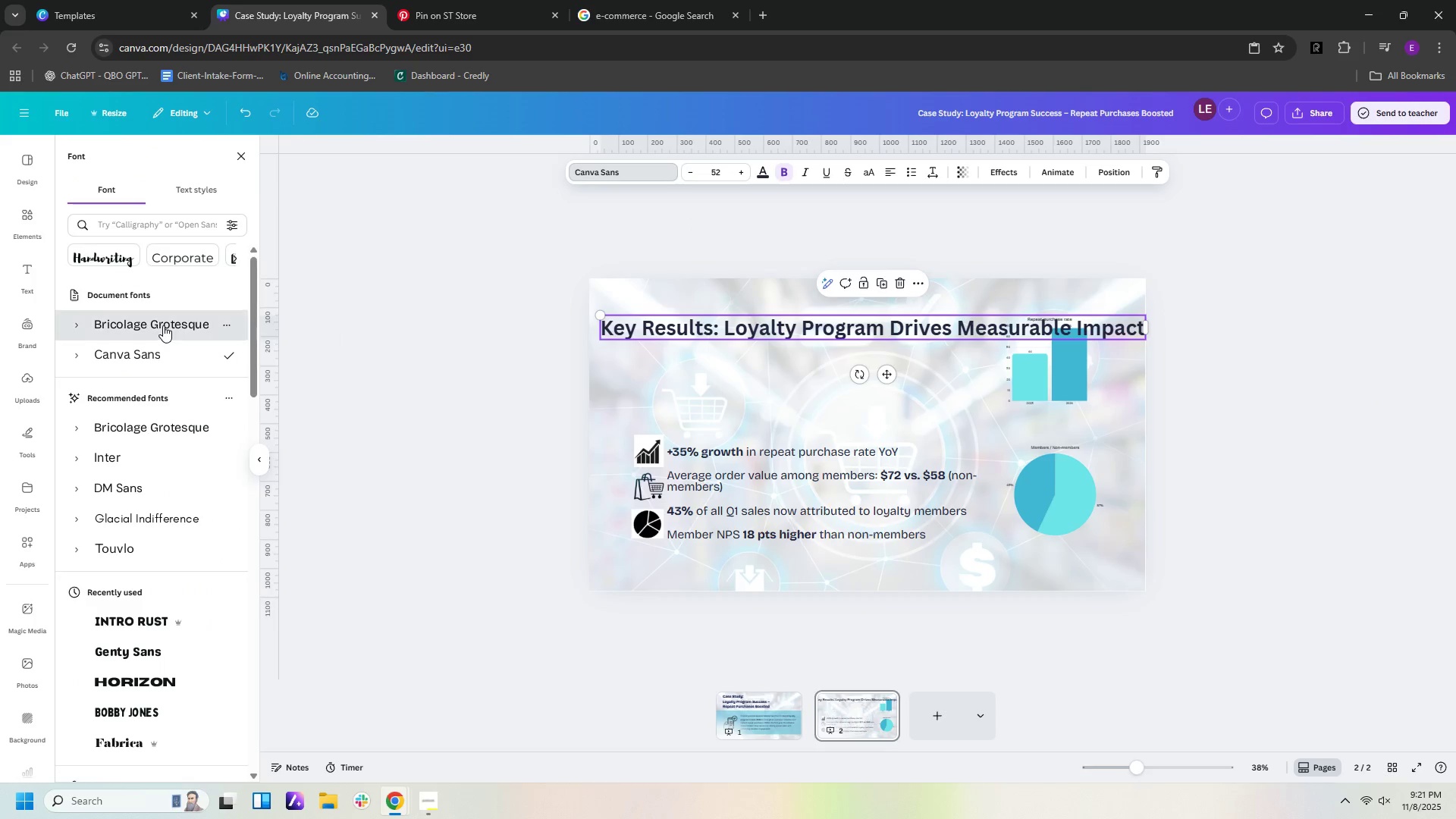 
left_click([163, 325])
 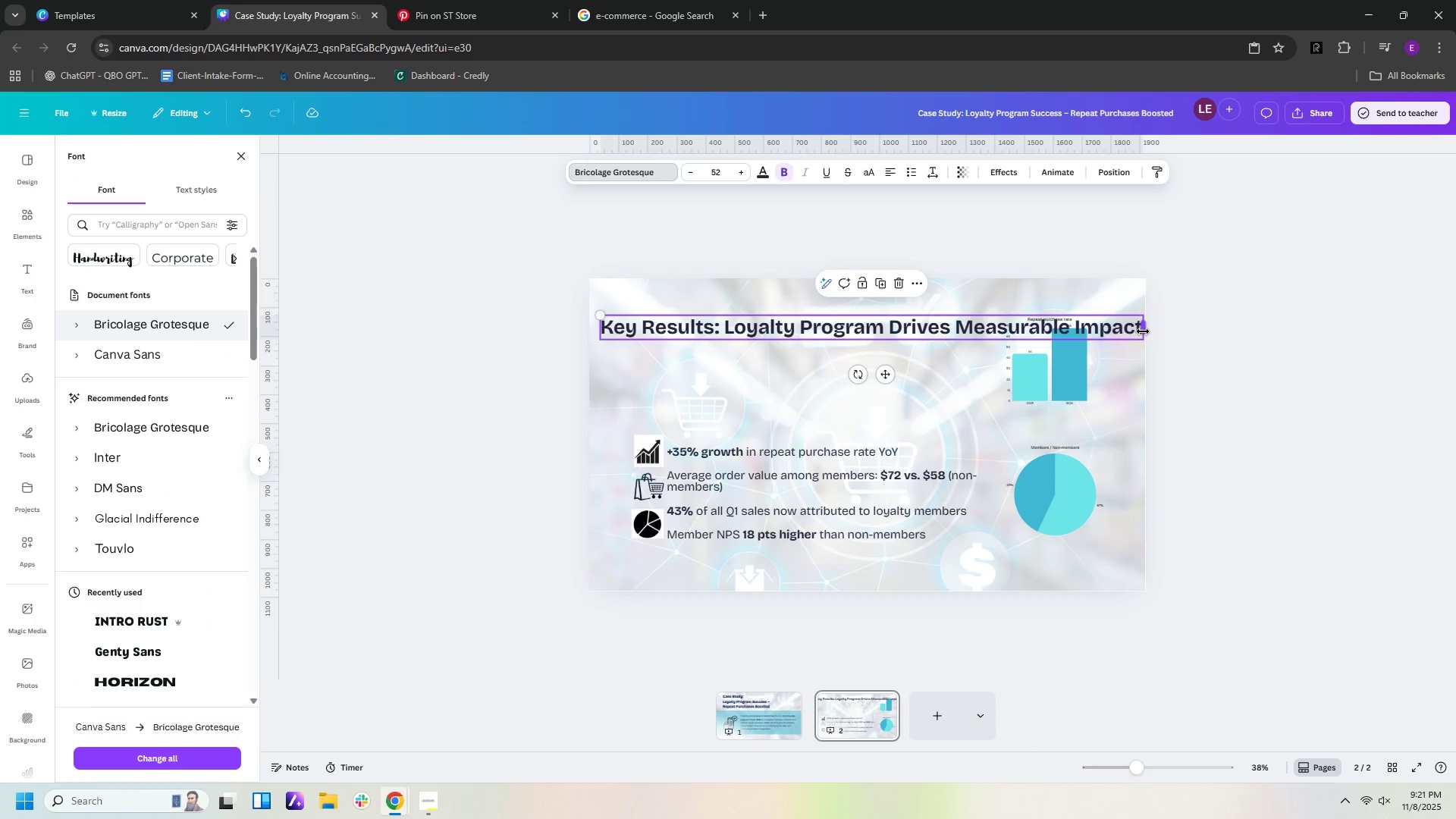 
left_click_drag(start_coordinate=[1143, 331], to_coordinate=[867, 353])
 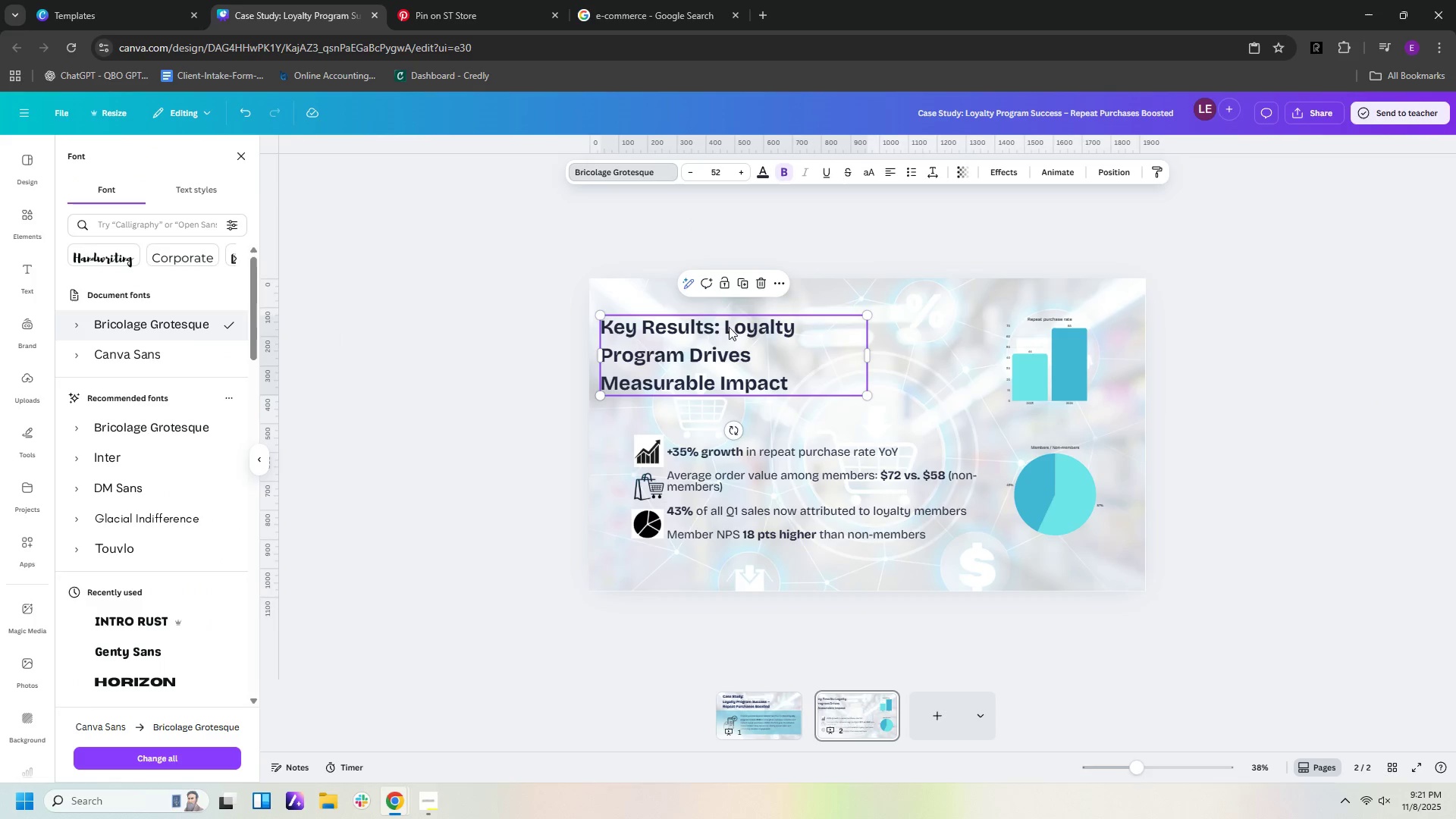 
left_click([726, 327])
 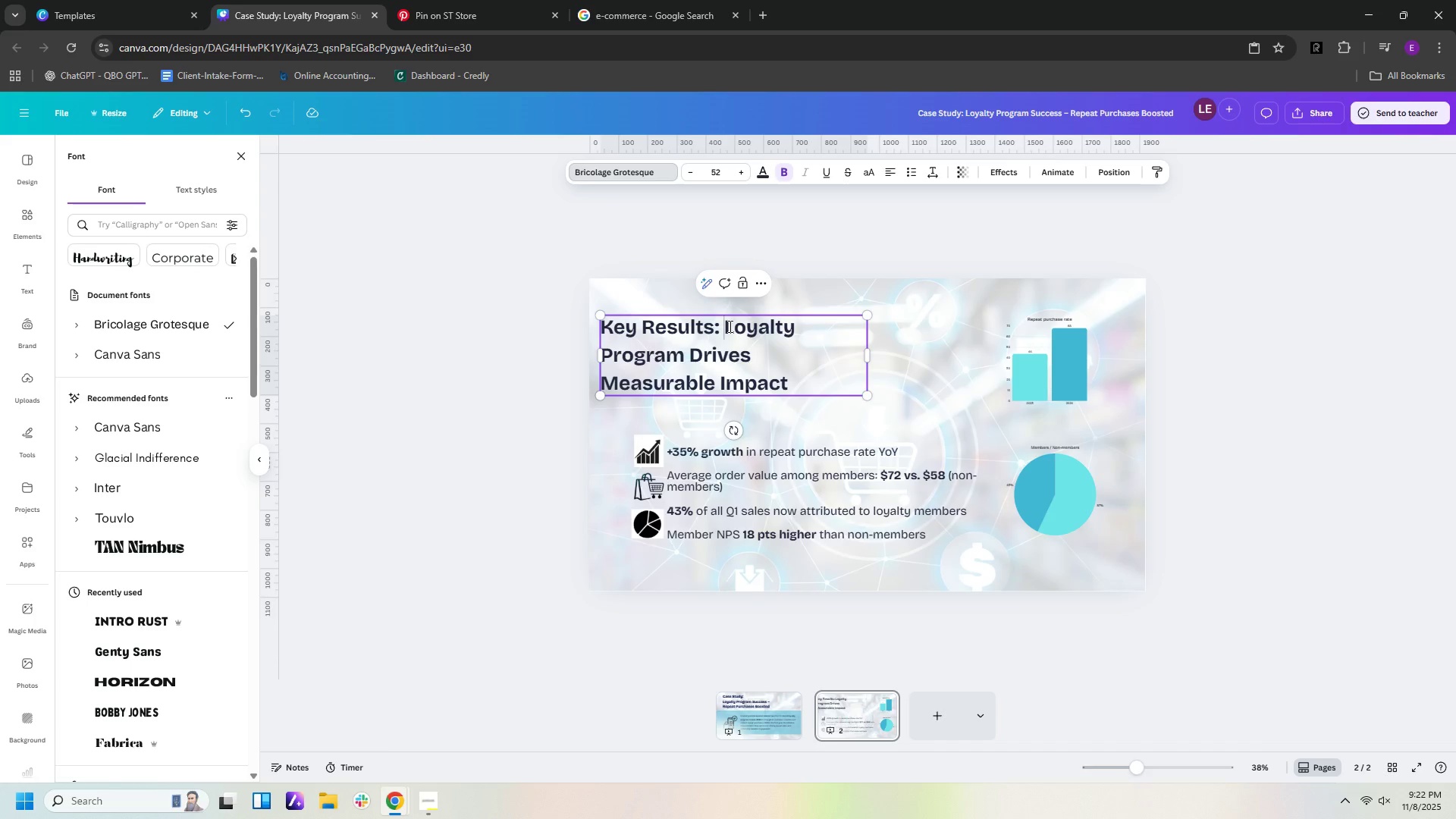 
key(Backspace)
 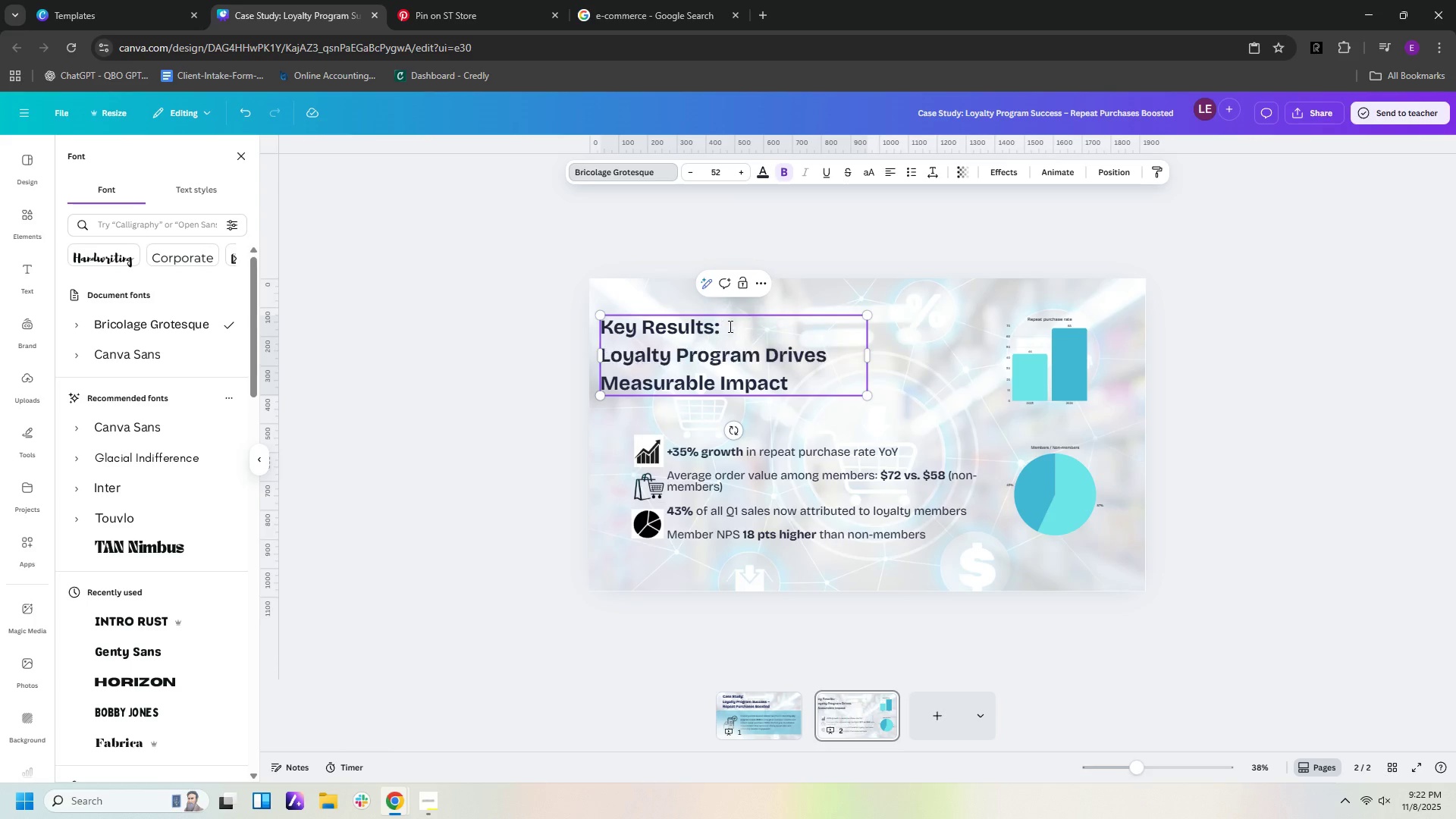 
key(Enter)
 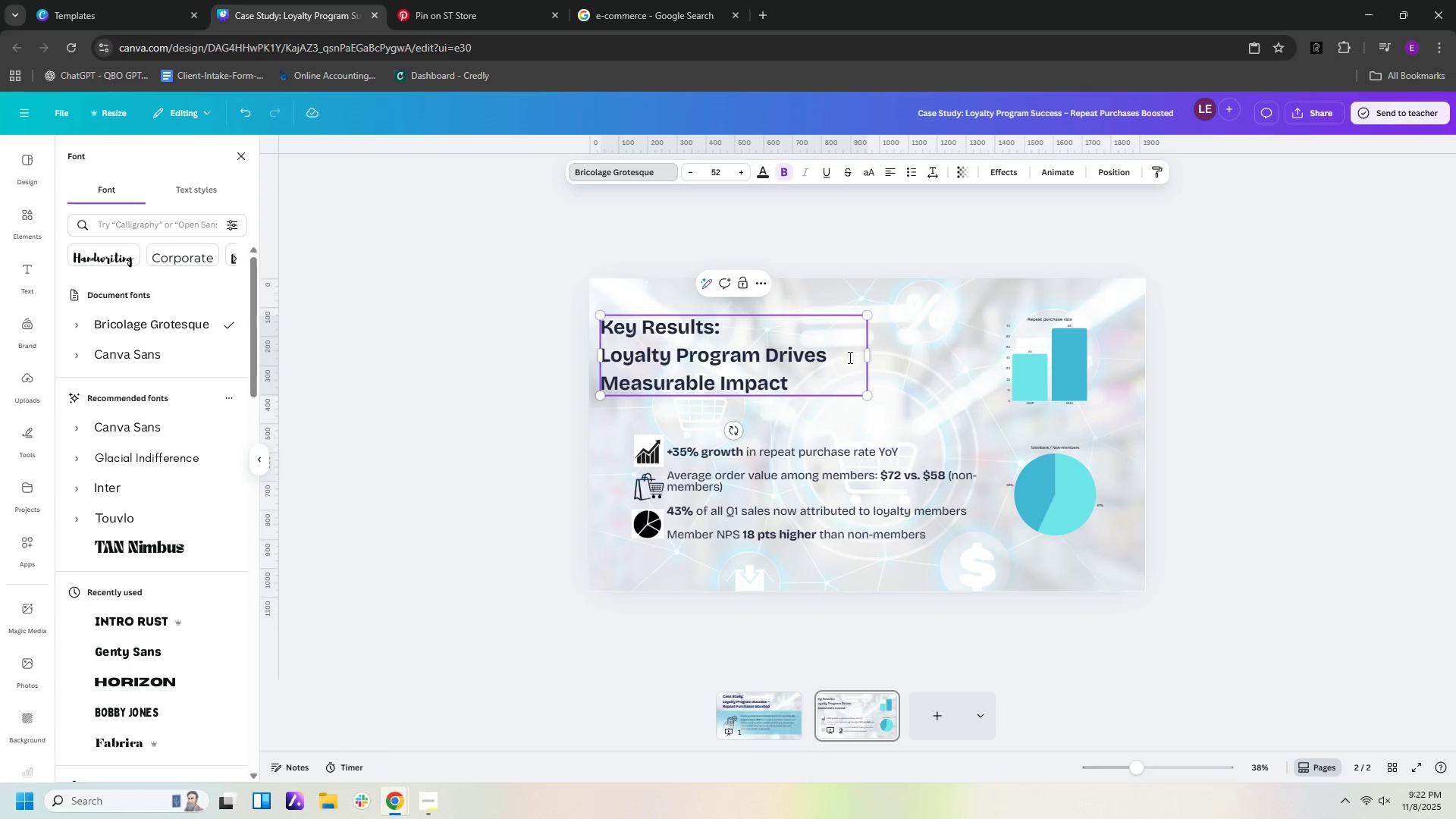 
left_click_drag(start_coordinate=[867, 357], to_coordinate=[909, 356])
 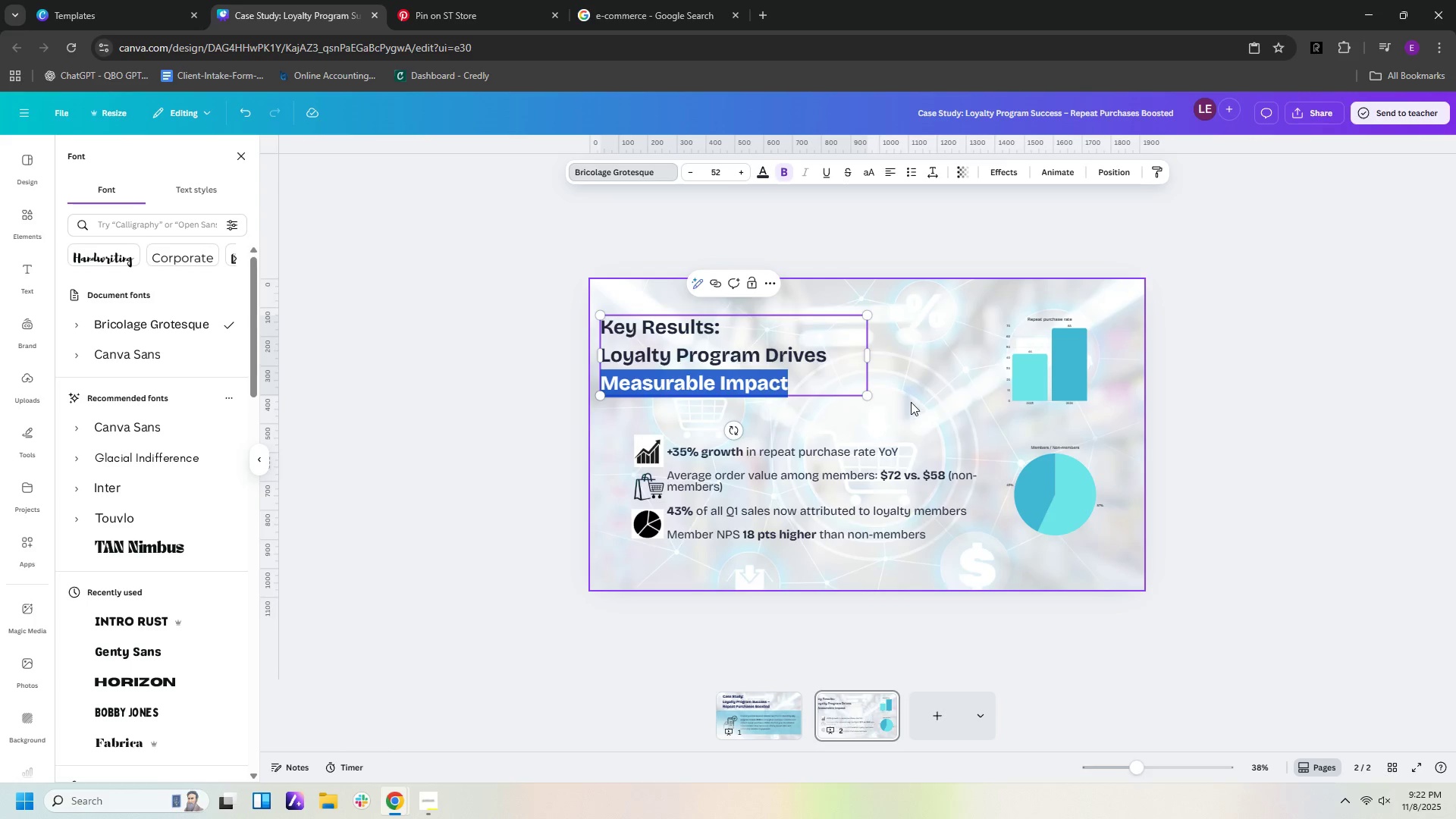 
left_click([911, 401])
 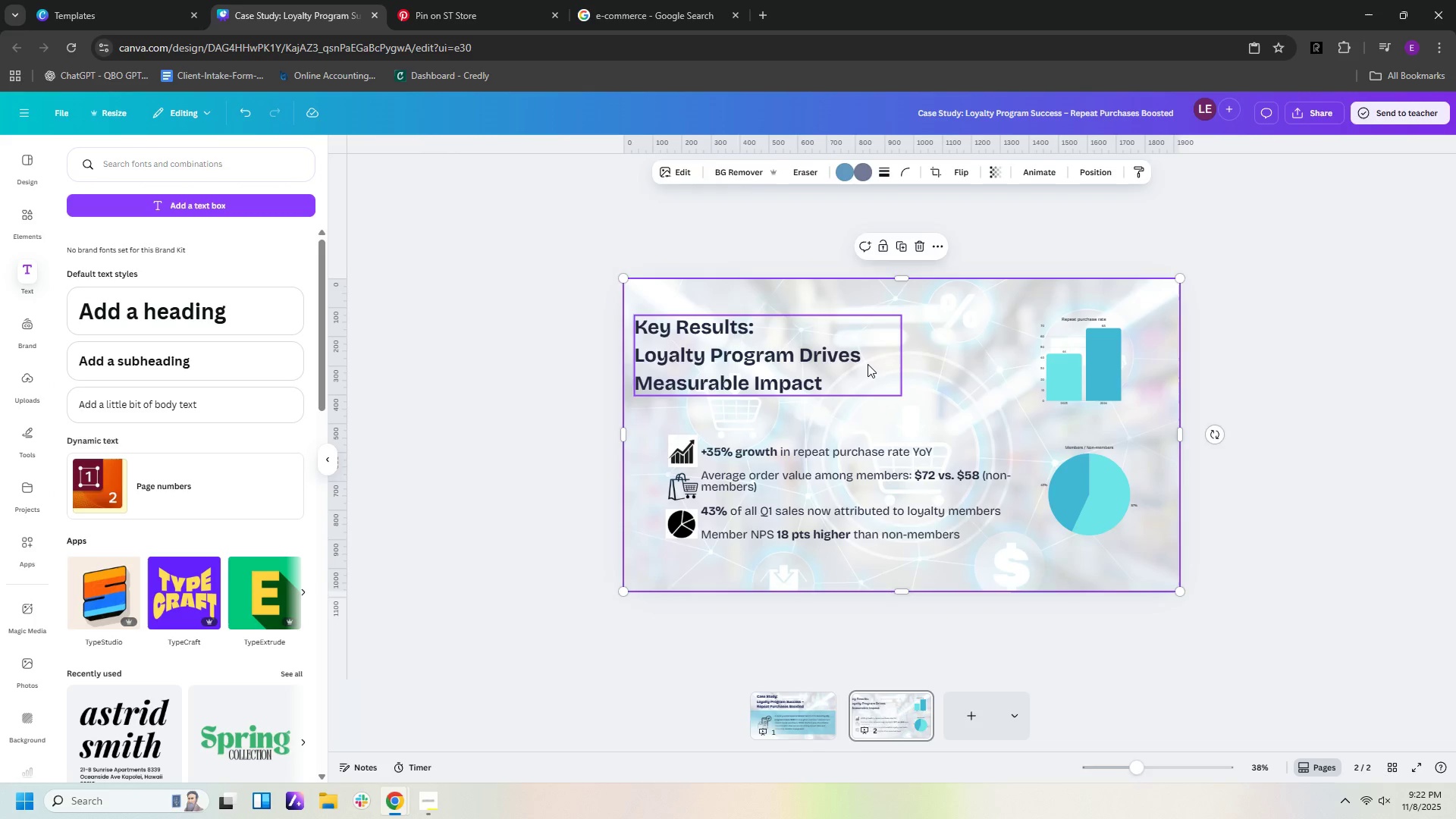 
left_click([868, 364])
 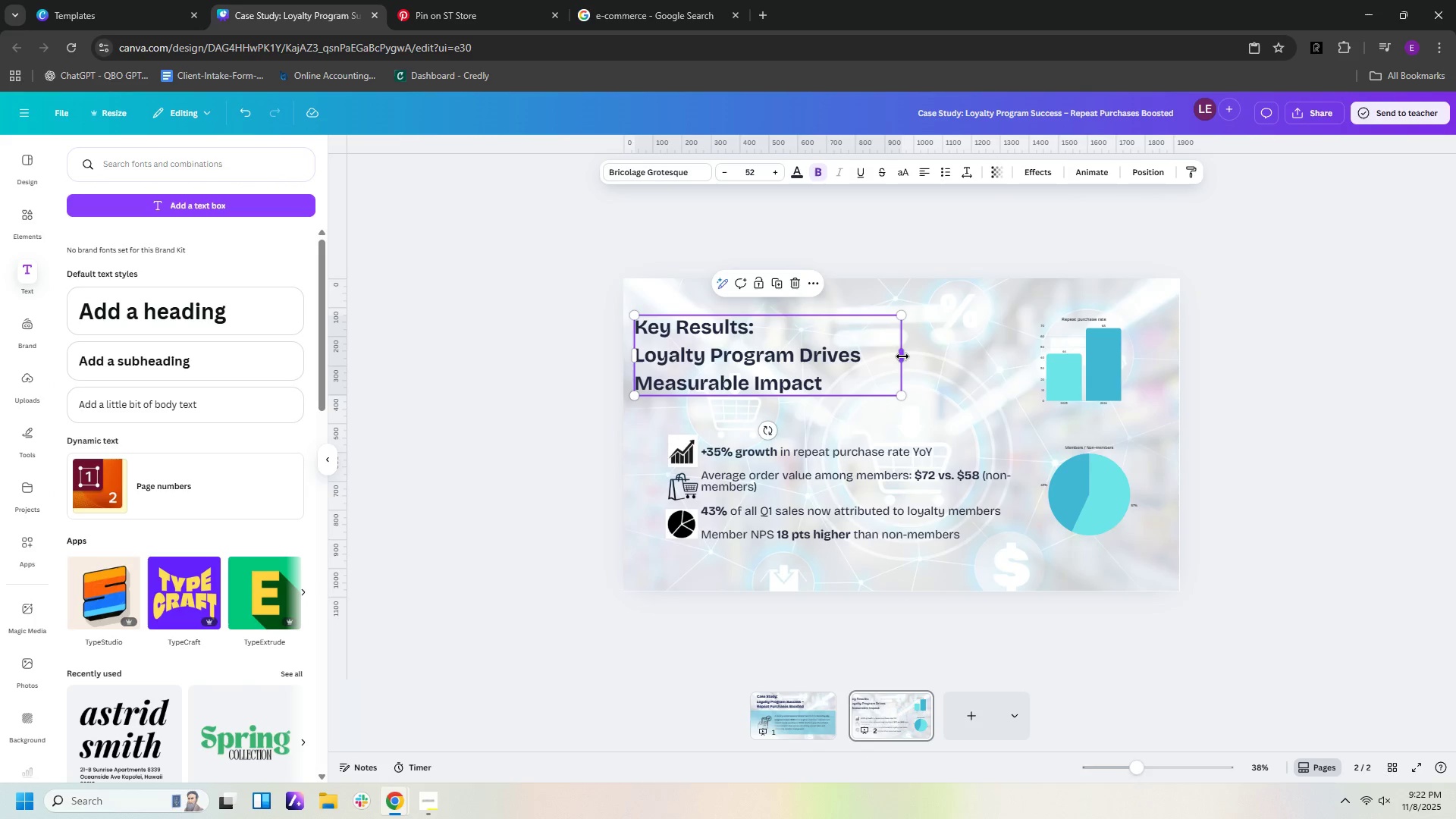 
left_click_drag(start_coordinate=[902, 356], to_coordinate=[1062, 351])
 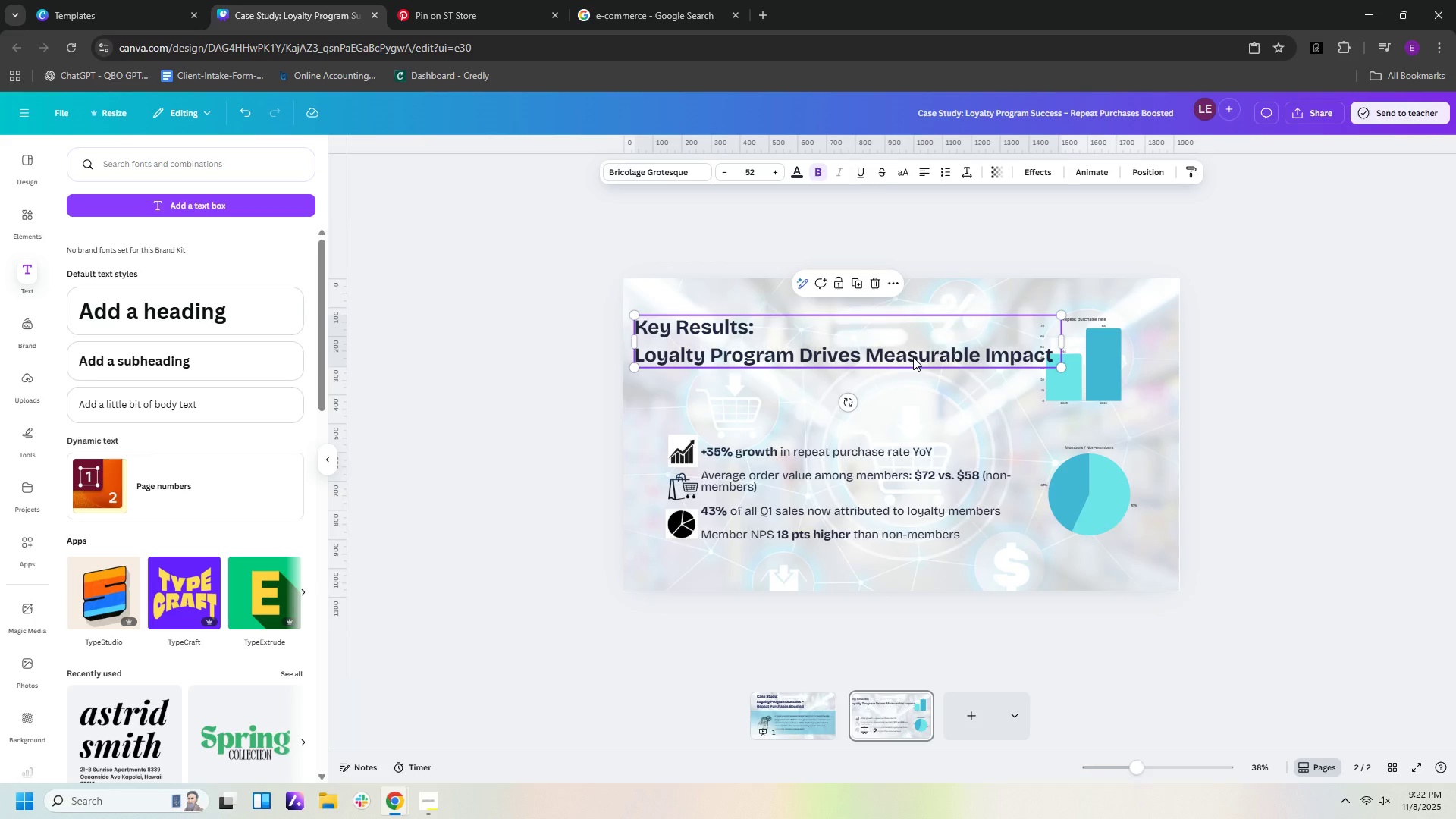 
left_click_drag(start_coordinate=[913, 357], to_coordinate=[926, 356])
 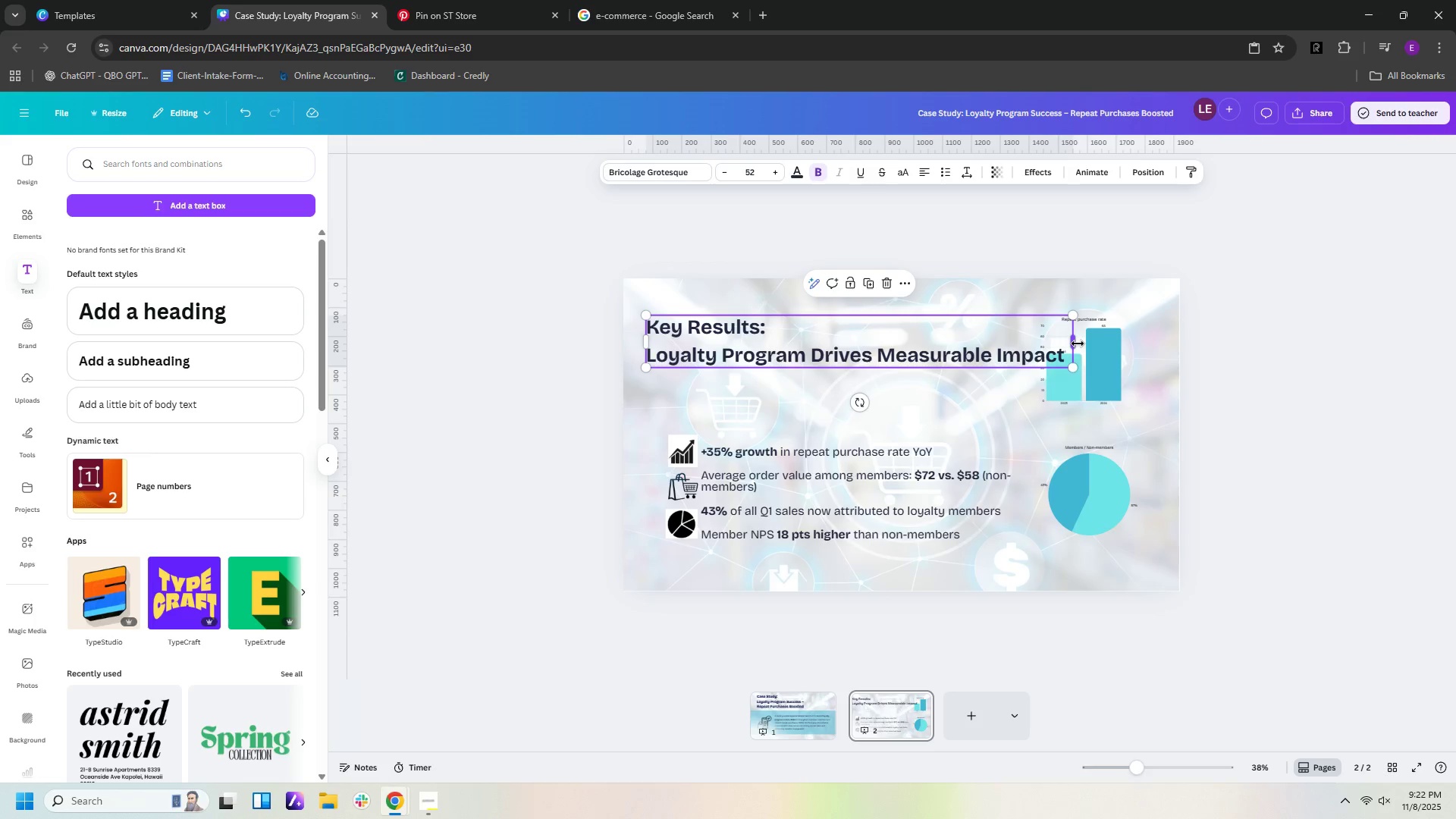 
left_click_drag(start_coordinate=[1078, 344], to_coordinate=[835, 363])
 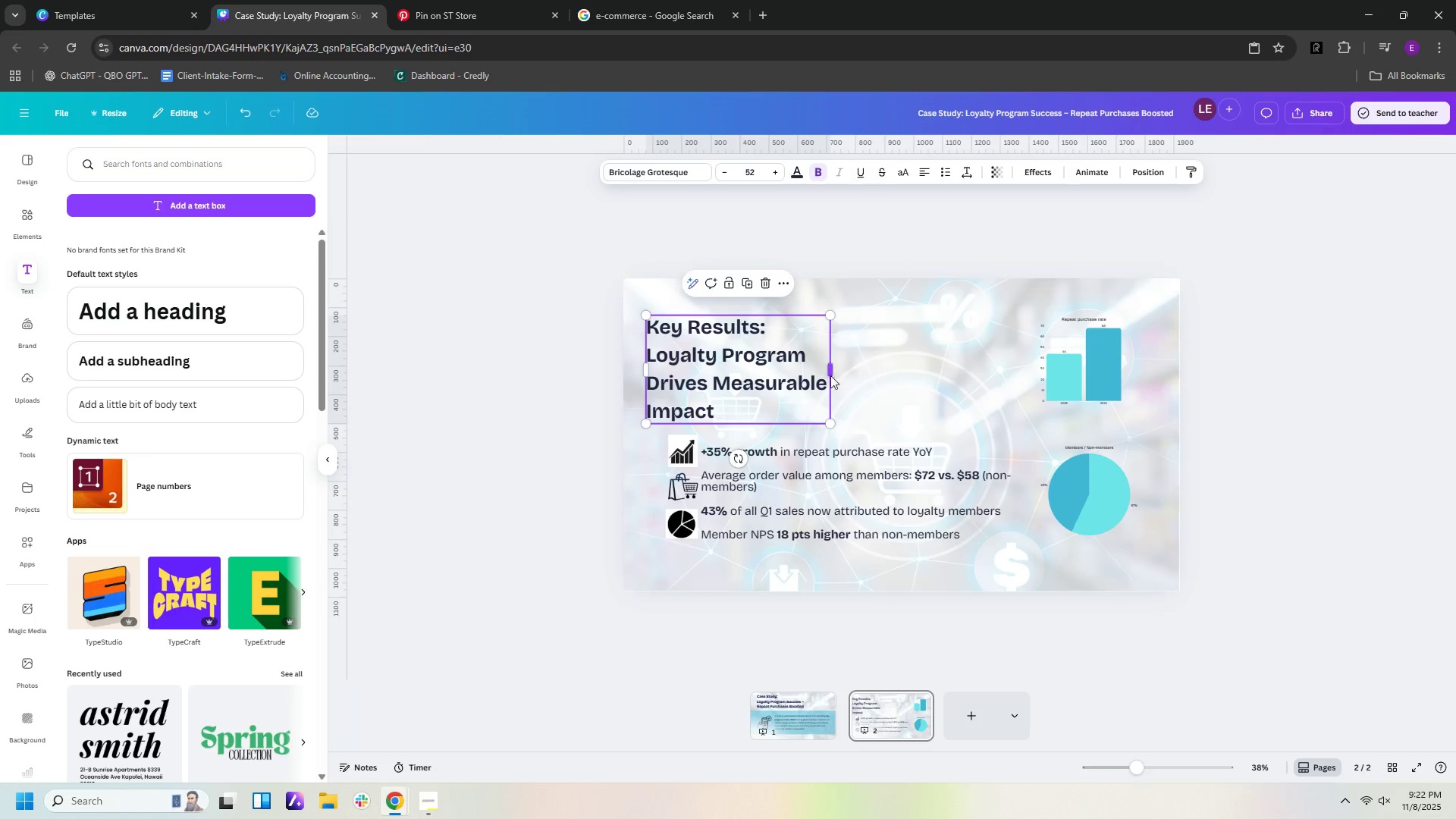 
left_click_drag(start_coordinate=[830, 373], to_coordinate=[835, 375])
 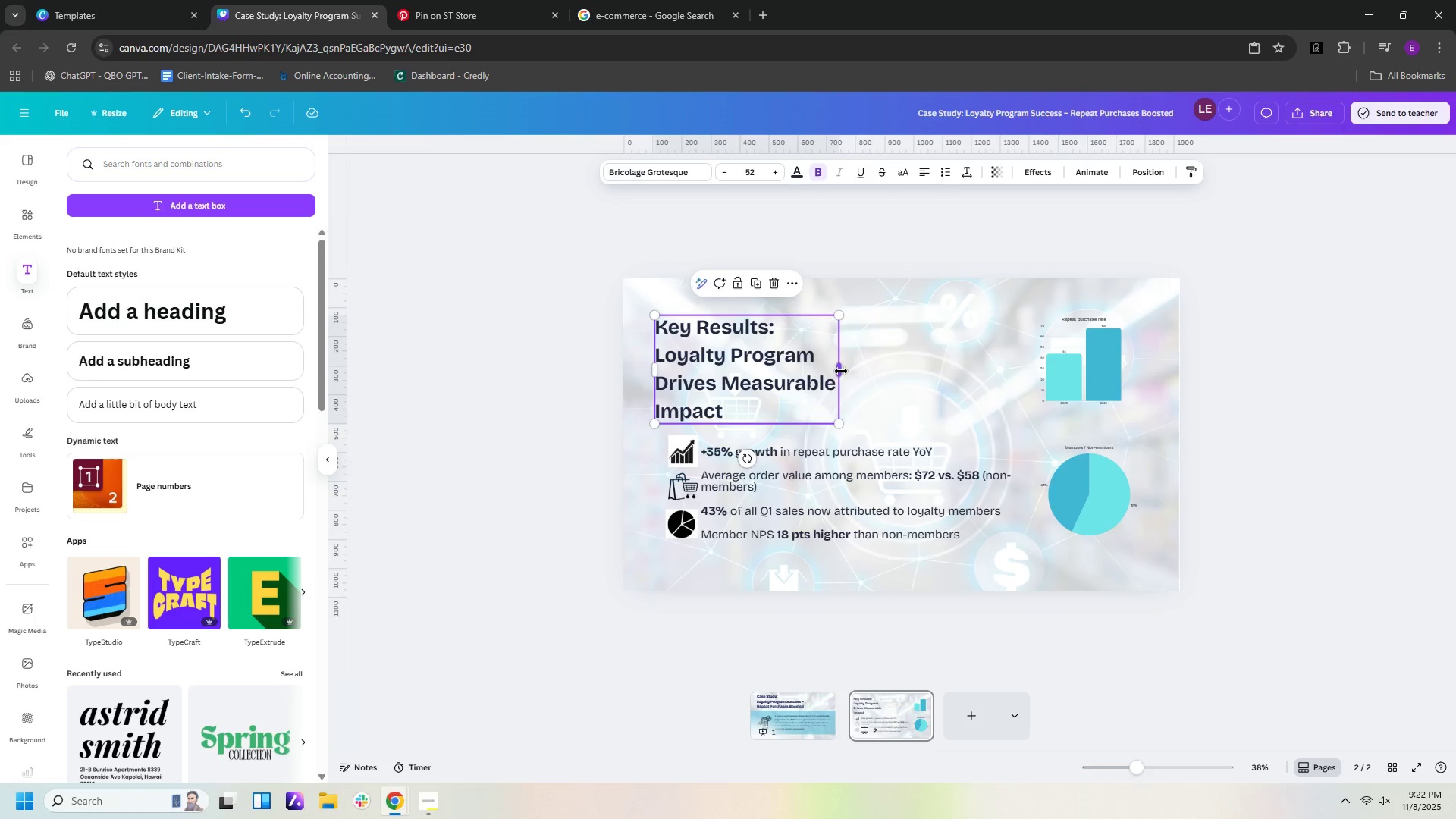 
left_click_drag(start_coordinate=[841, 370], to_coordinate=[914, 374])
 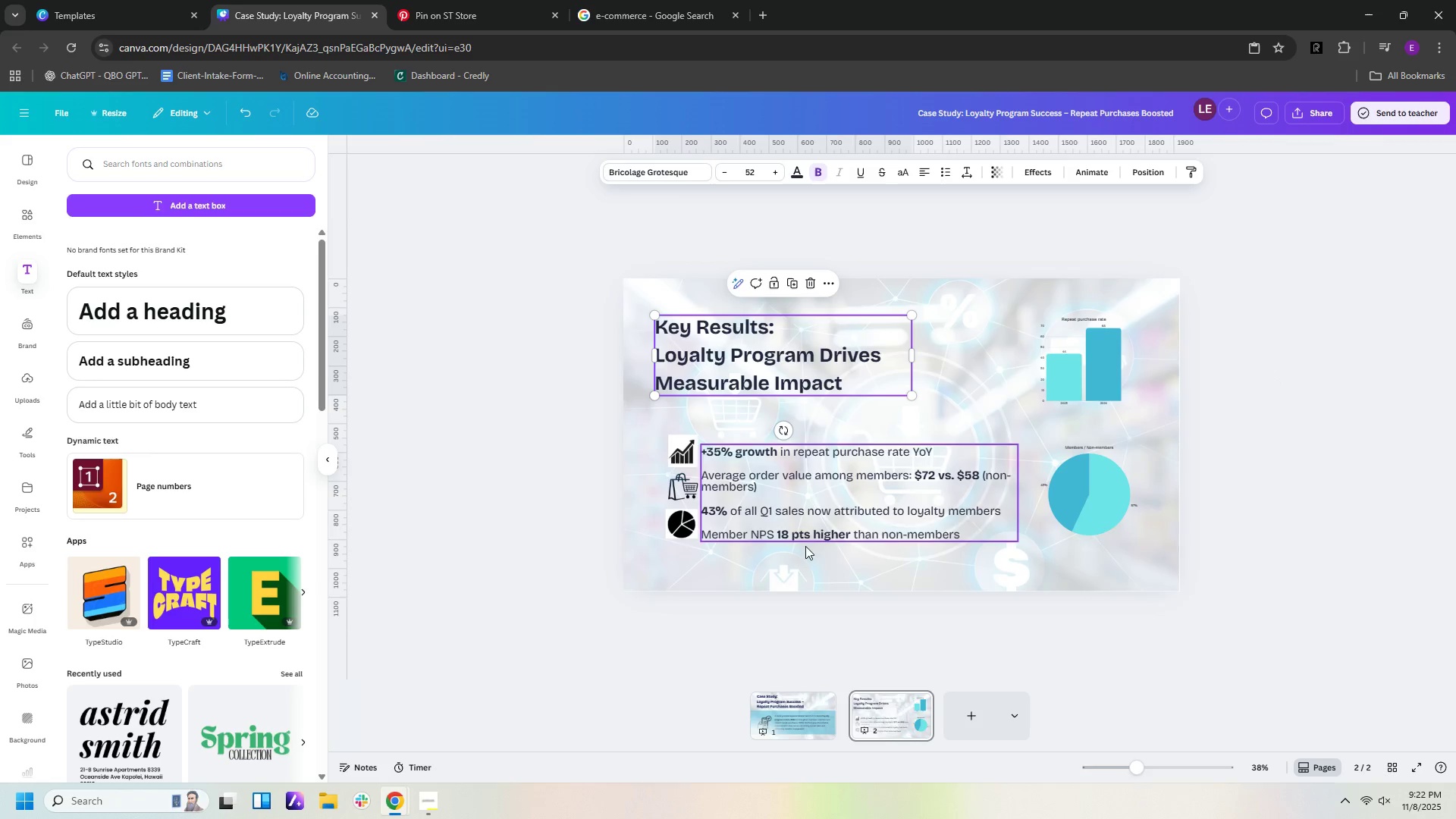 
left_click([688, 531])
 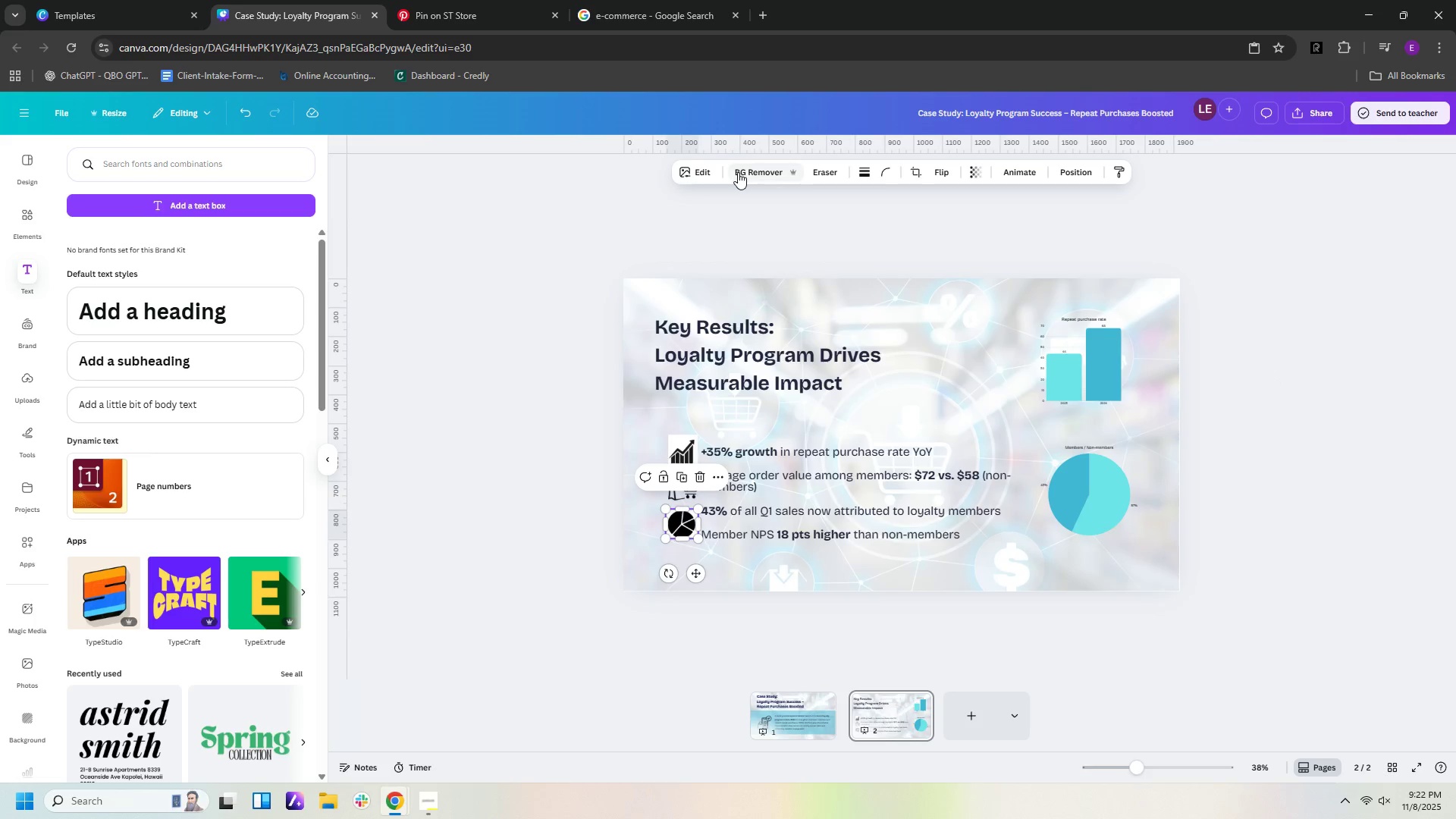 
left_click([738, 172])
 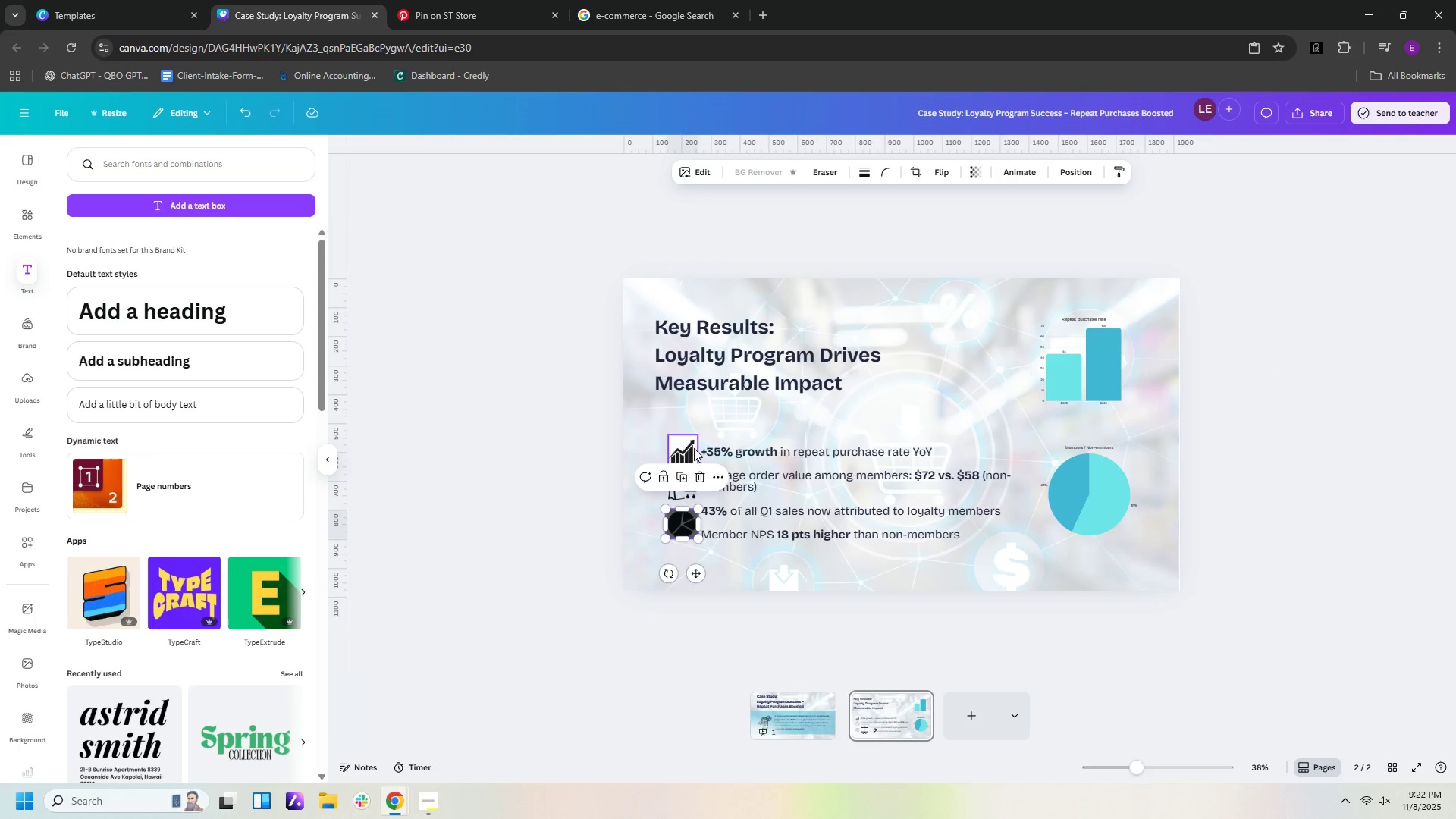 
left_click([689, 447])
 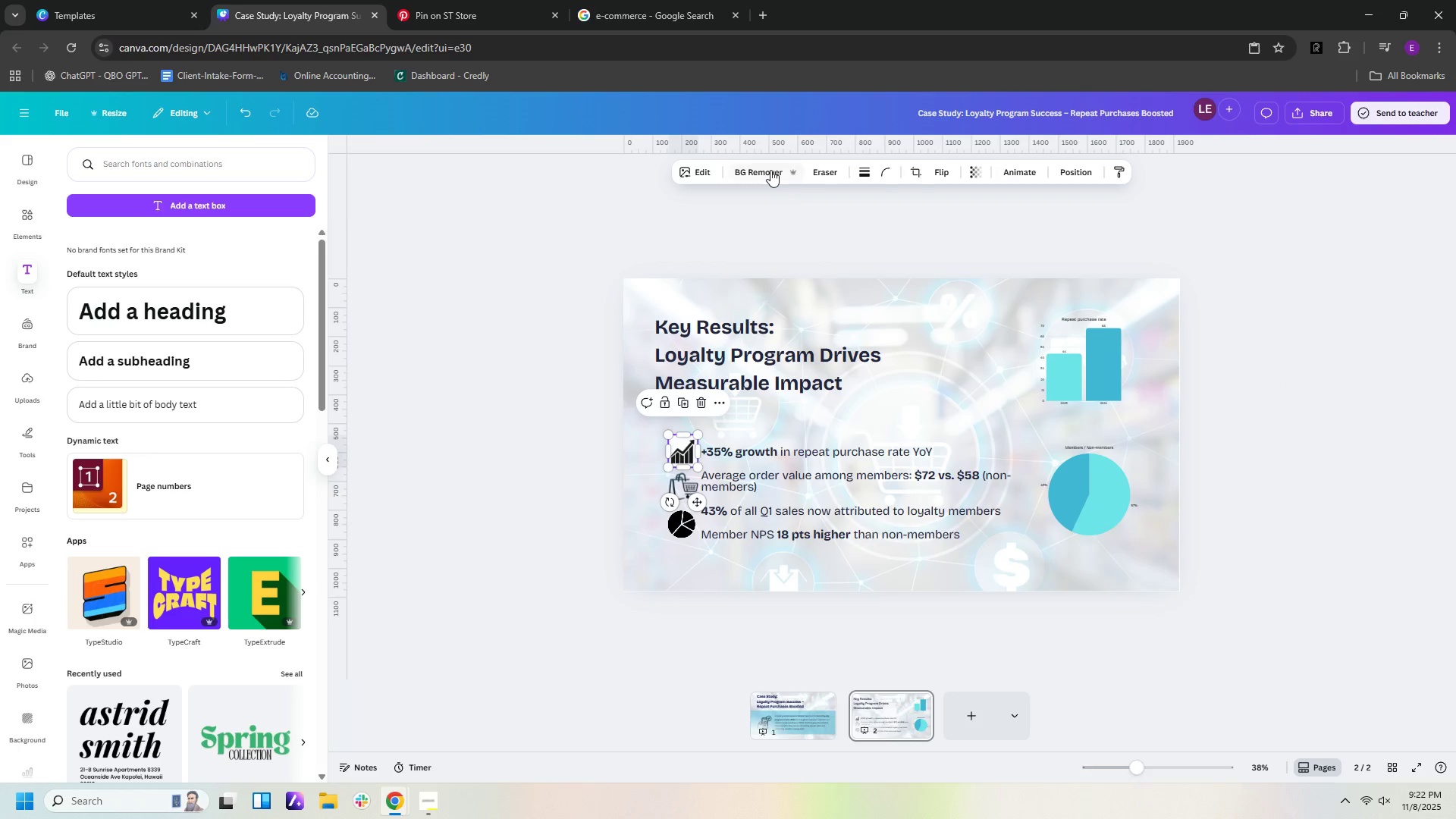 
left_click([770, 170])
 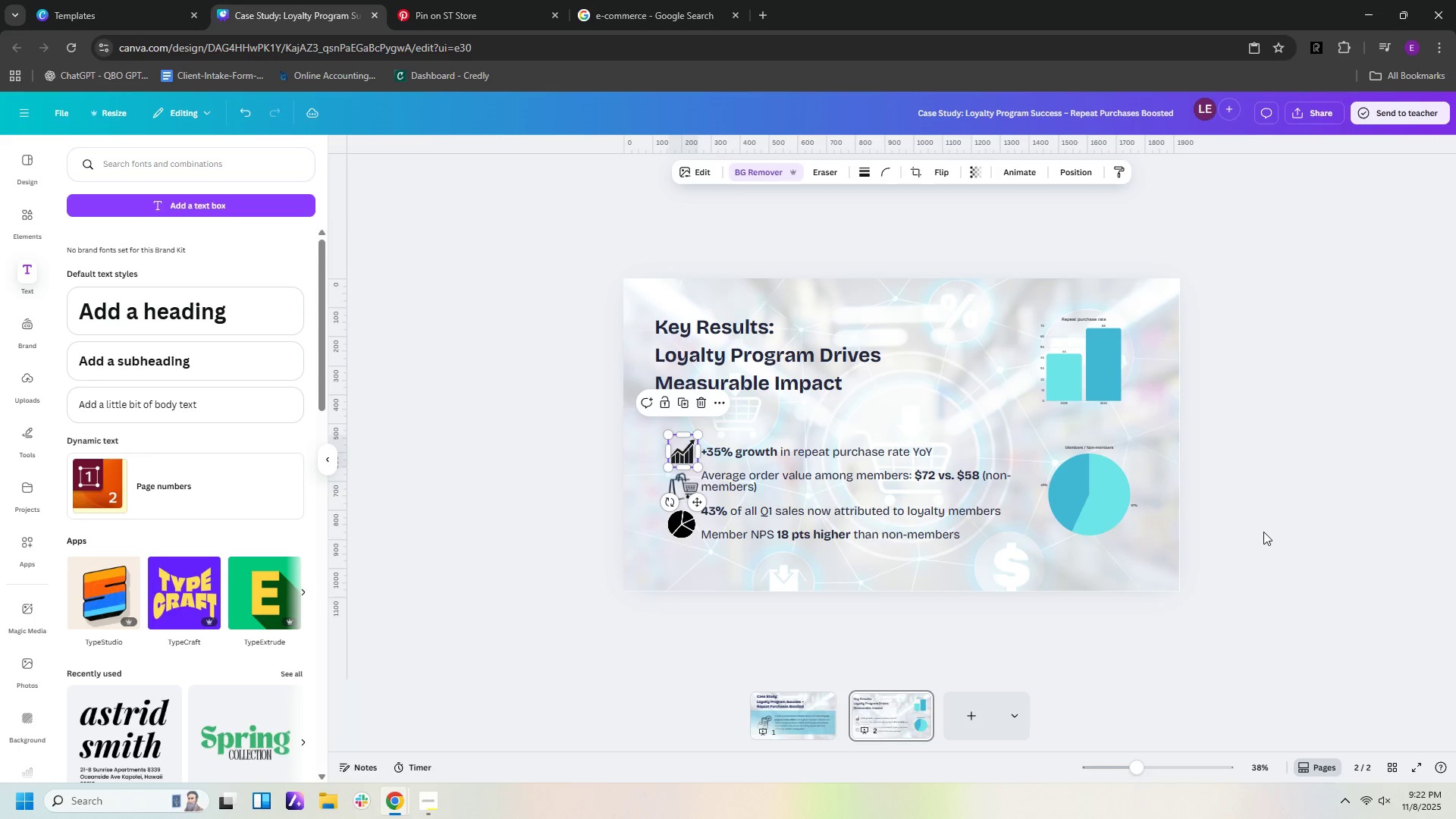 
left_click([1262, 532])
 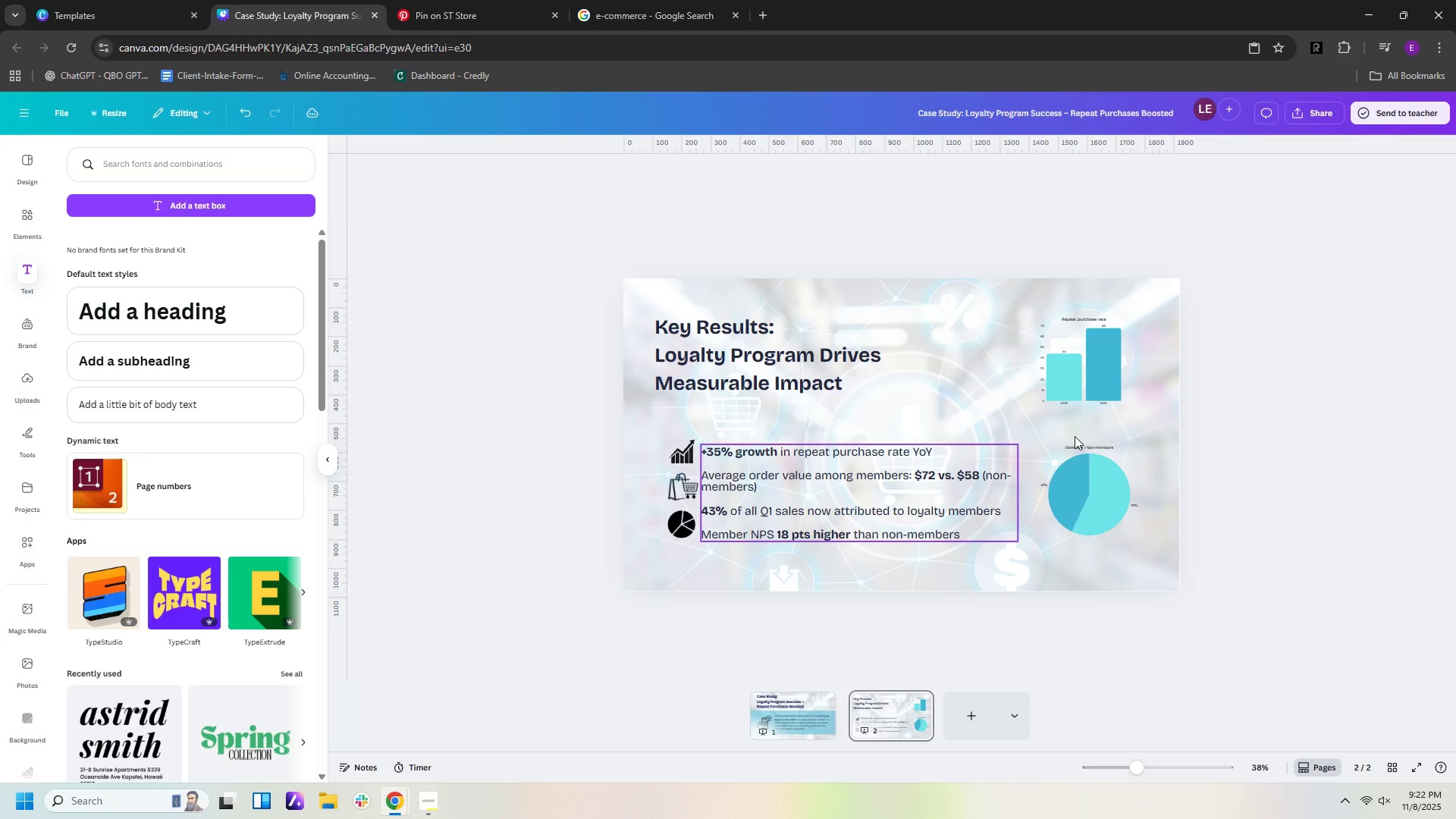 
wait(5.42)
 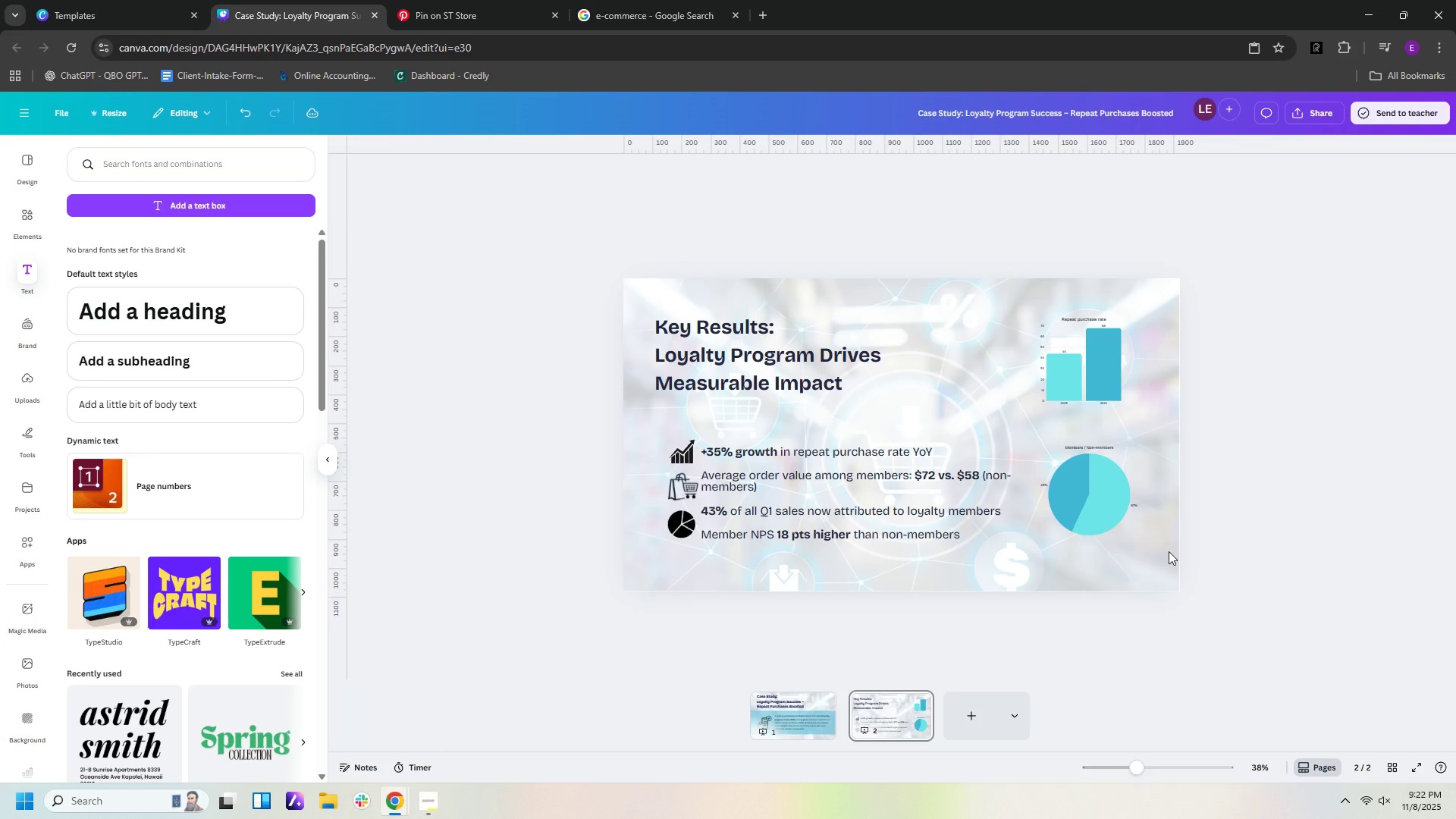 
left_click_drag(start_coordinate=[1093, 360], to_coordinate=[1112, 364])
 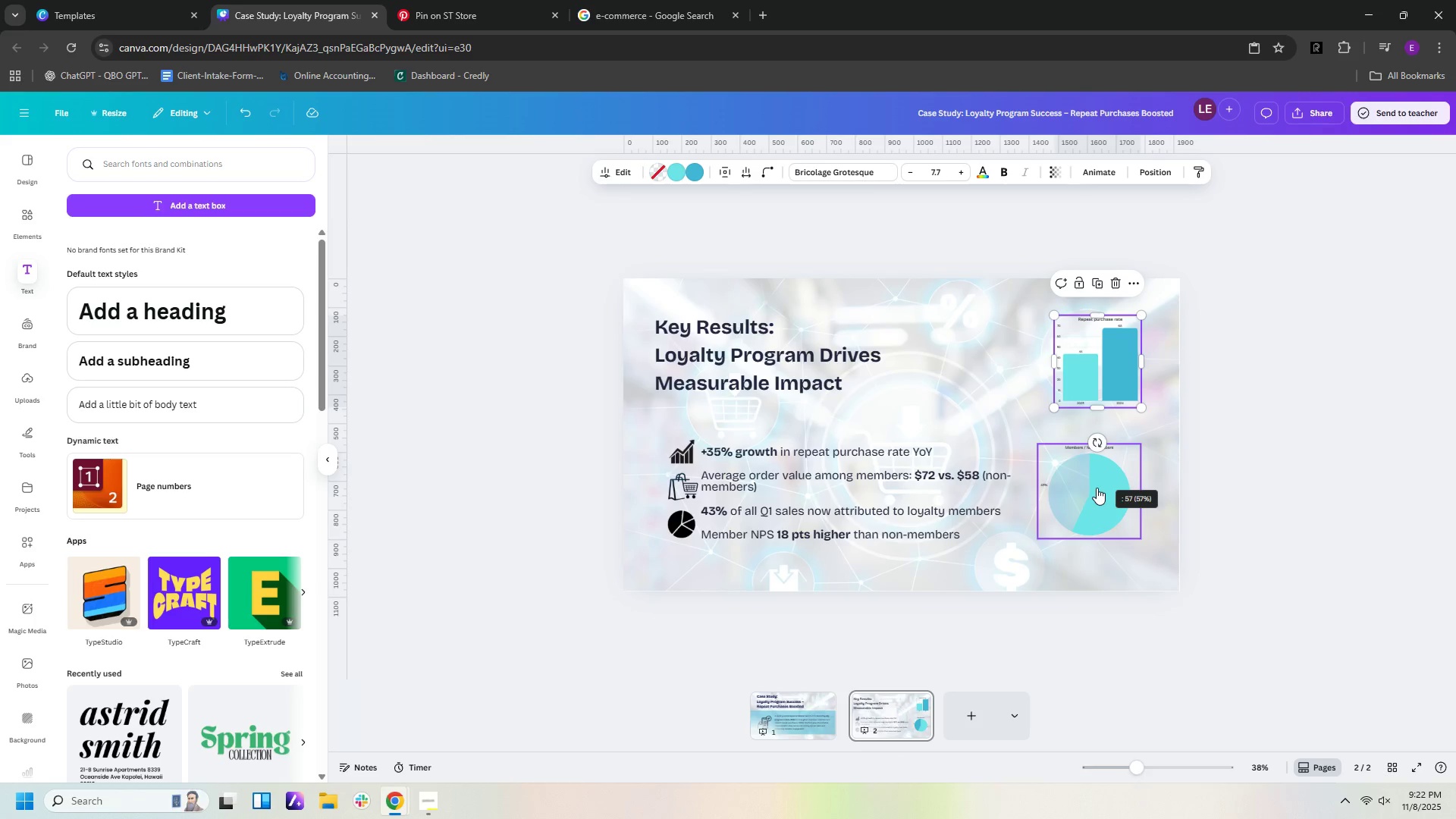 
left_click_drag(start_coordinate=[1097, 488], to_coordinate=[1106, 486])
 